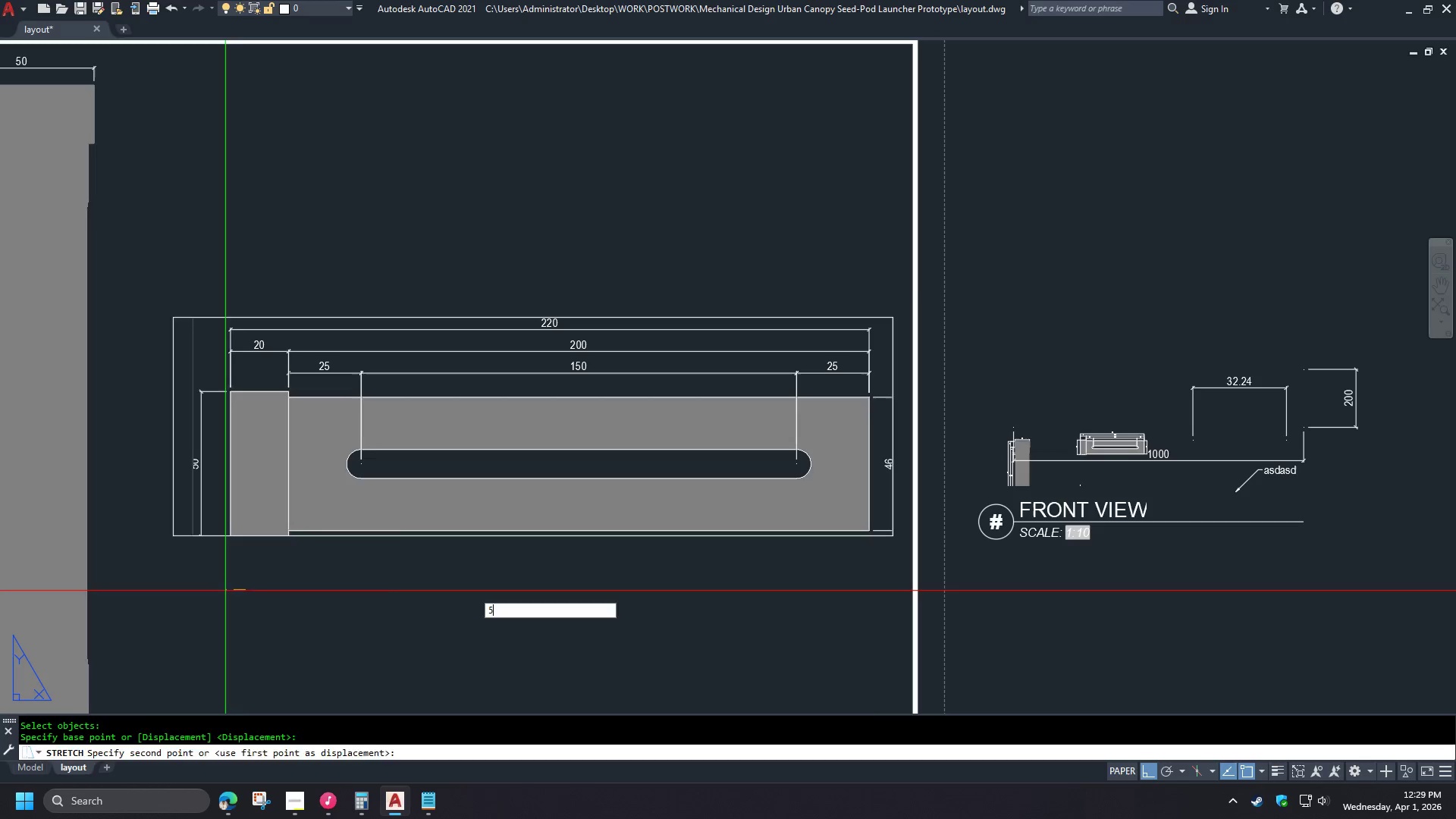 
key(Space)
 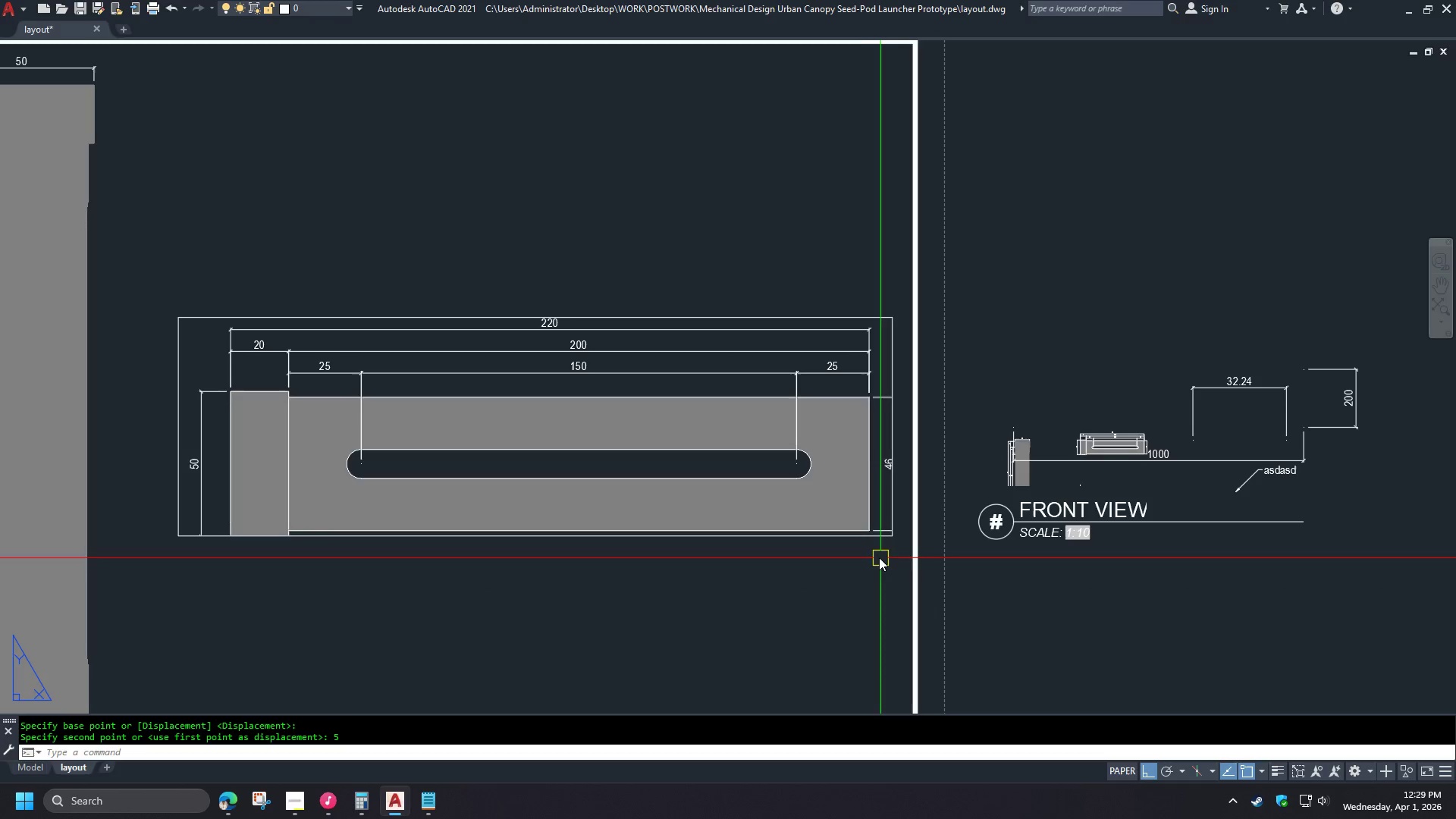 
key(Space)
 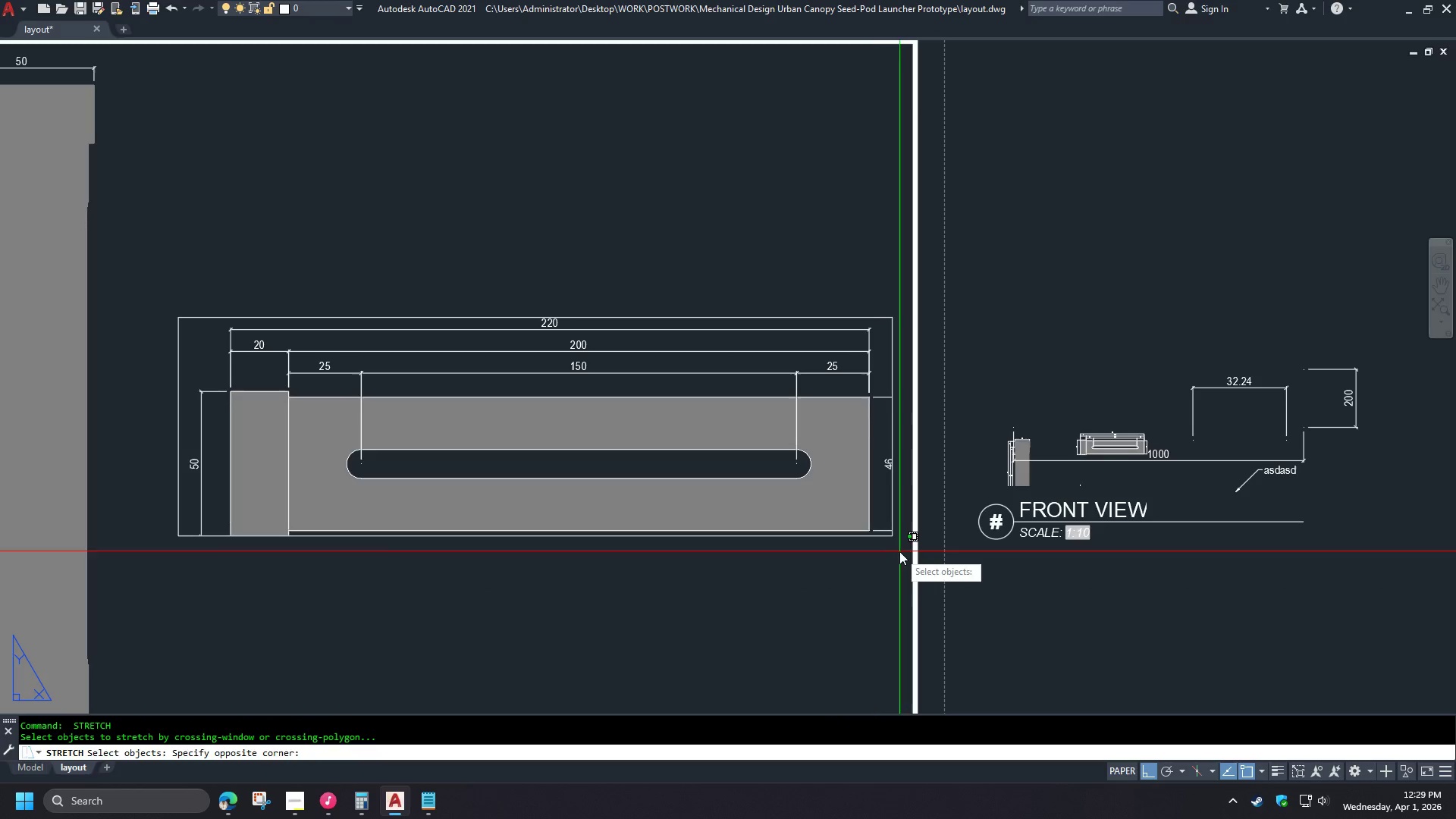 
double_click([871, 516])
 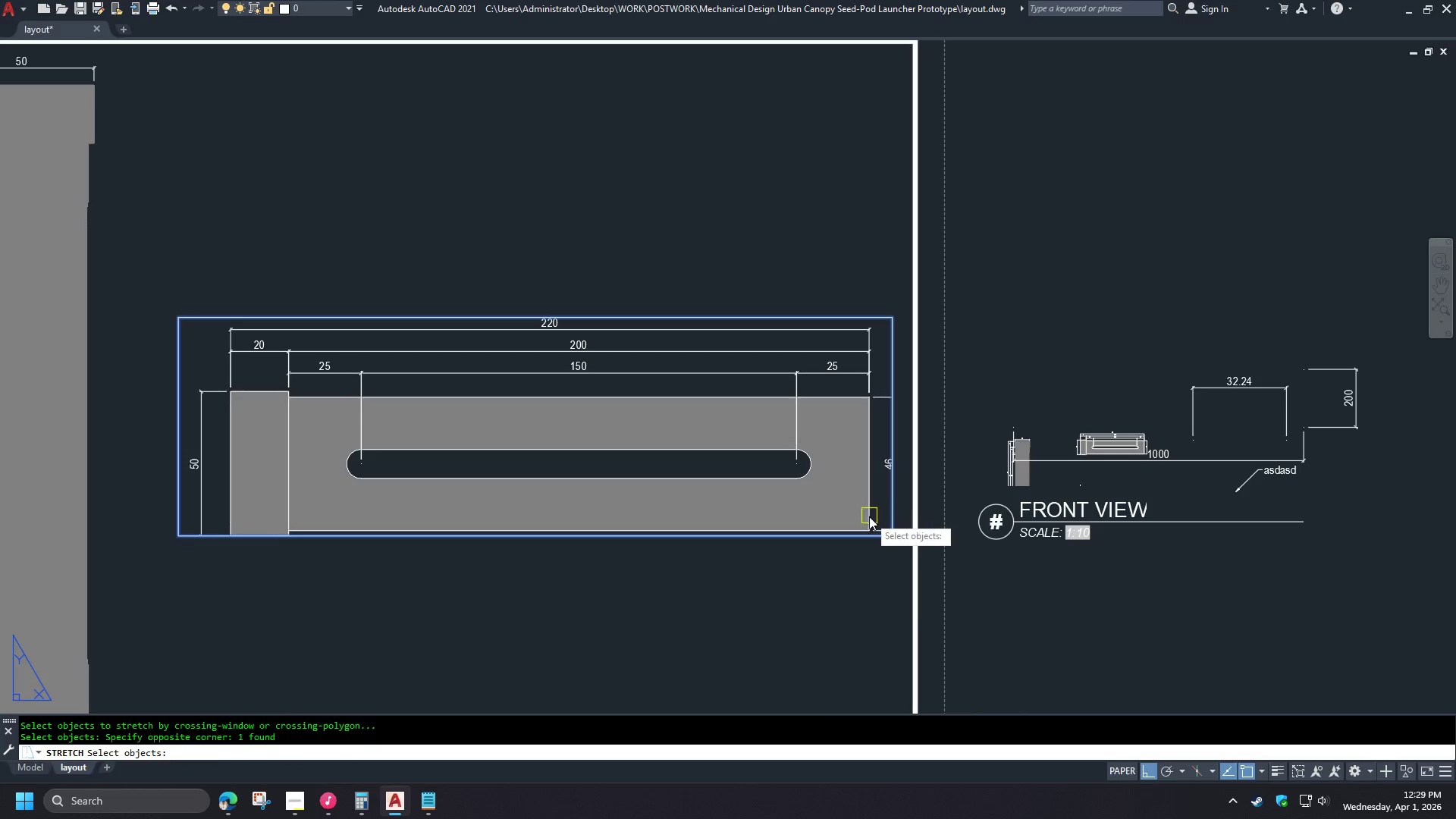 
key(Space)
 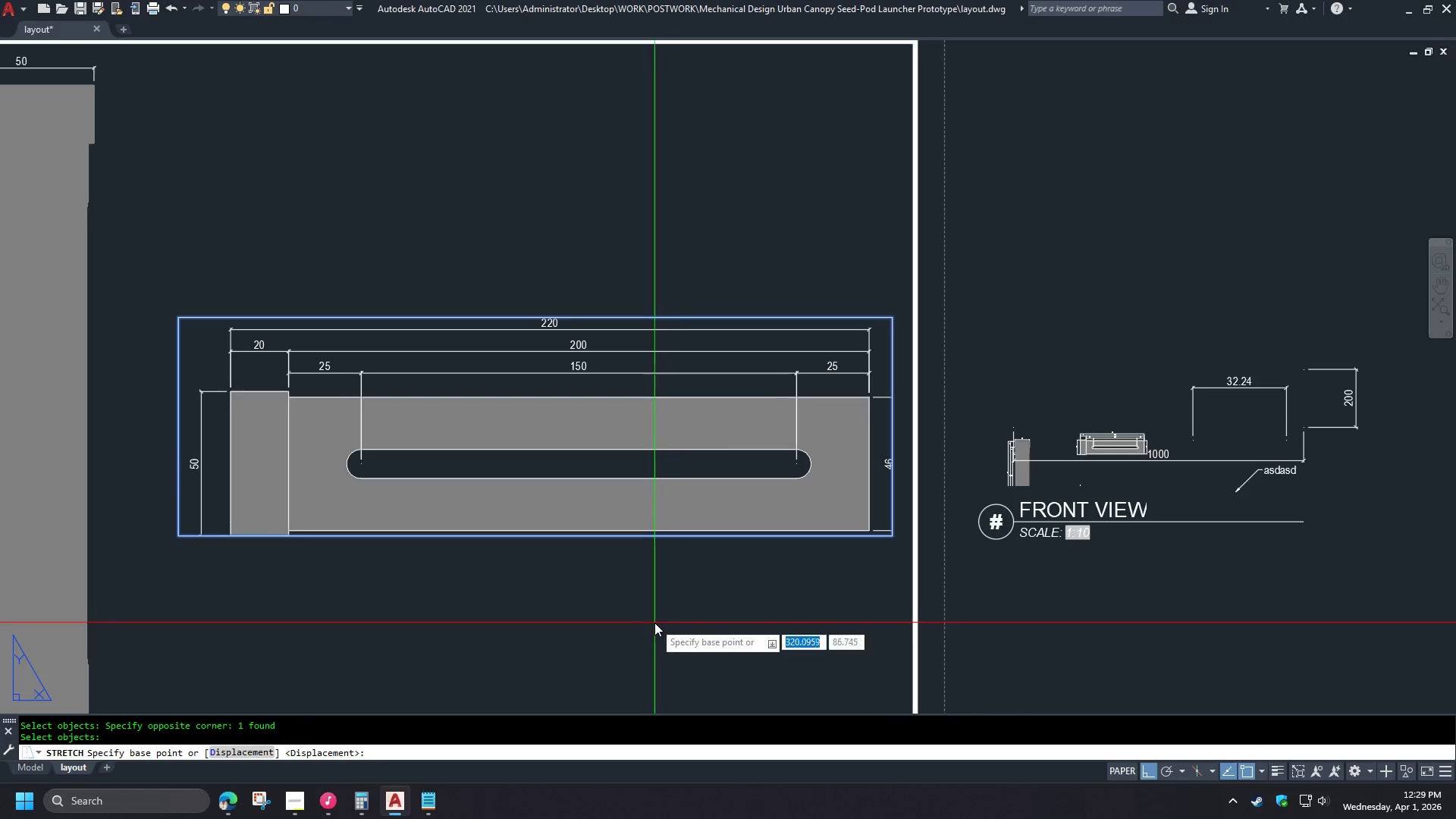 
left_click_drag(start_coordinate=[654, 623], to_coordinate=[667, 625])
 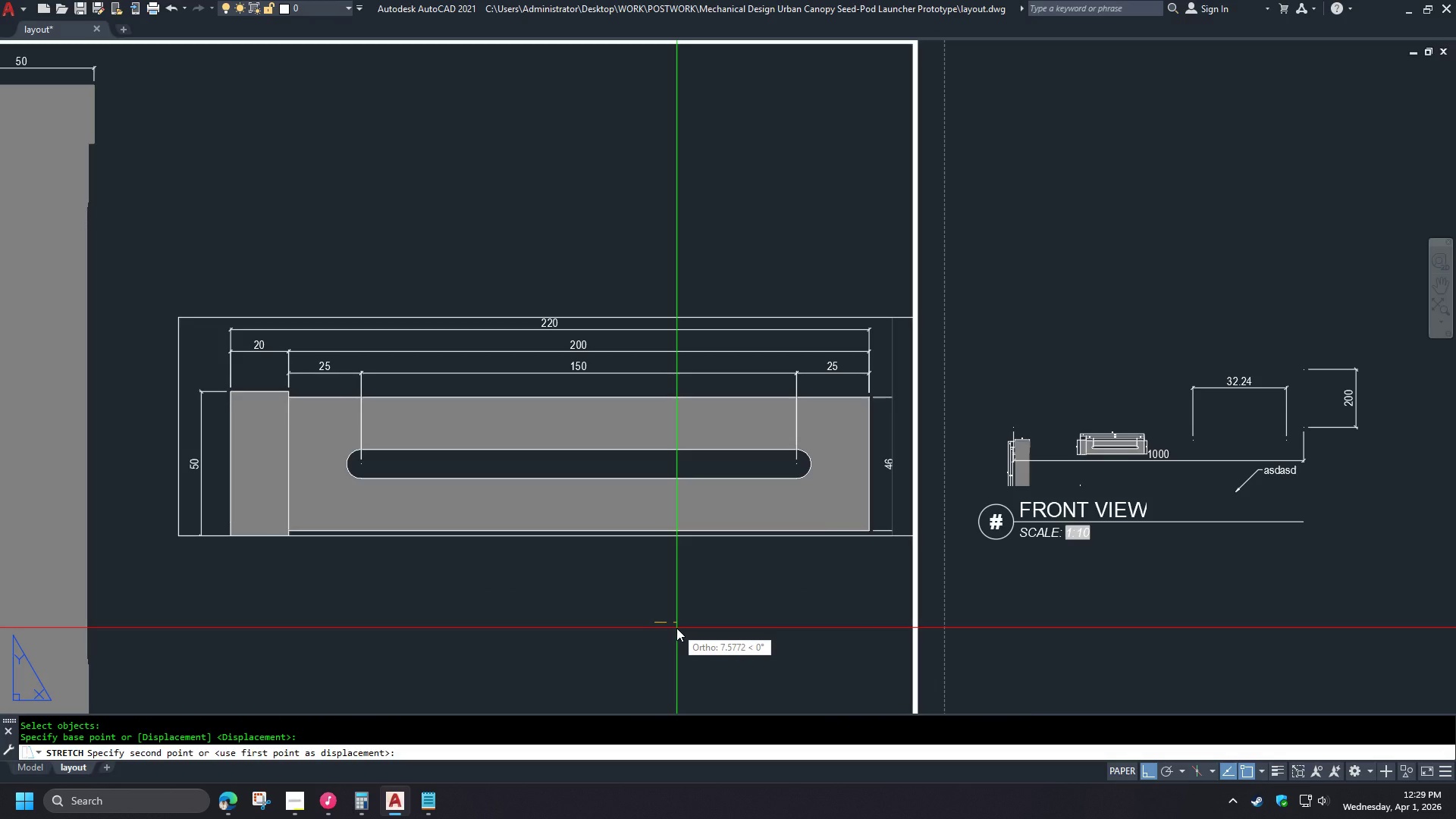 
key(5)
 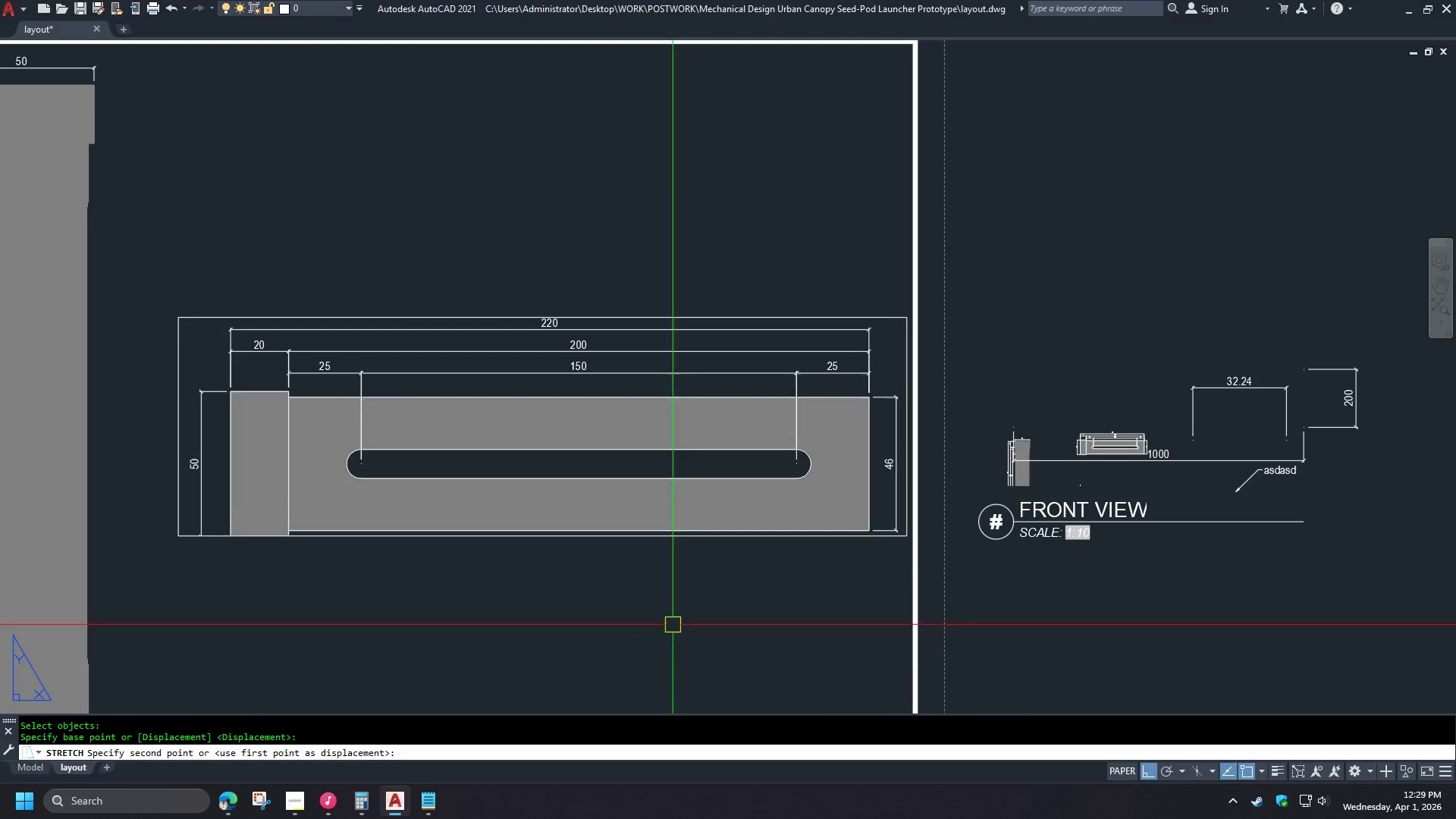 
key(Space)
 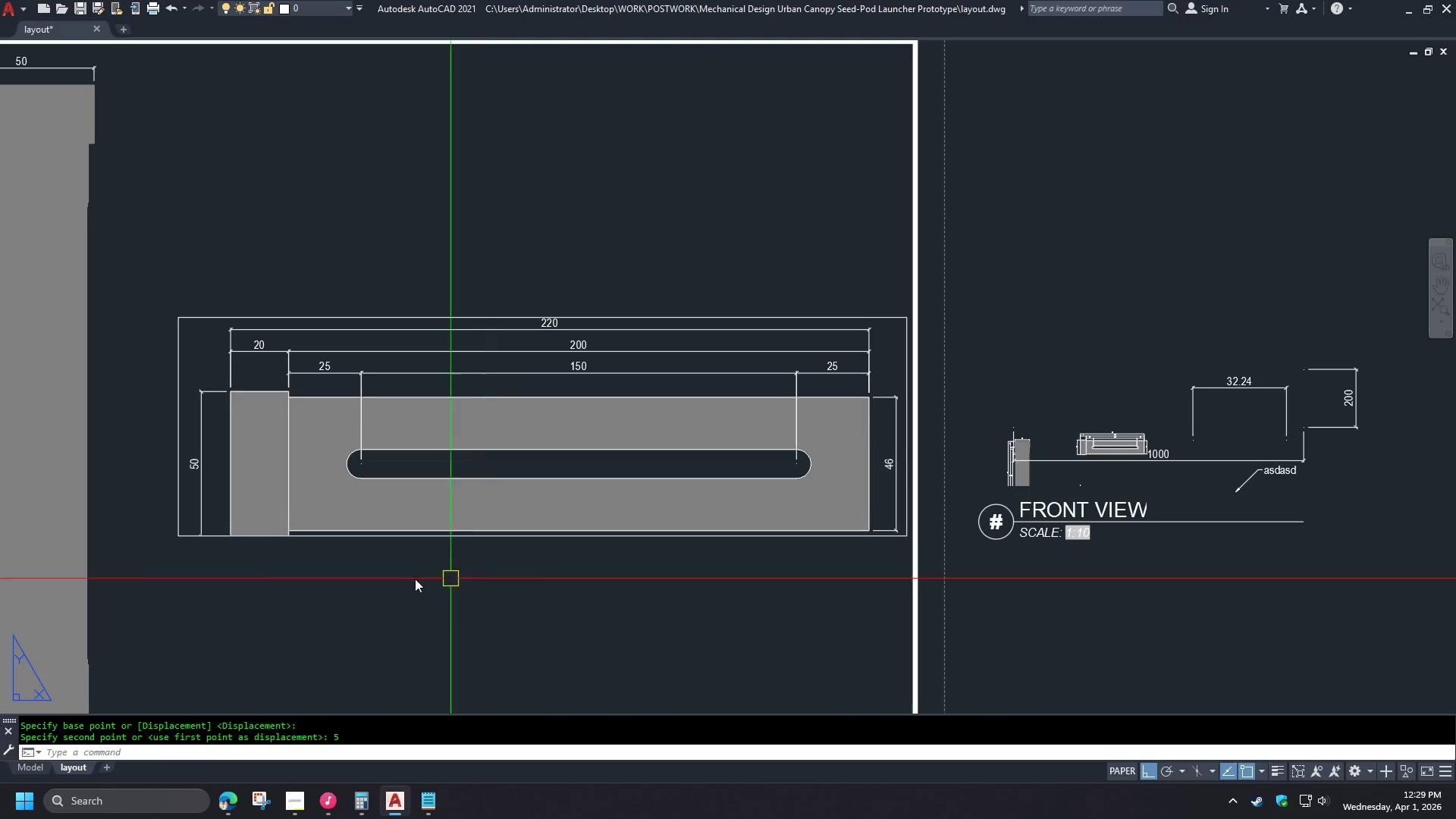 
key(S)
 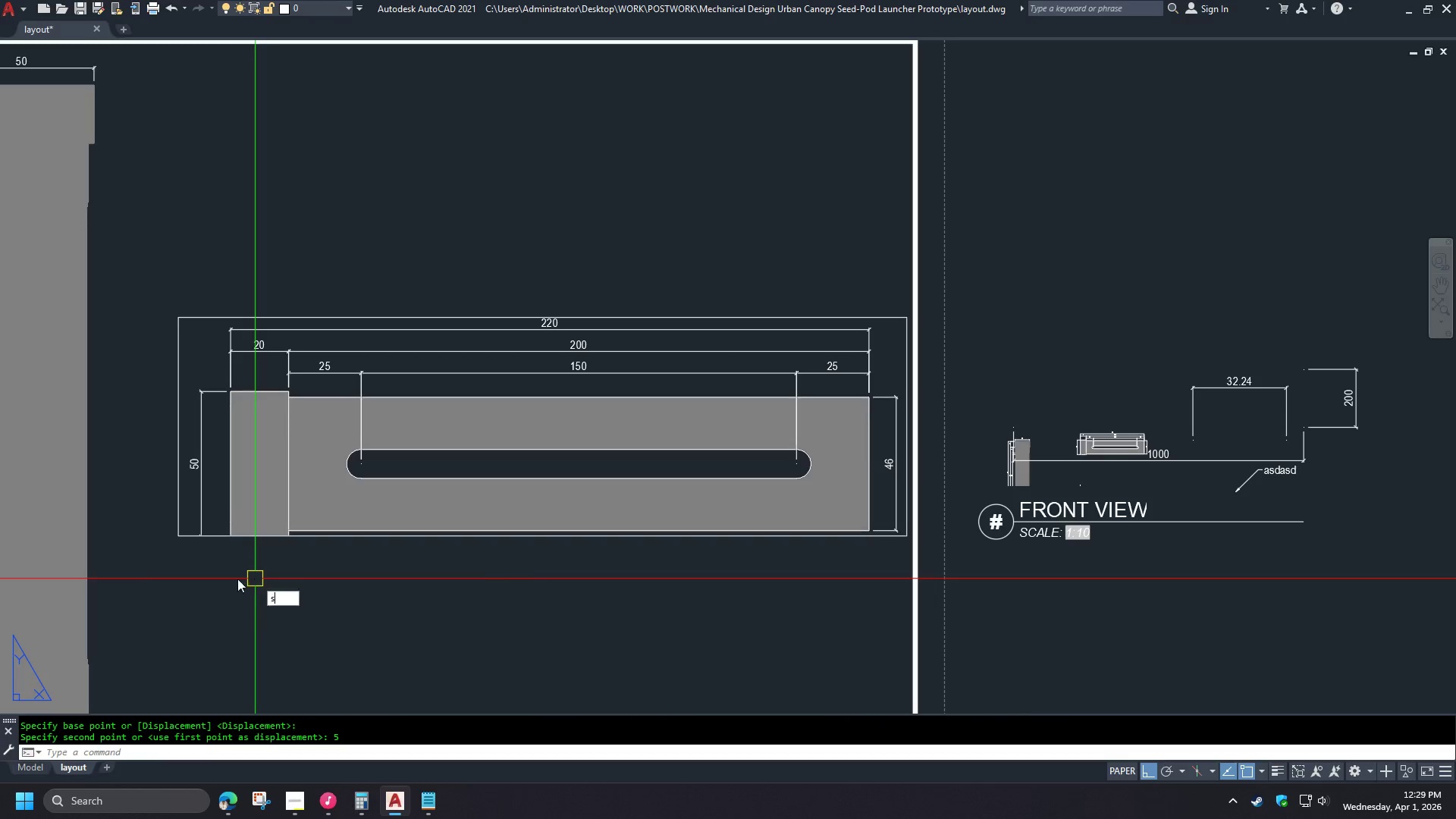 
key(Space)
 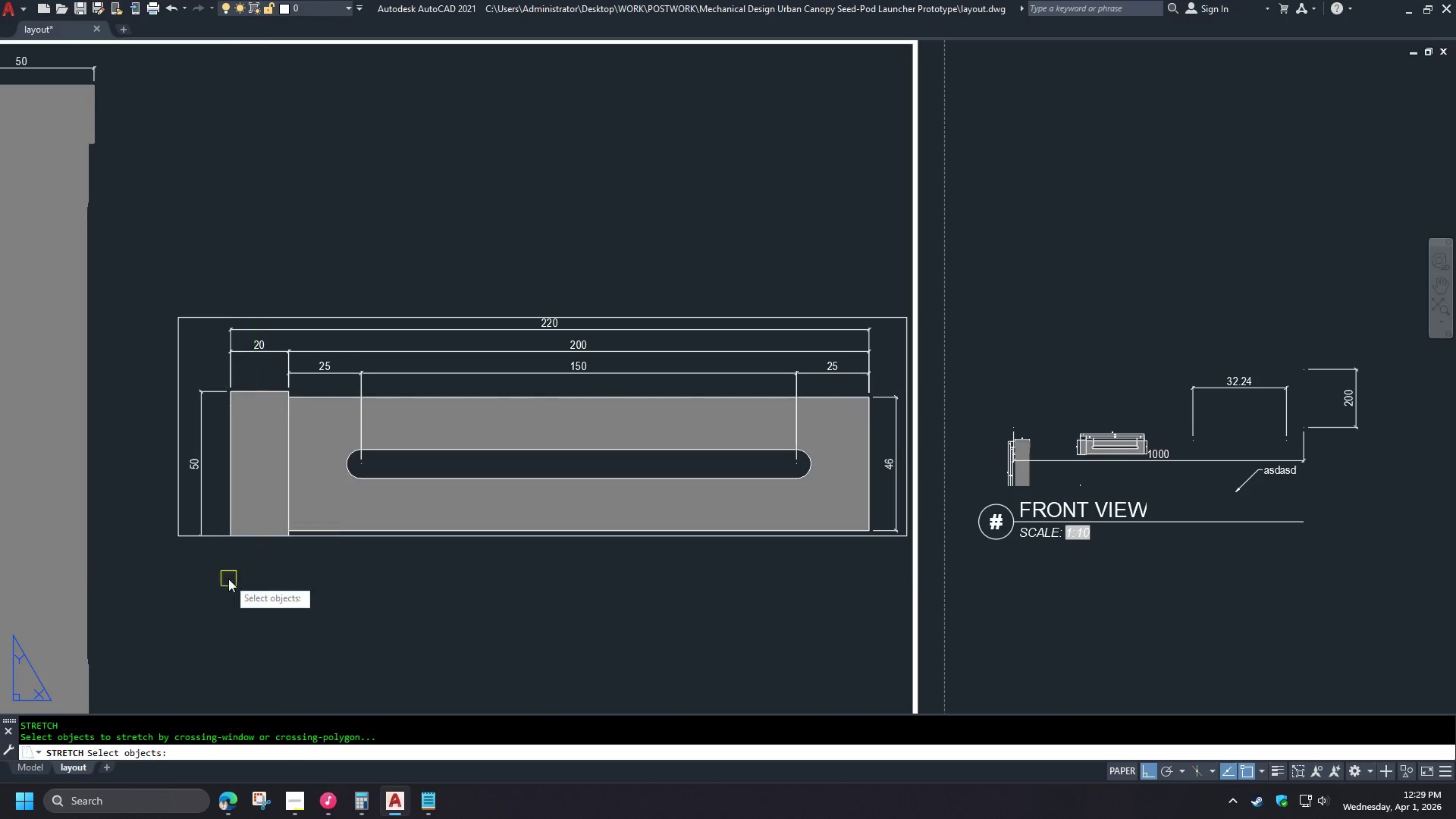 
left_click_drag(start_coordinate=[228, 579], to_coordinate=[217, 569])
 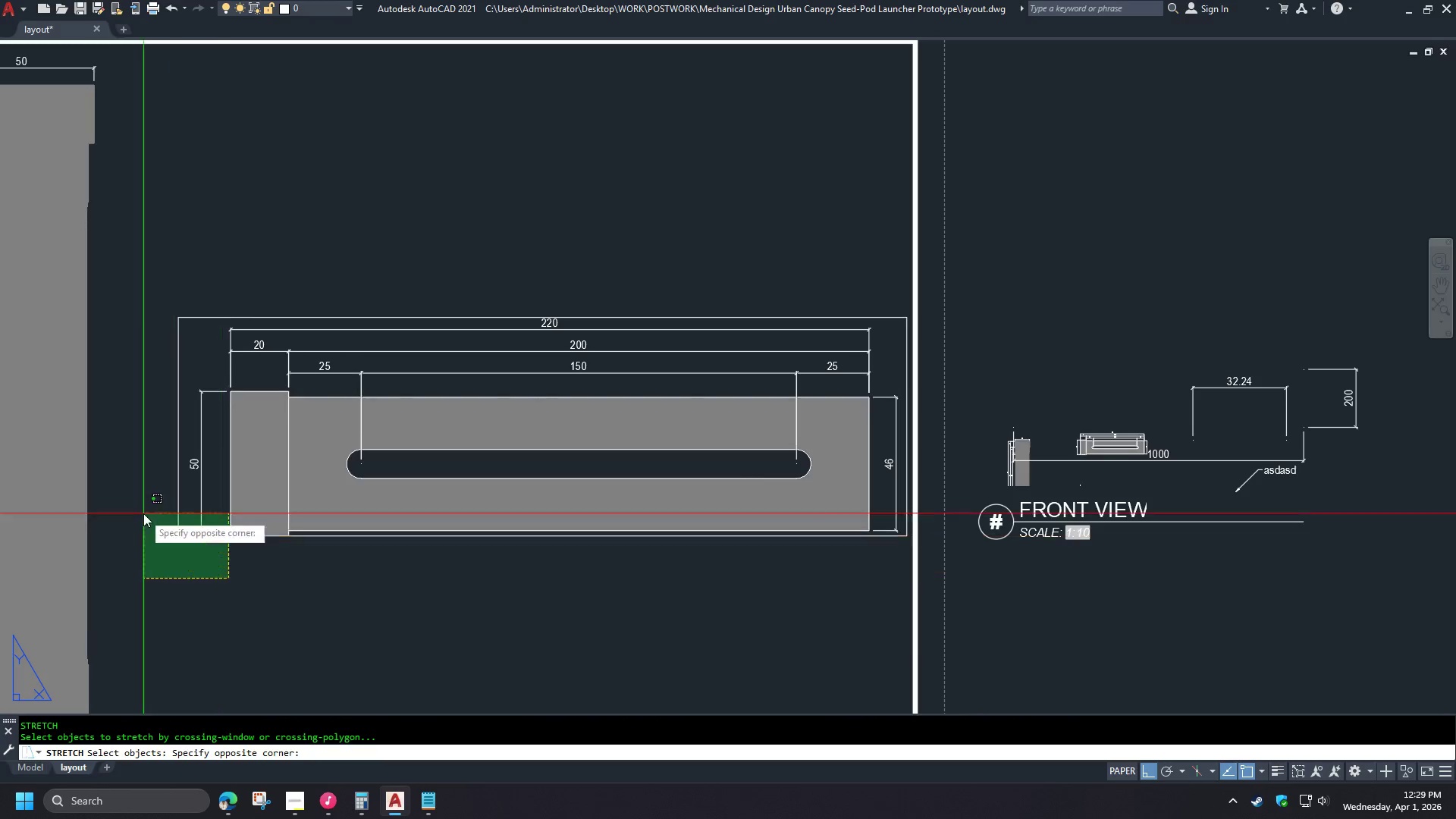 
double_click([143, 513])
 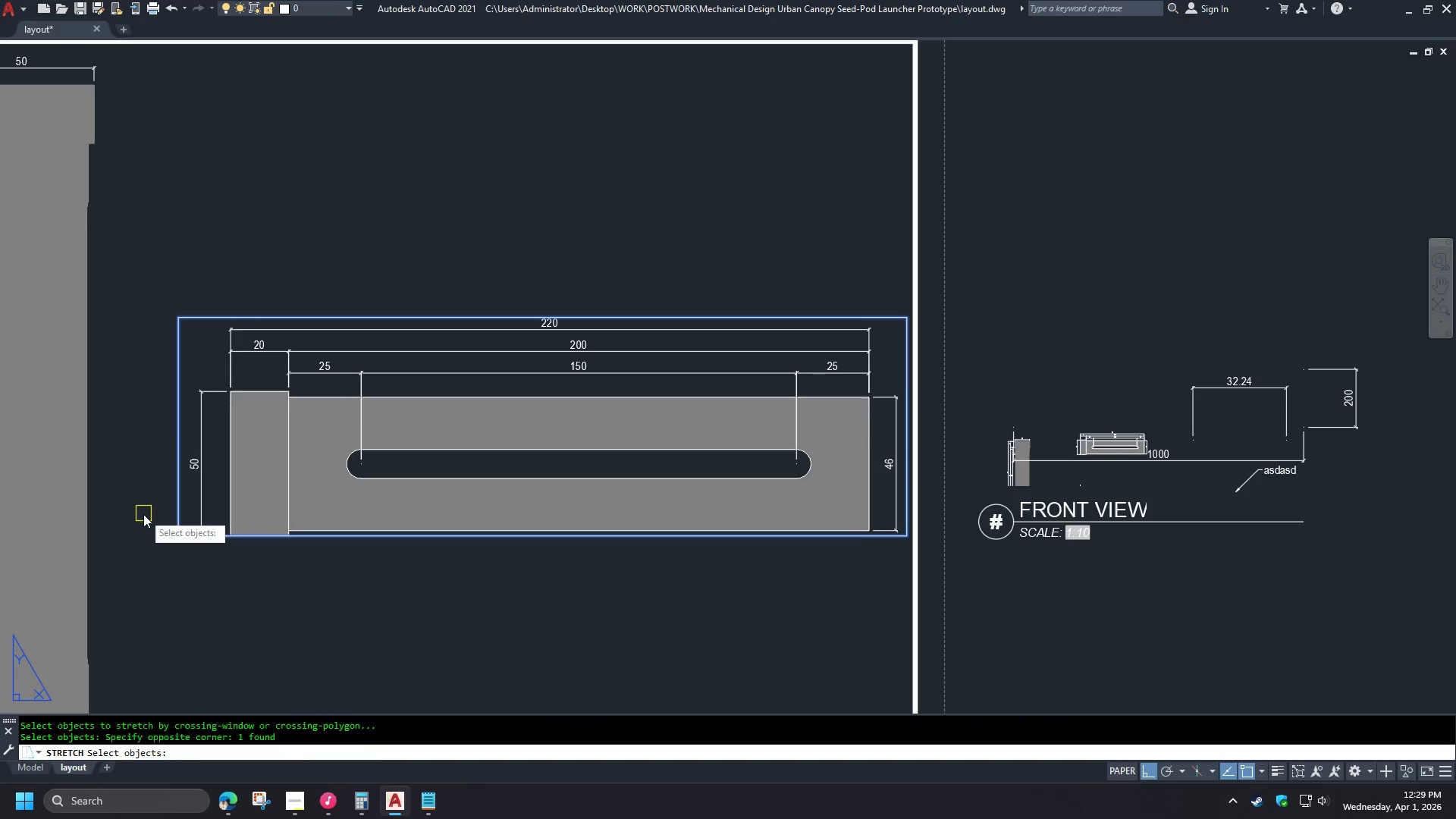 
key(Space)
 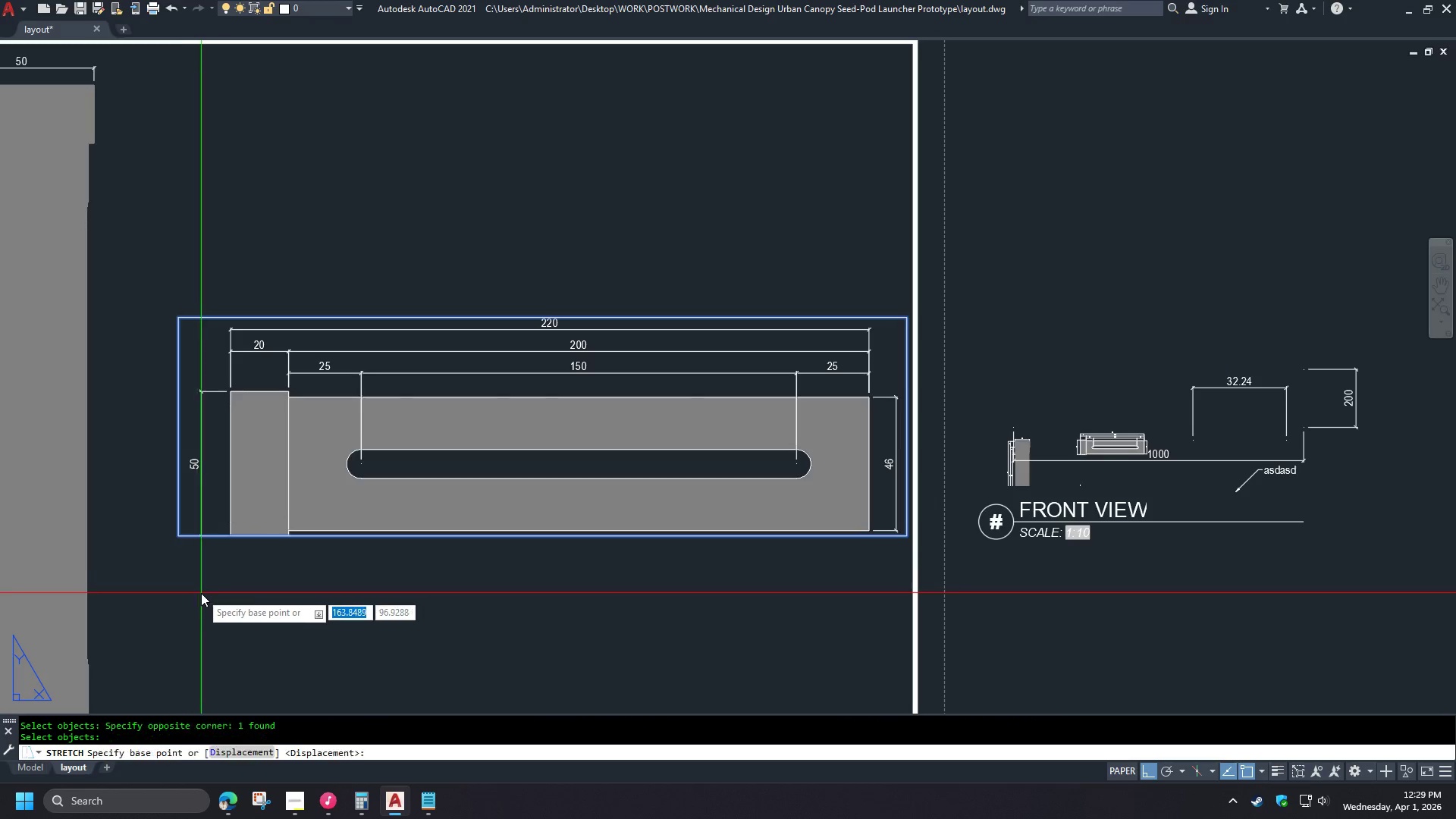 
triple_click([201, 593])
 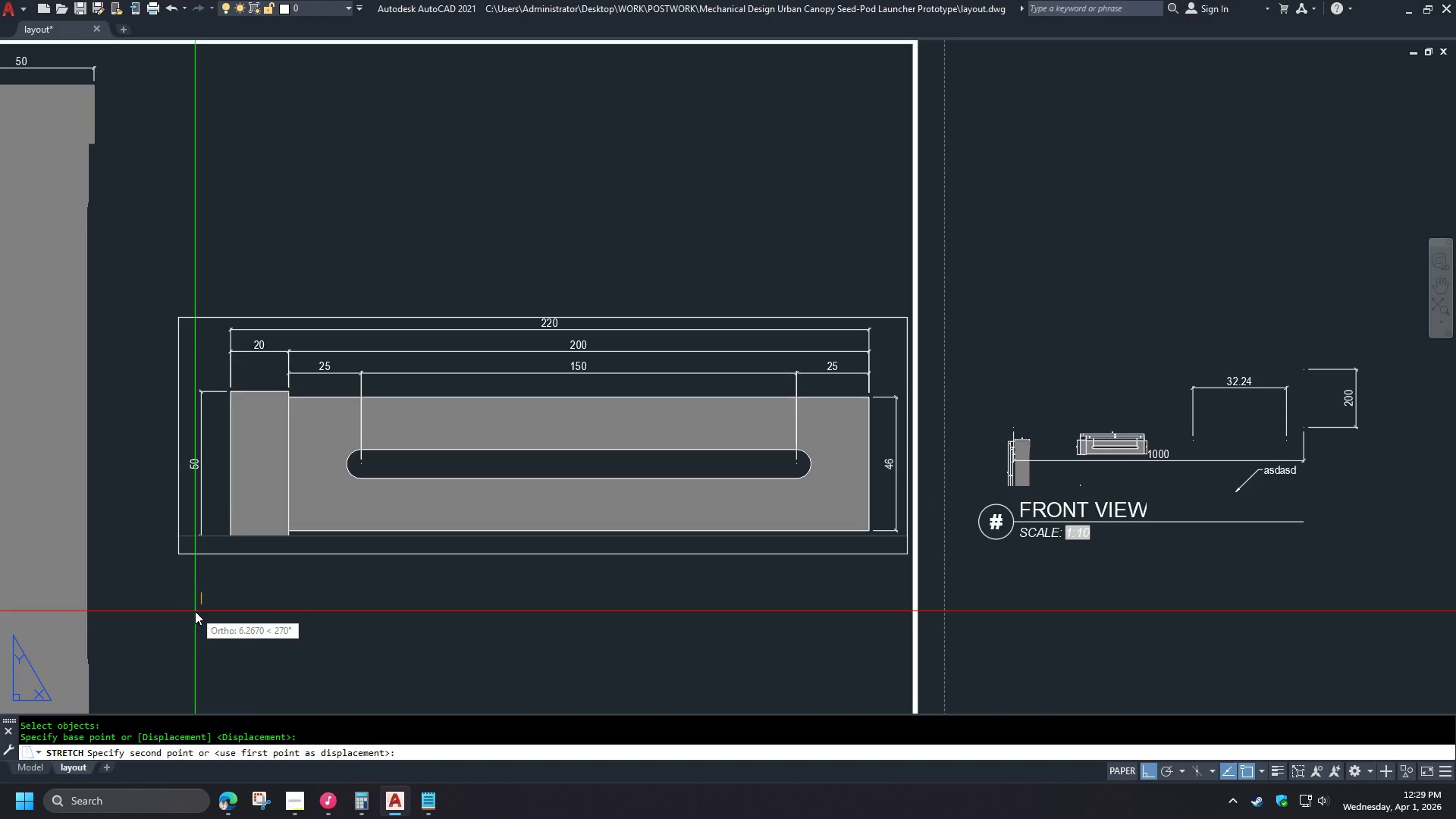 
key(5)
 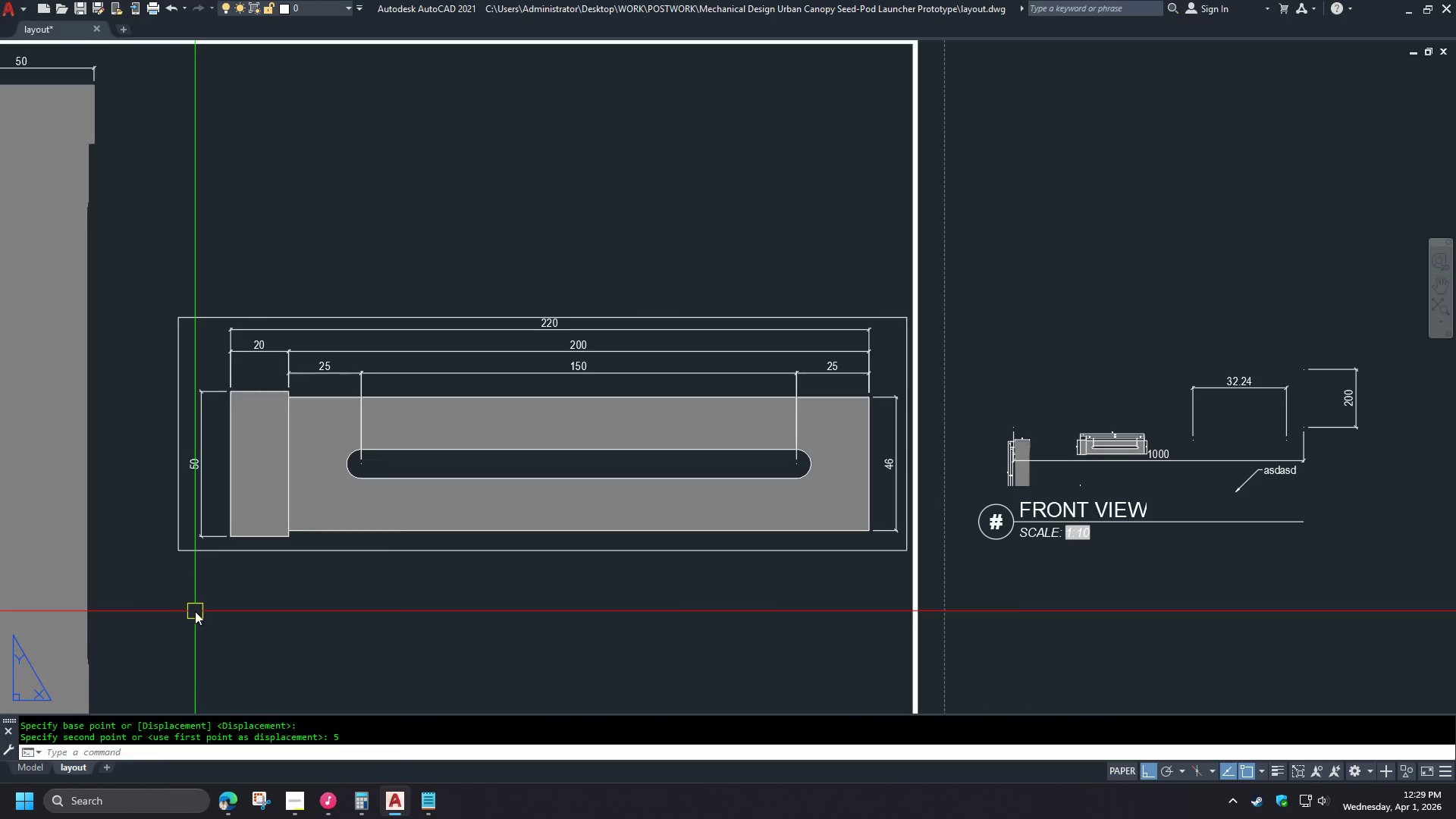 
key(Space)
 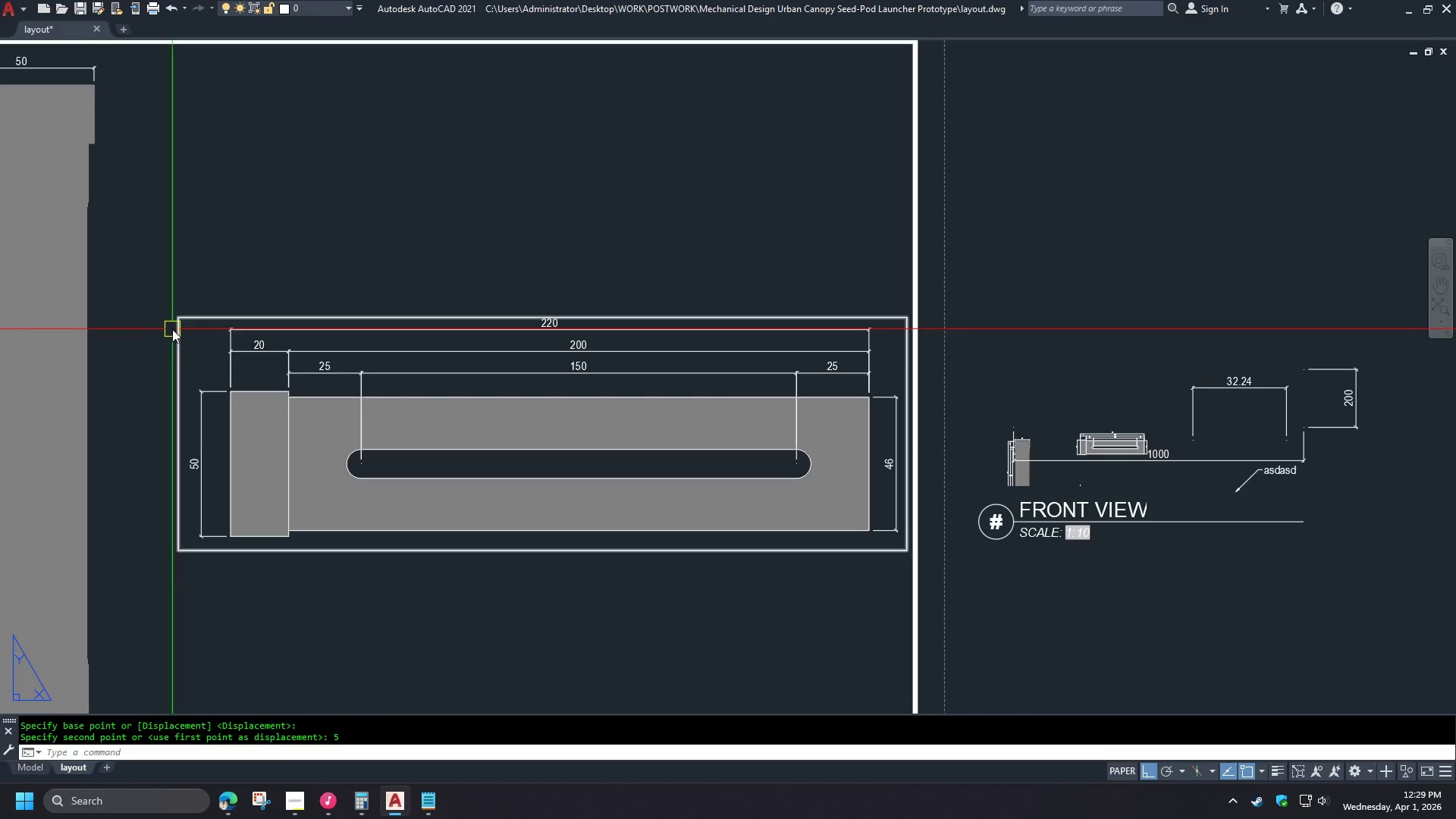 
key(Space)
 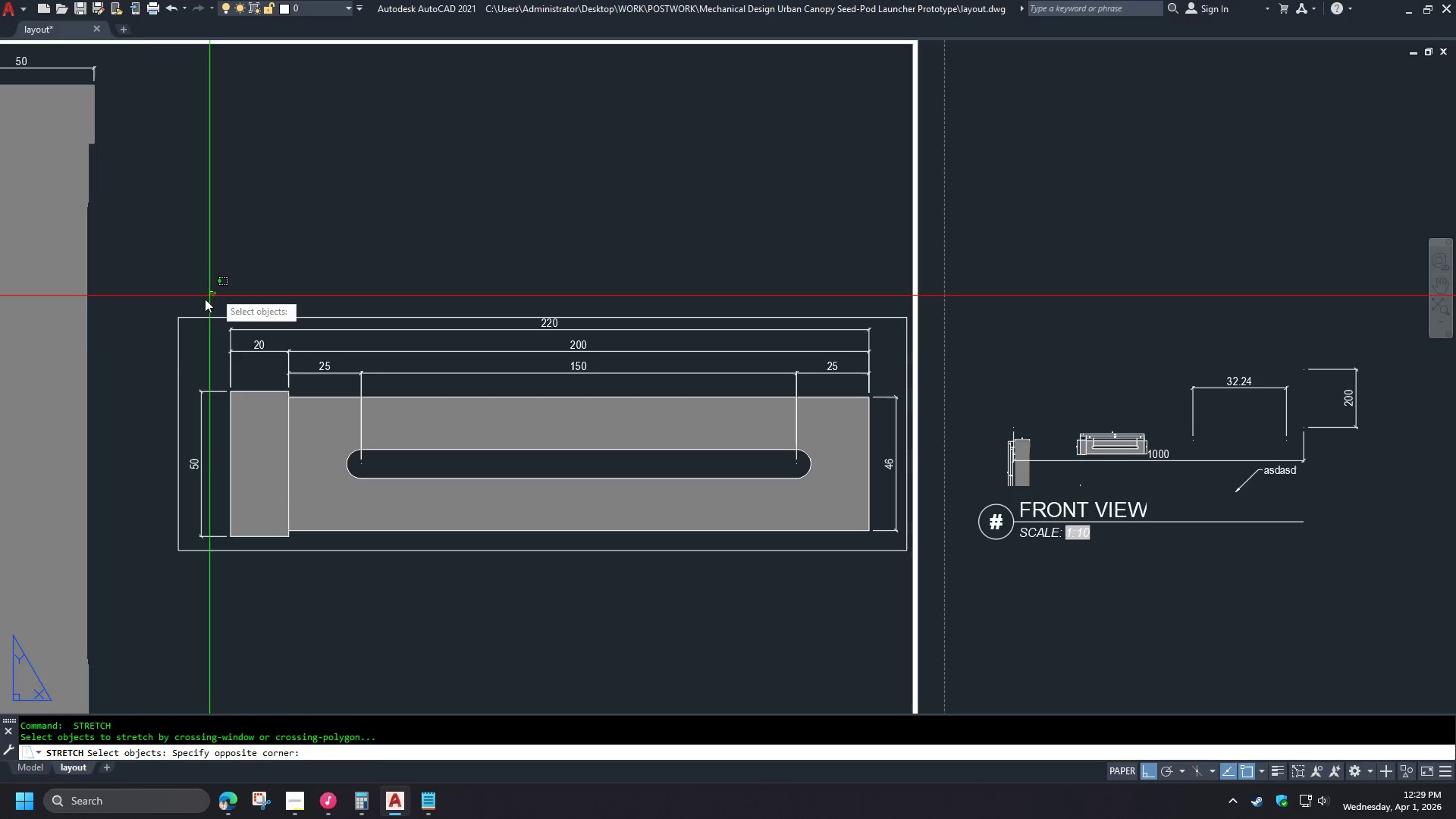 
left_click_drag(start_coordinate=[215, 292], to_coordinate=[205, 299])
 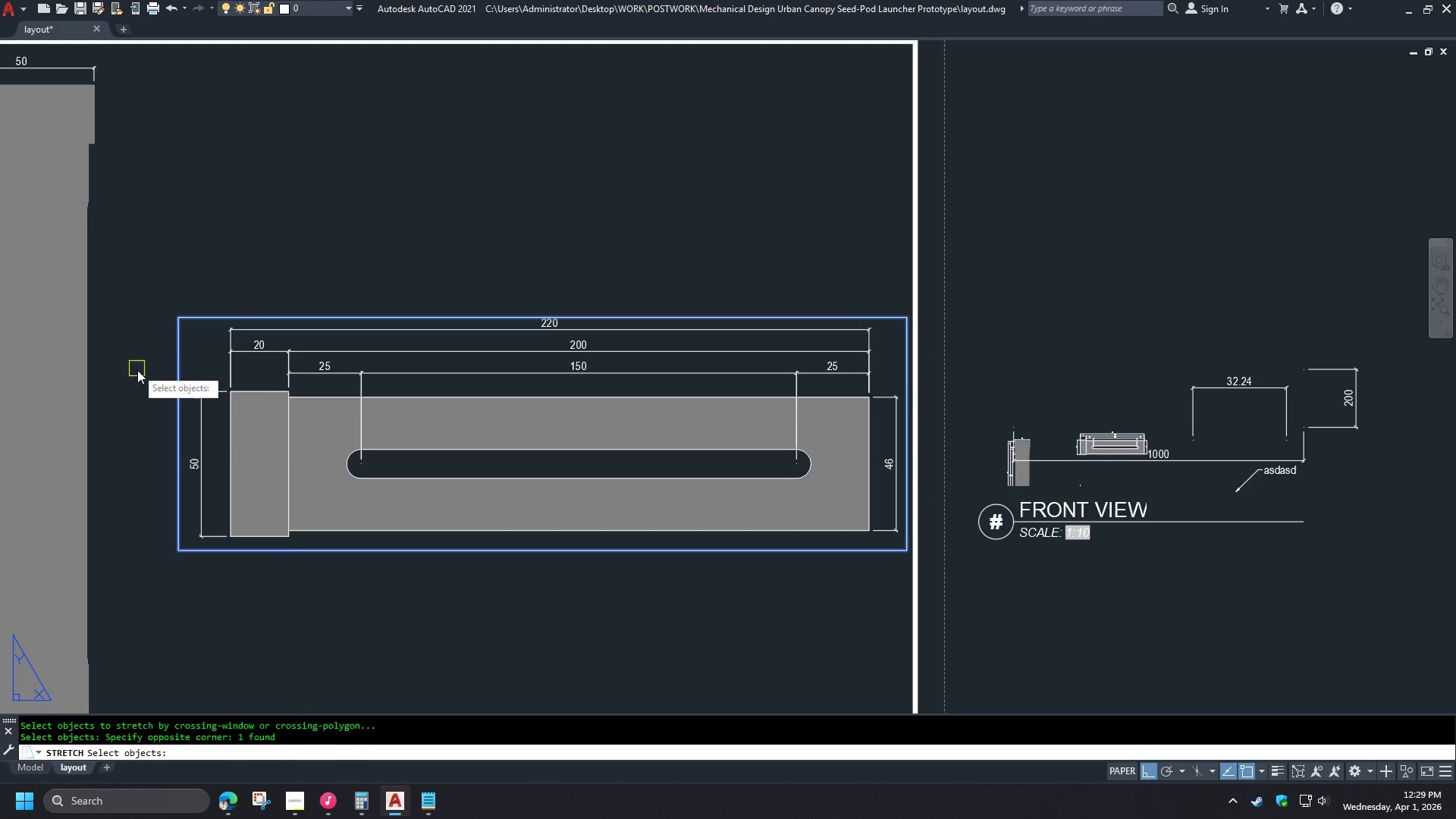 
key(Space)
 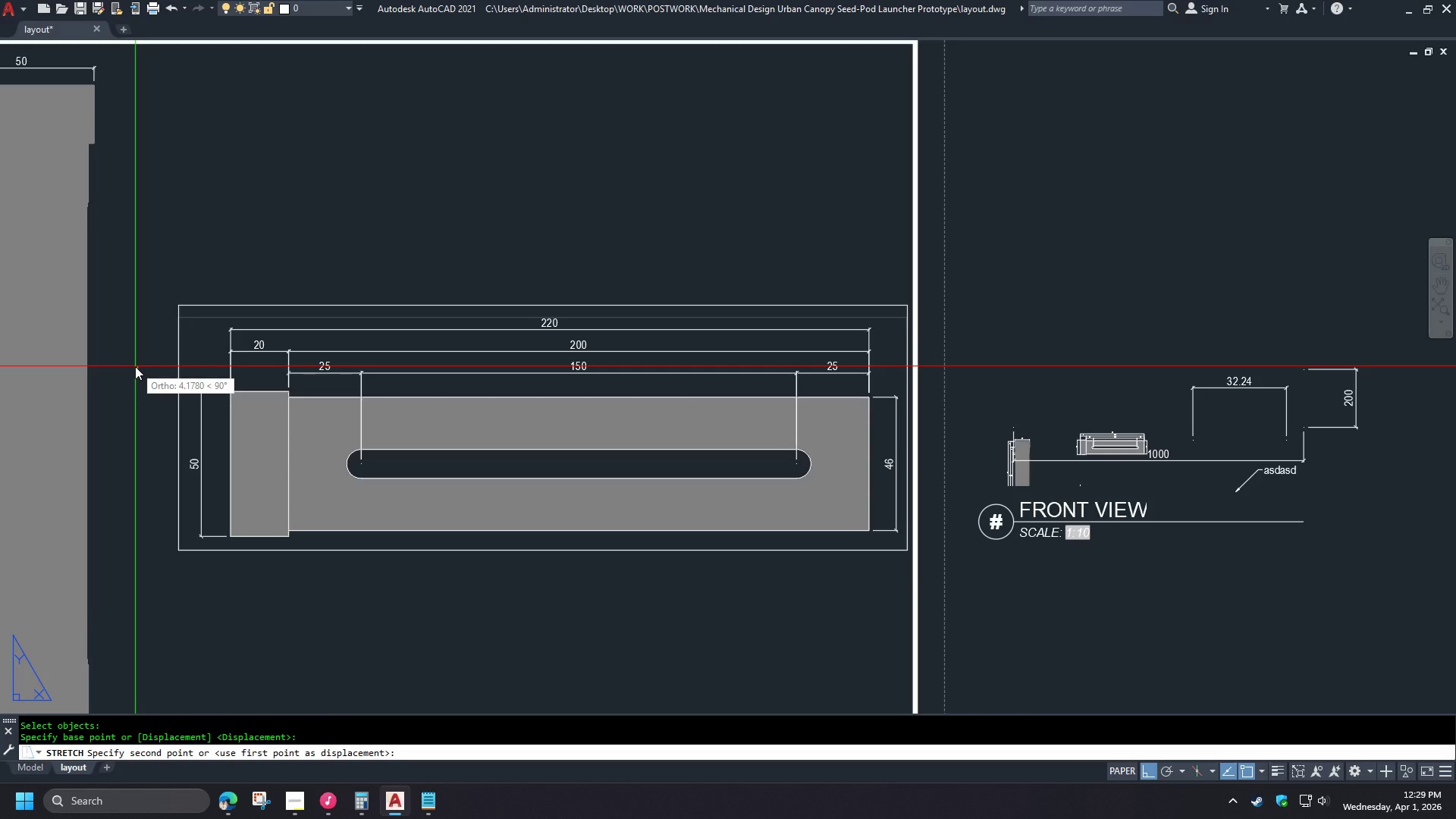 
key(5)
 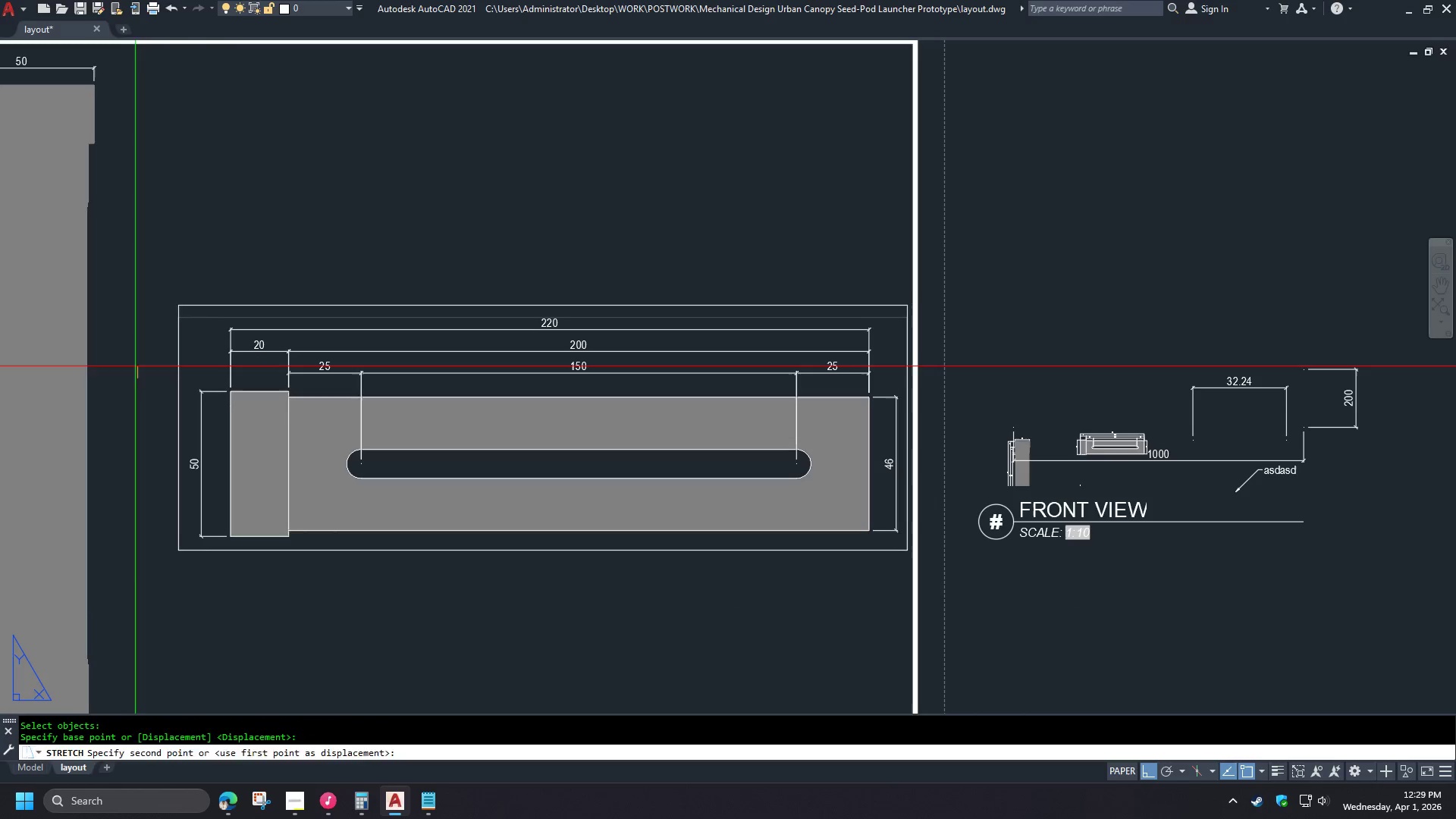 
key(Space)
 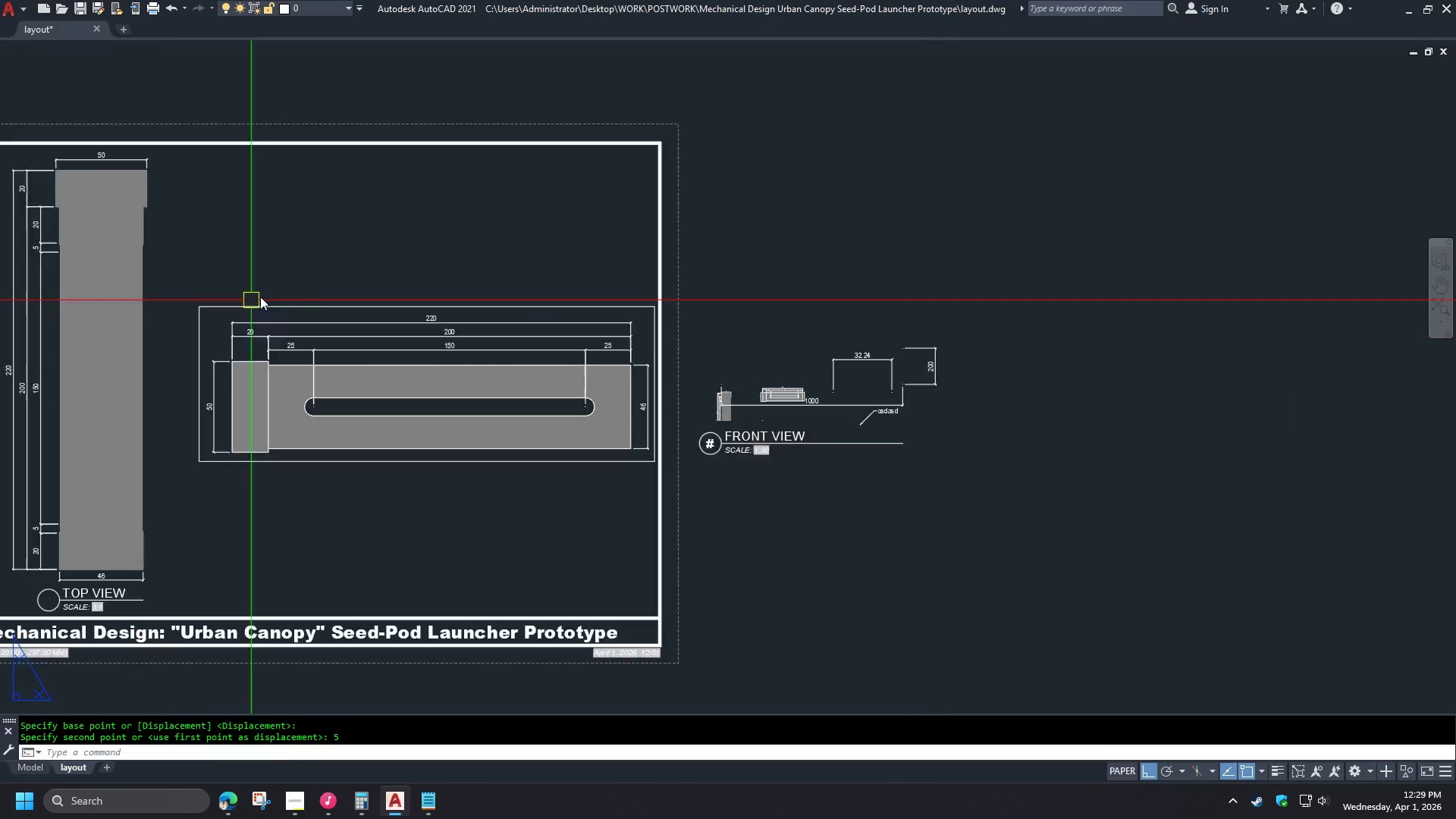 
left_click([290, 358])
 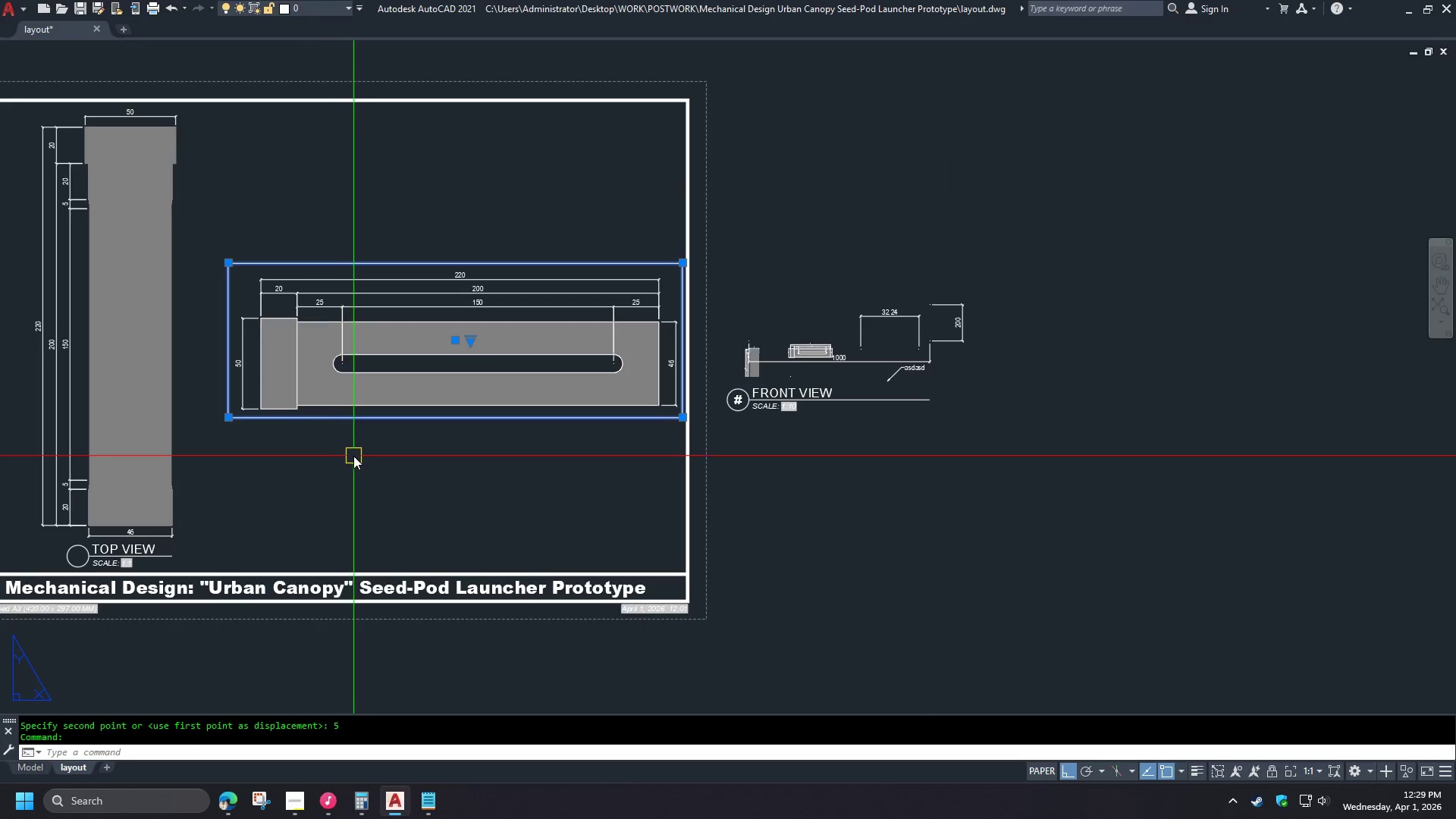 
scroll: coordinate [296, 348], scroll_direction: down, amount: 1.0
 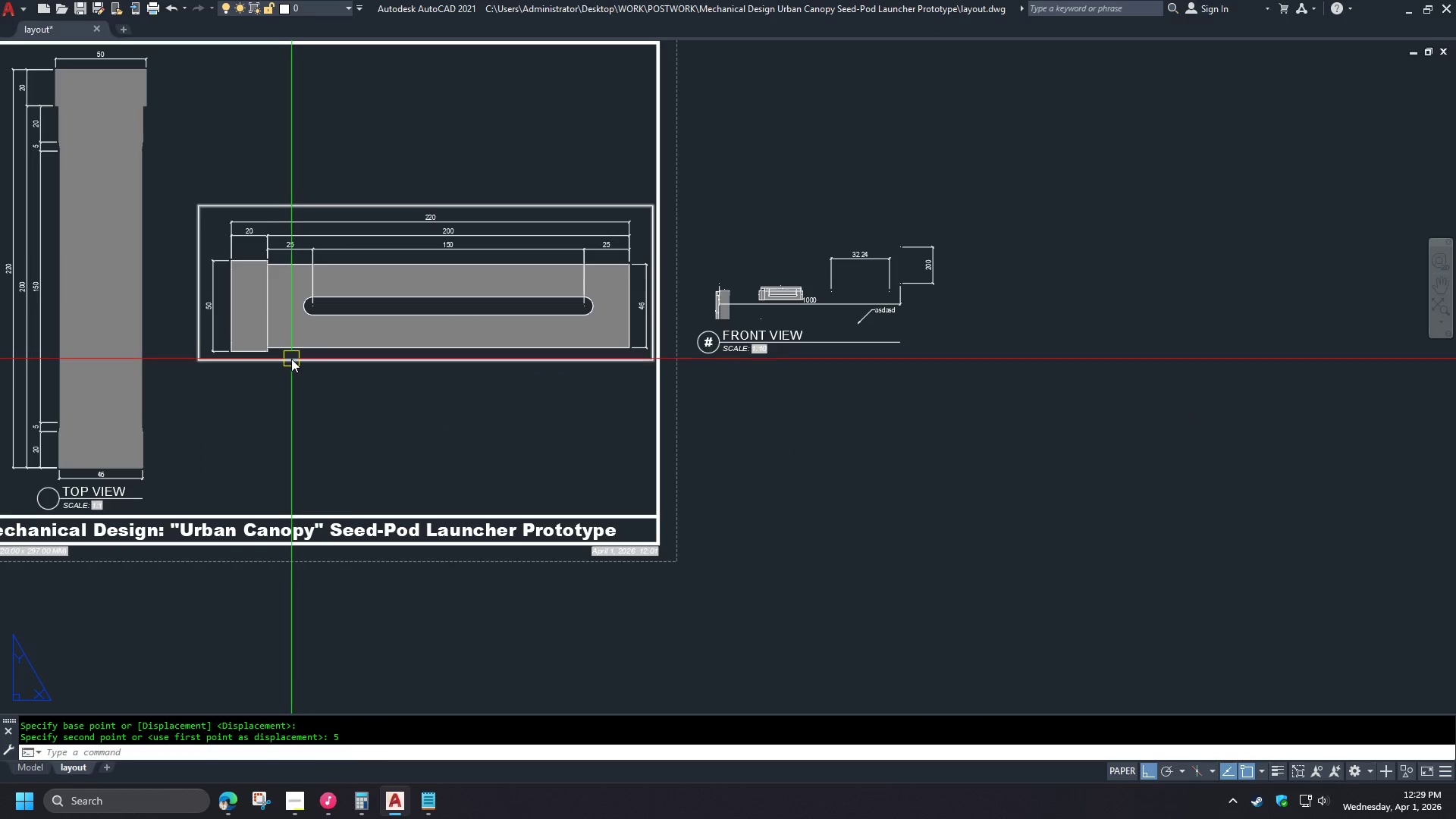 
key(M)
 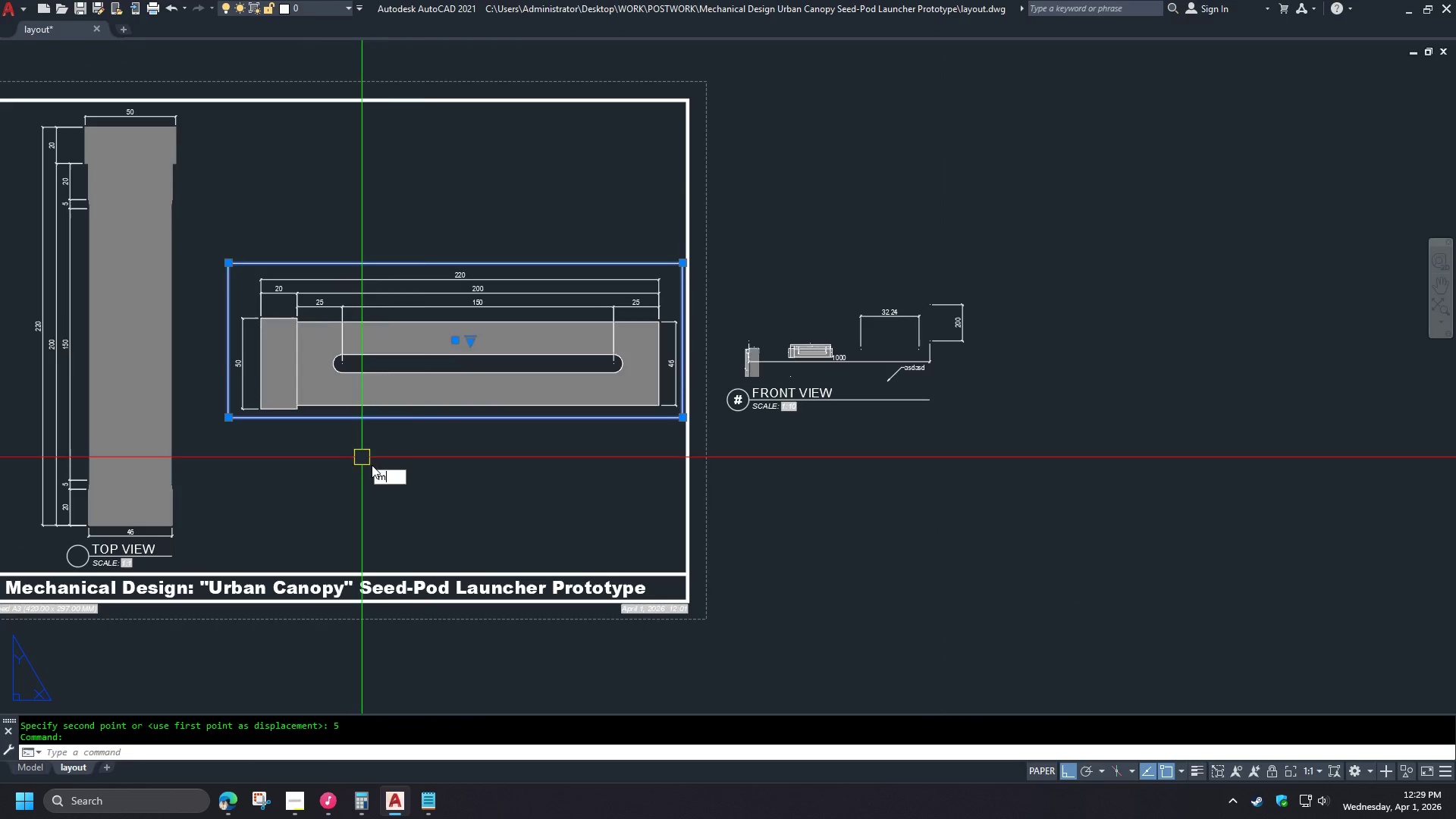 
key(Space)
 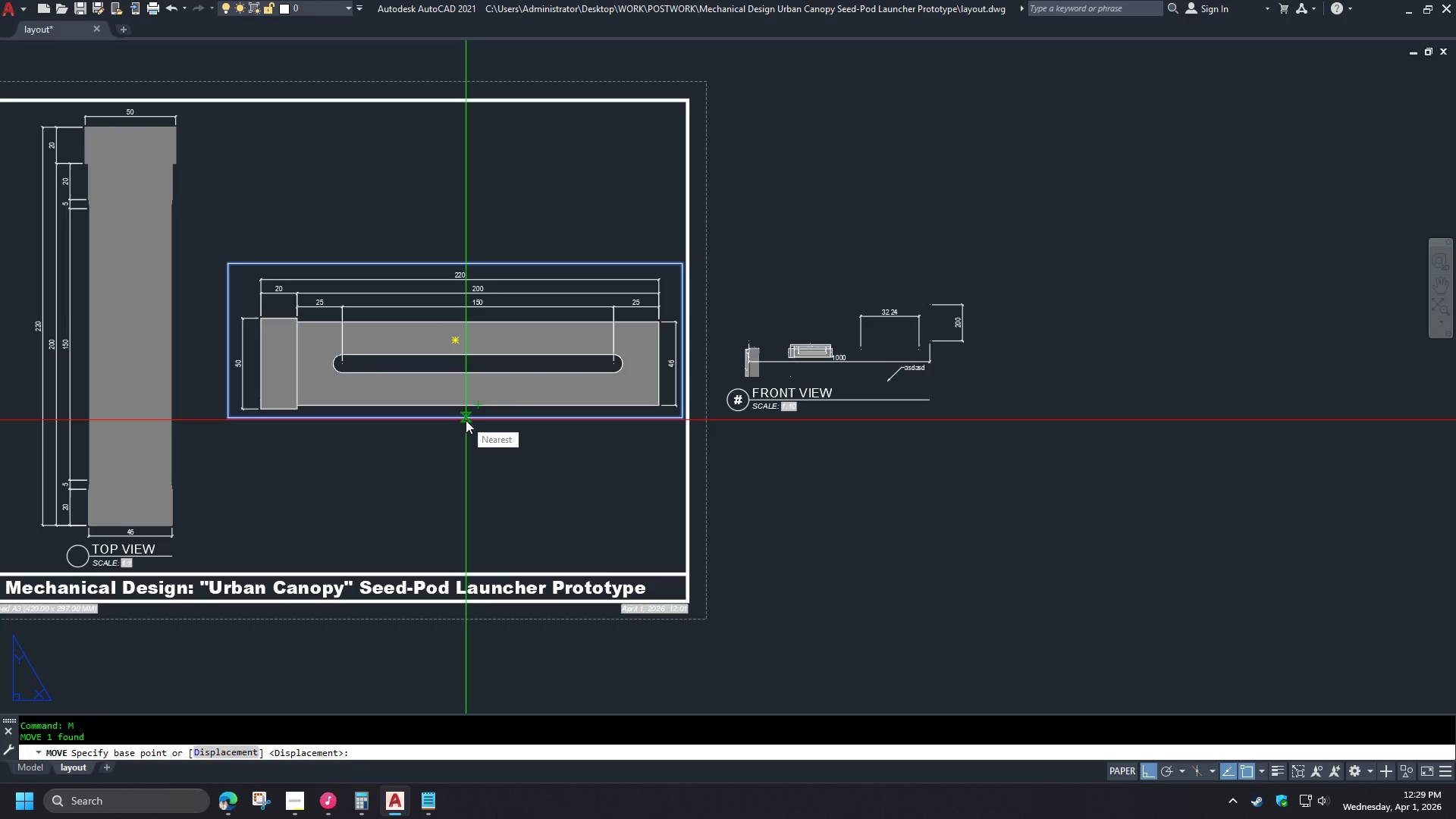 
wait(45.55)
 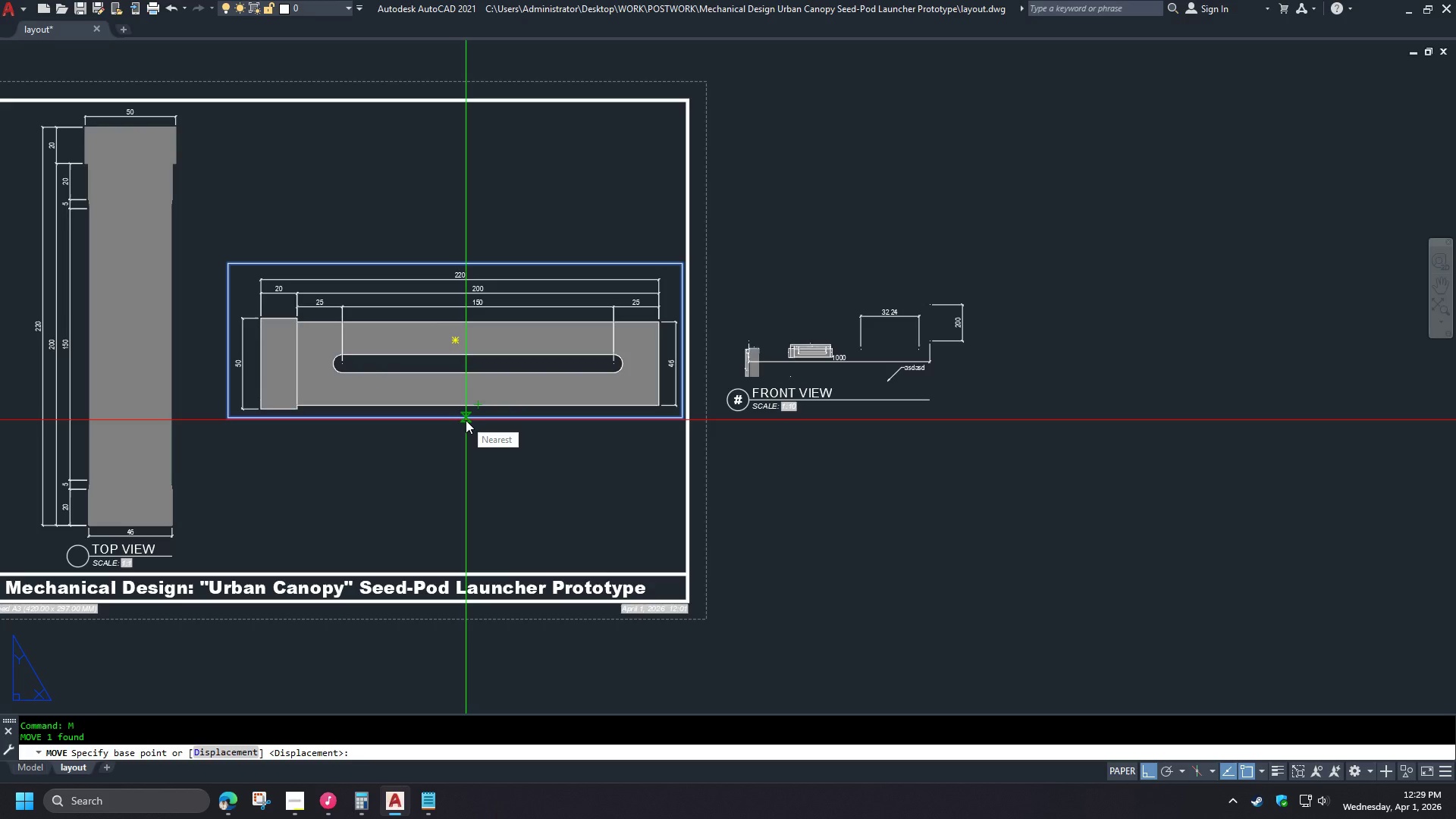 
key(Control+Unknown)
 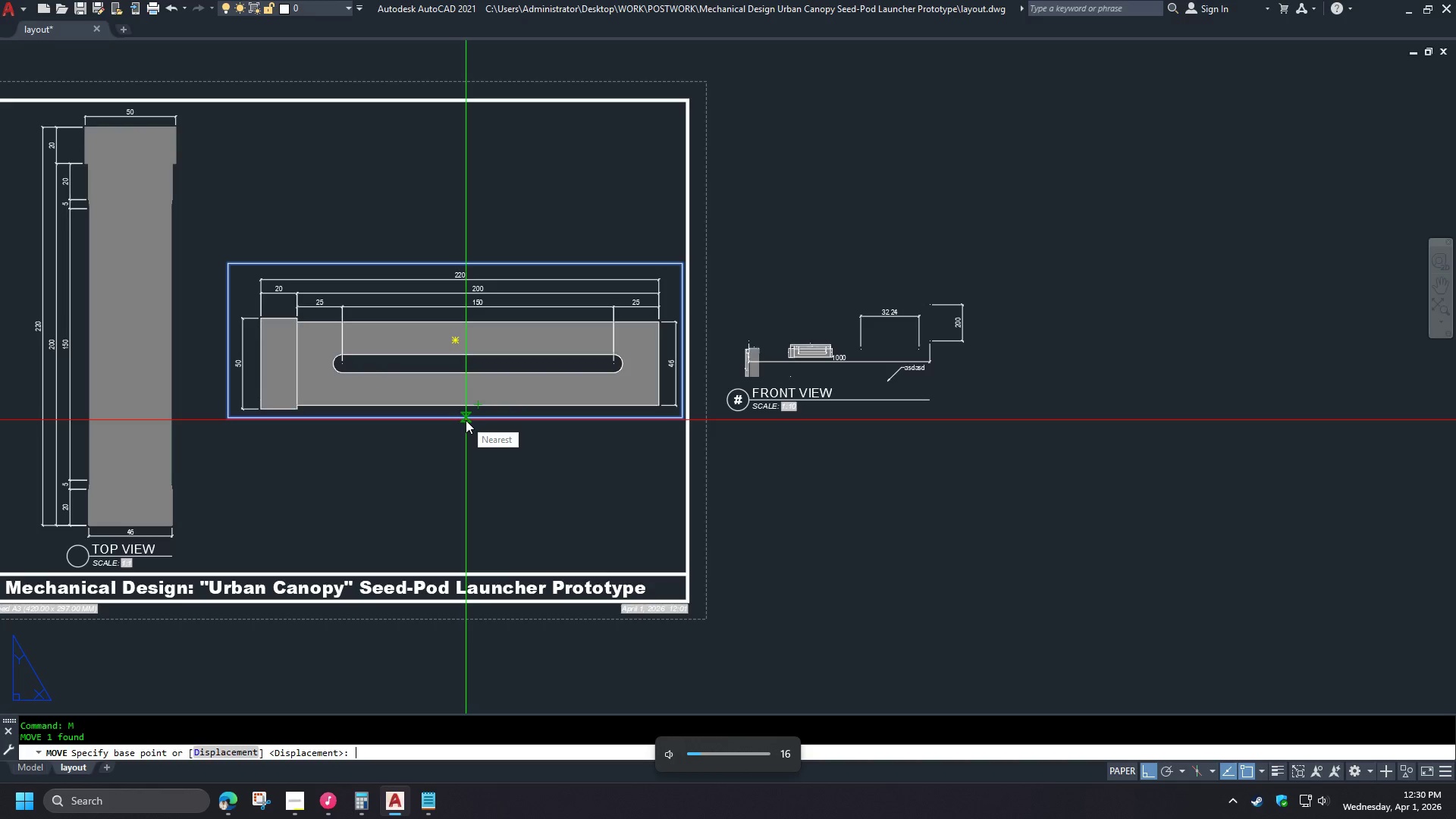 
key(Control+ArrowDown)
 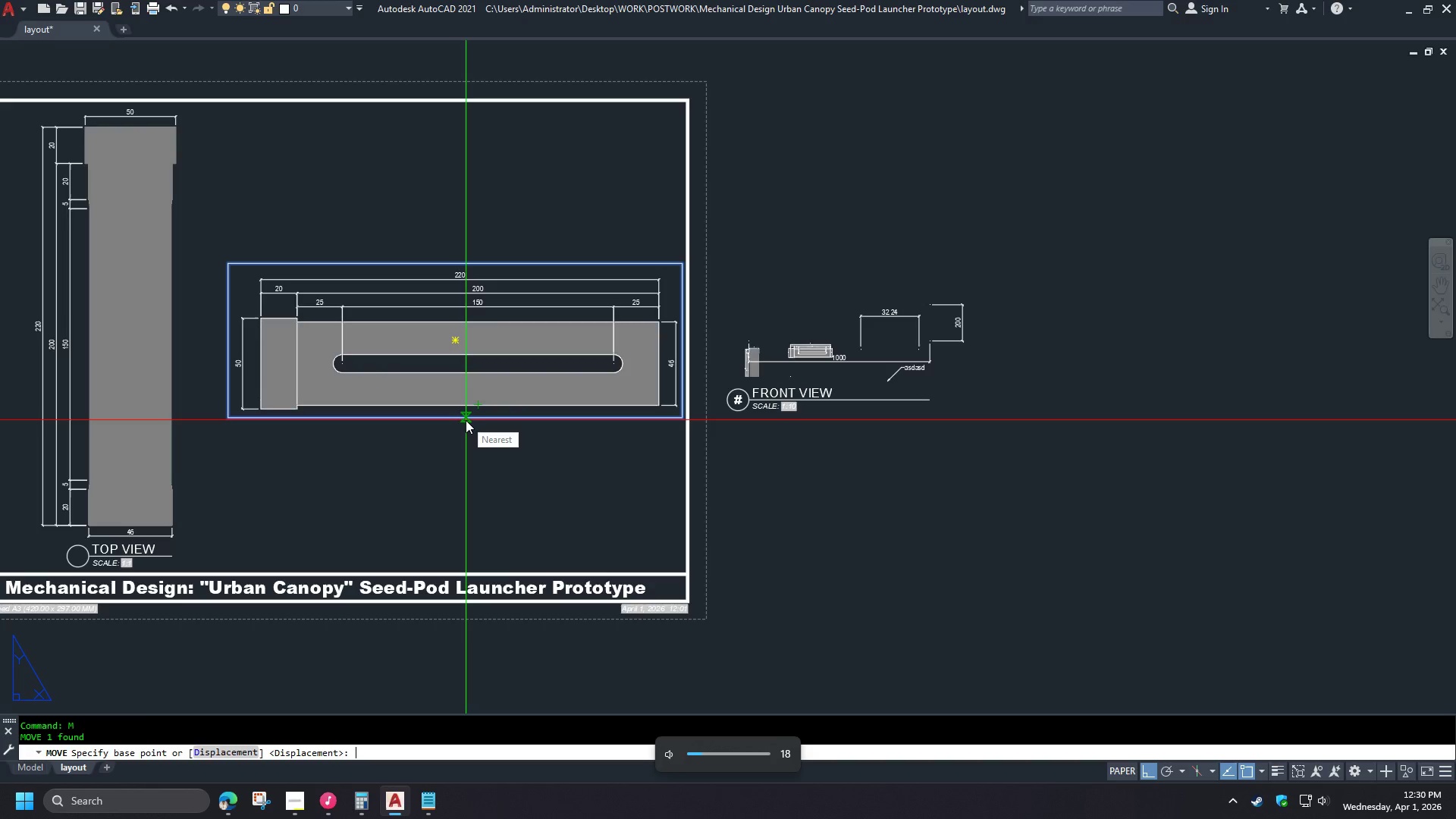 
key(VolumeDown)
 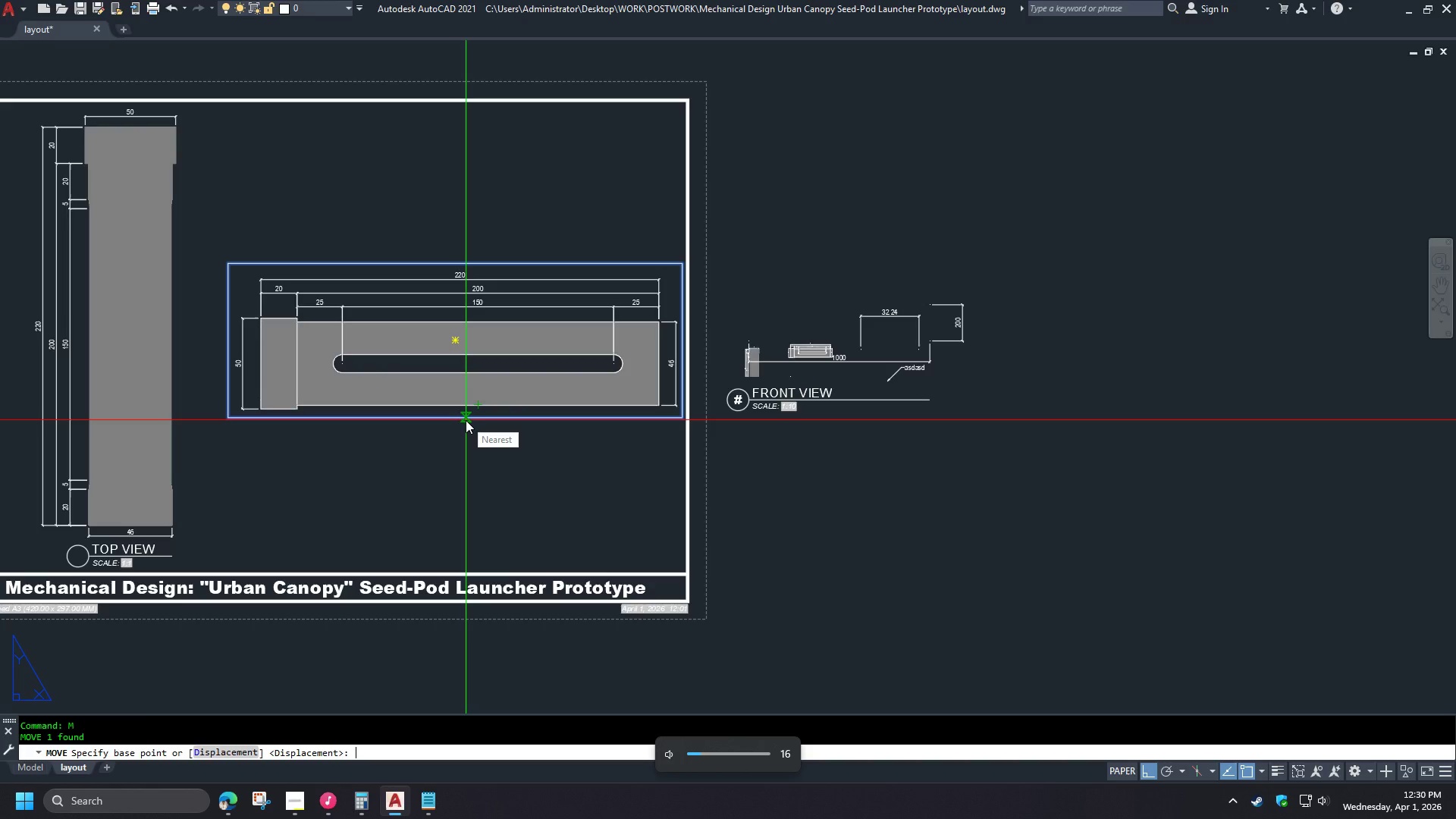 
key(ArrowDown)
 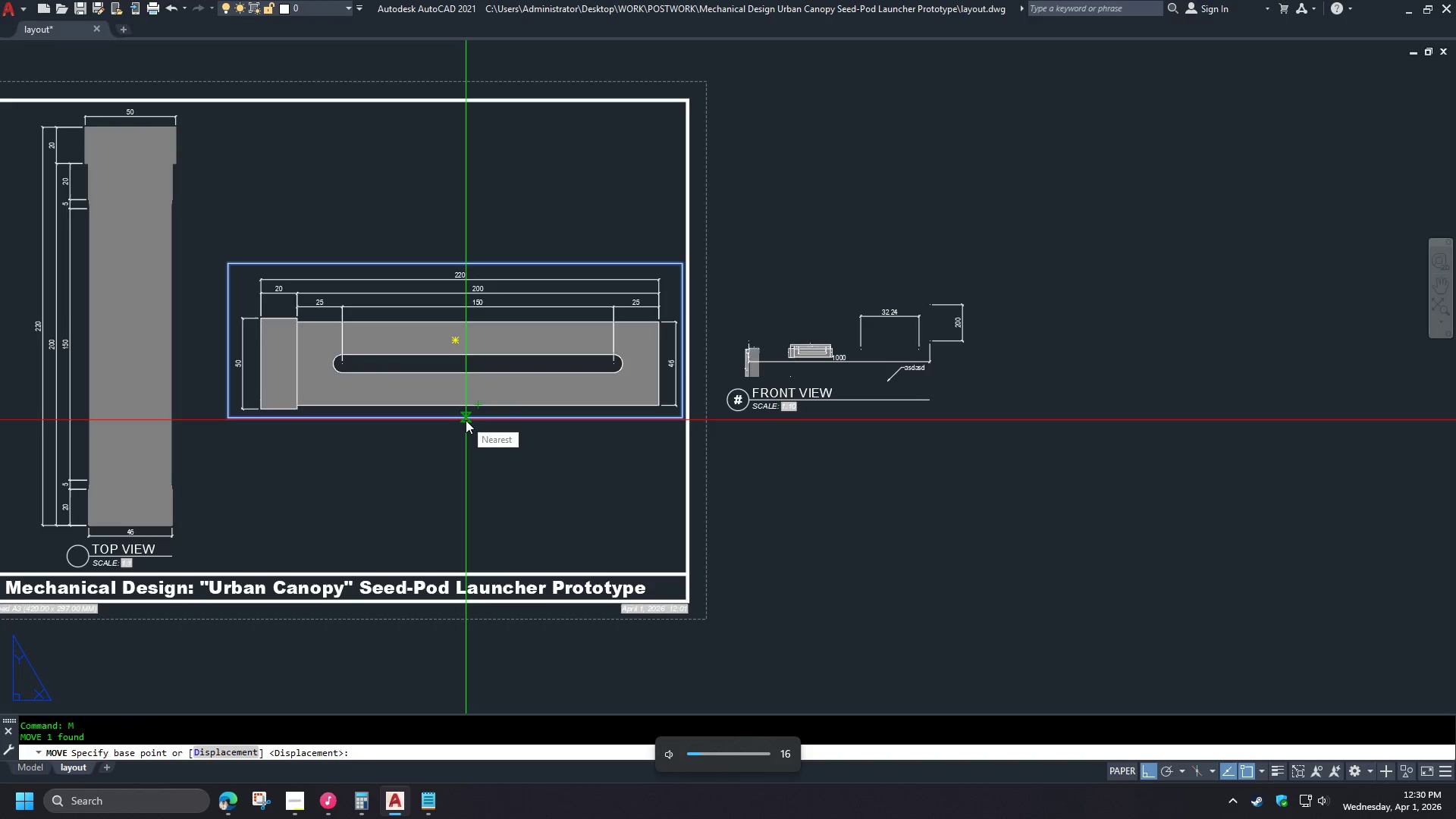 
key(VolumeDown)
 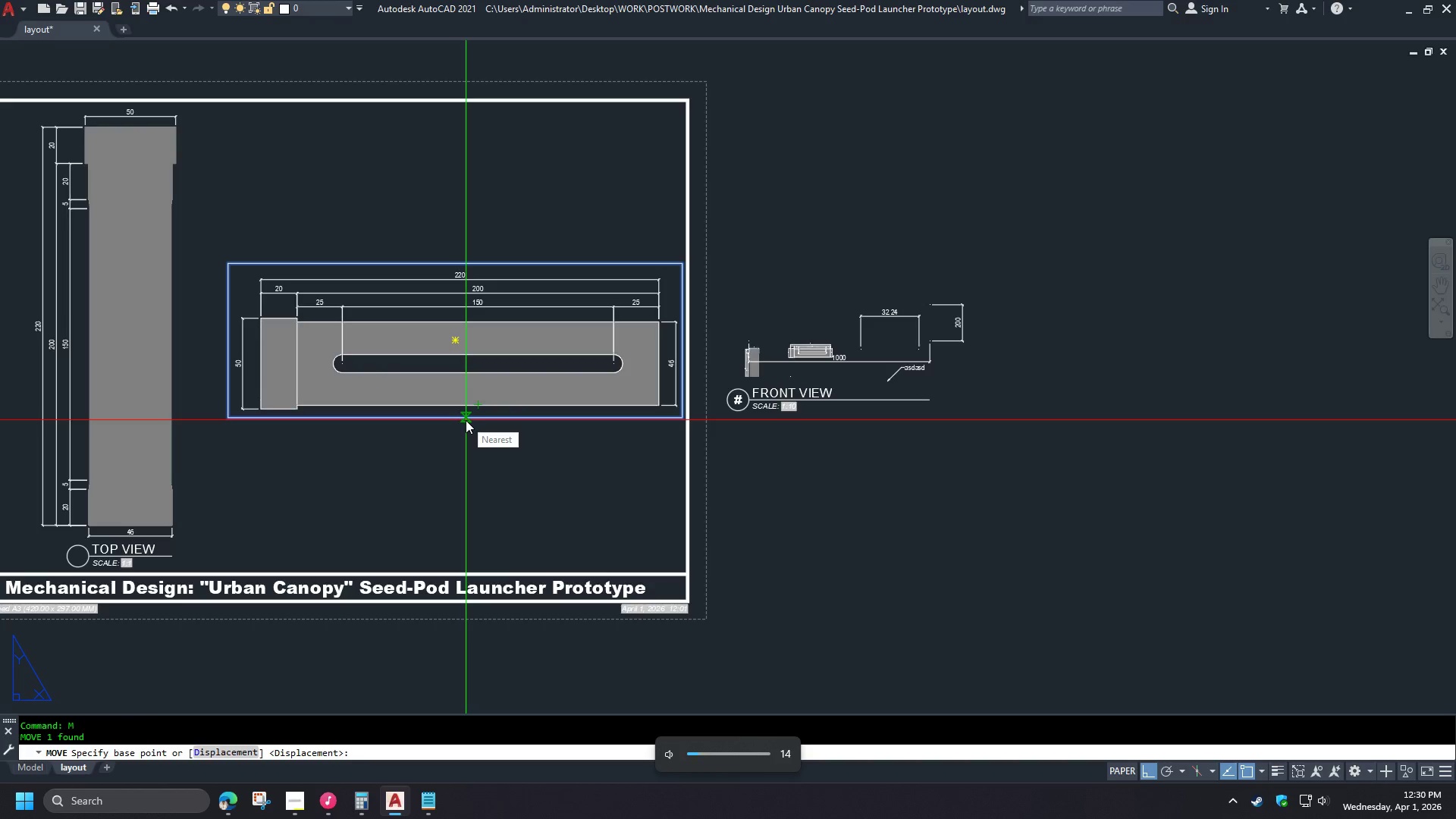 
key(ArrowDown)
 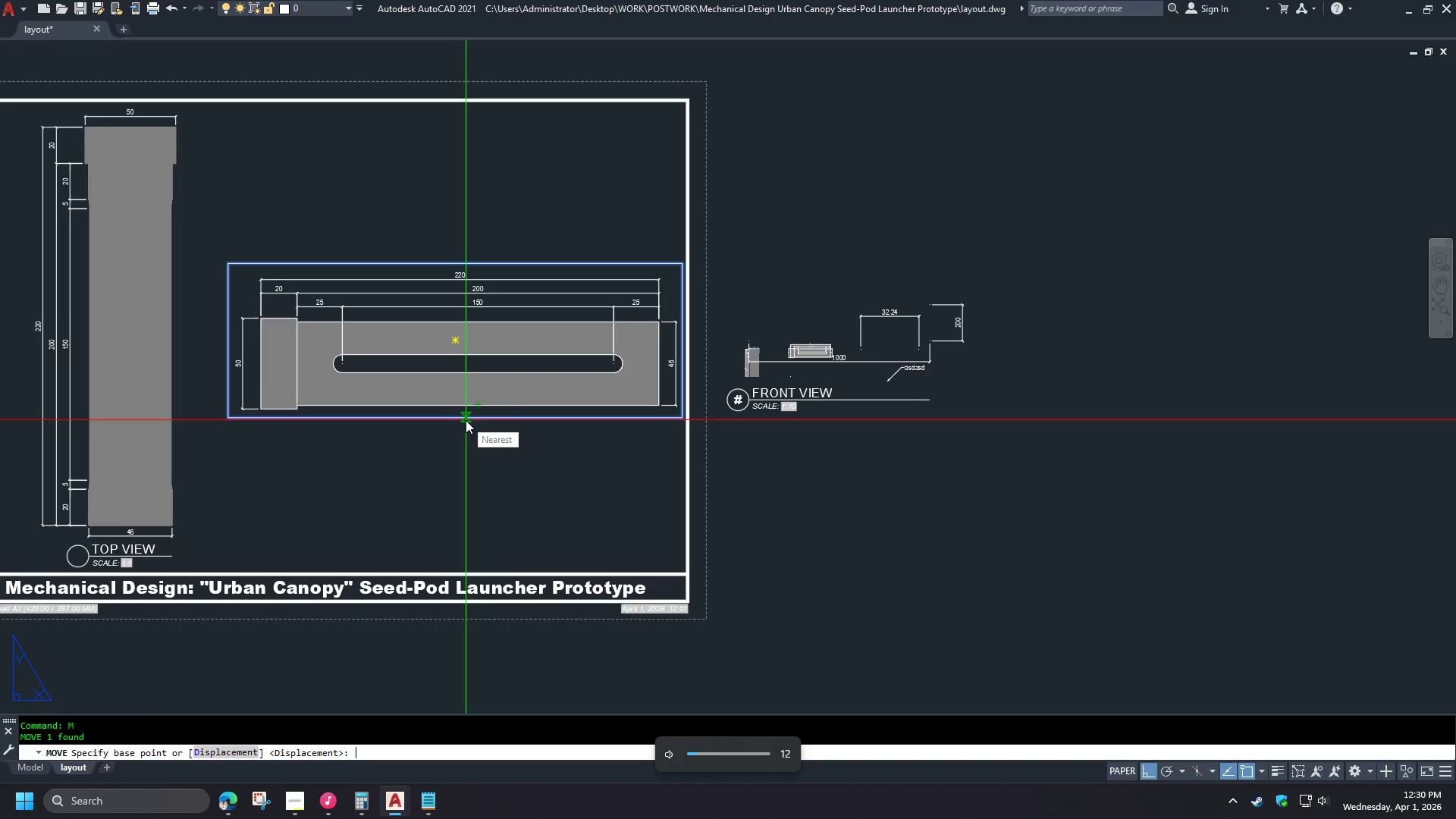 
key(VolumeDown)
 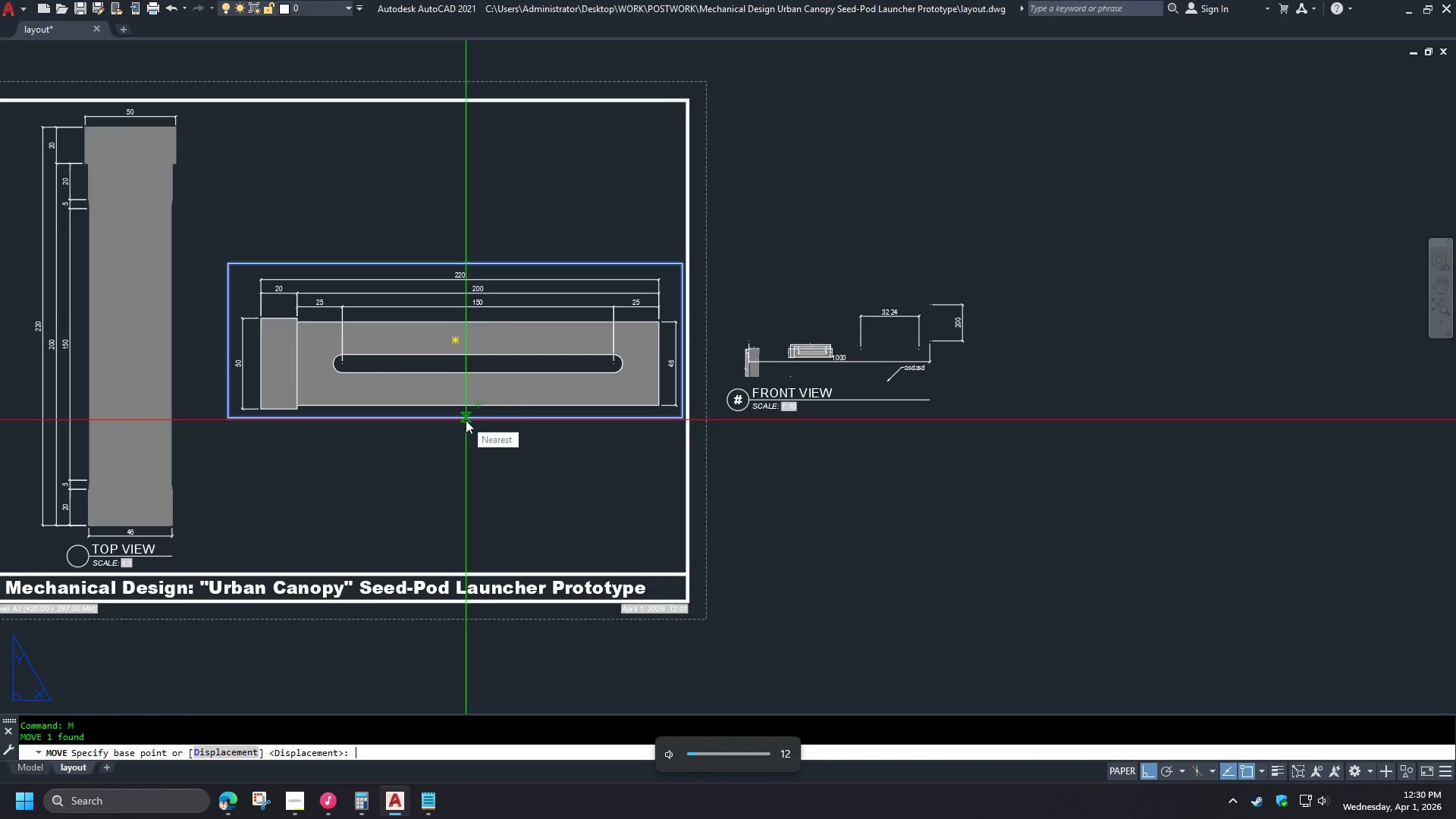 
key(VolumeDown)
 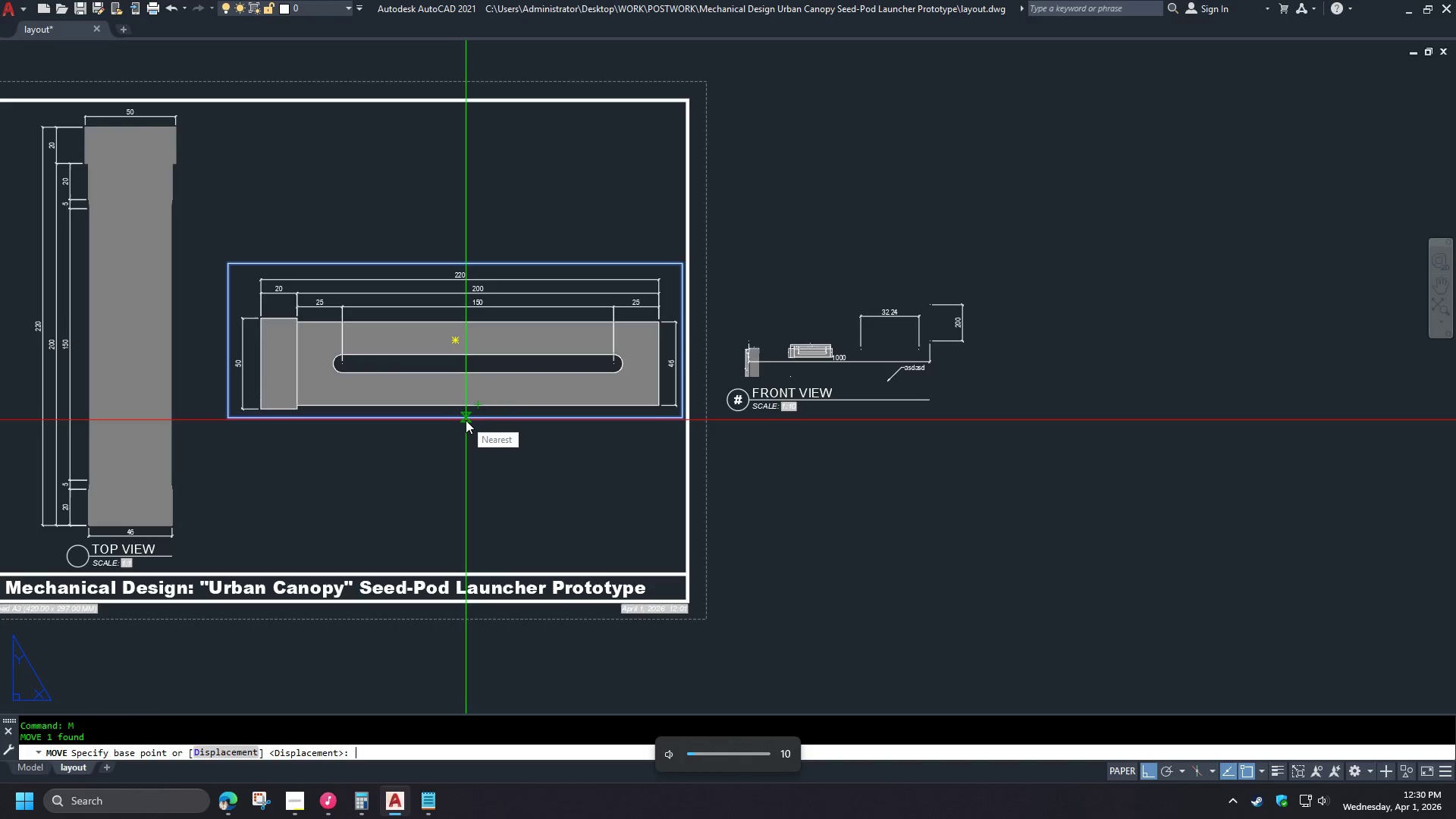 
key(ArrowDown)
 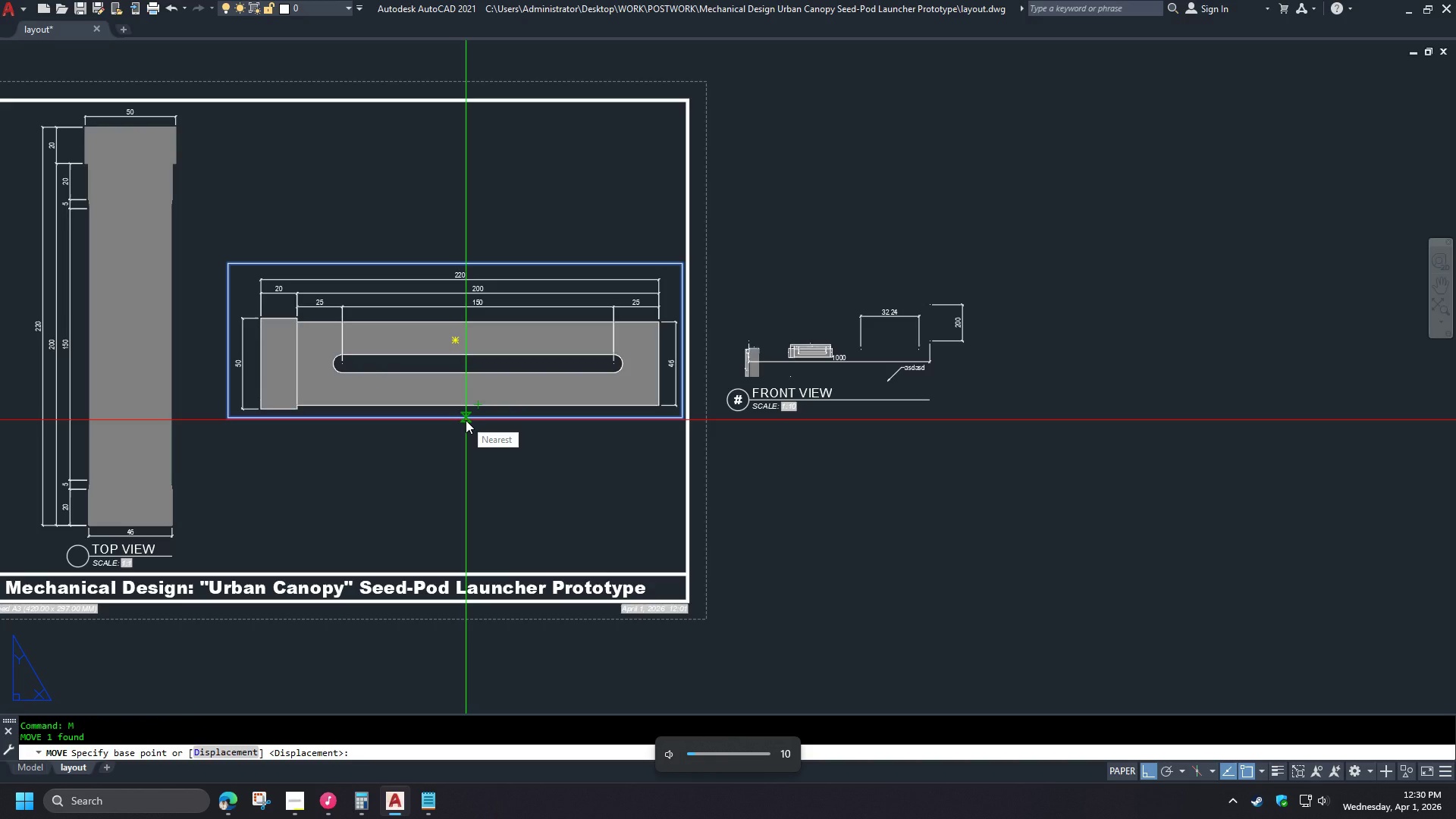 
key(ArrowDown)
 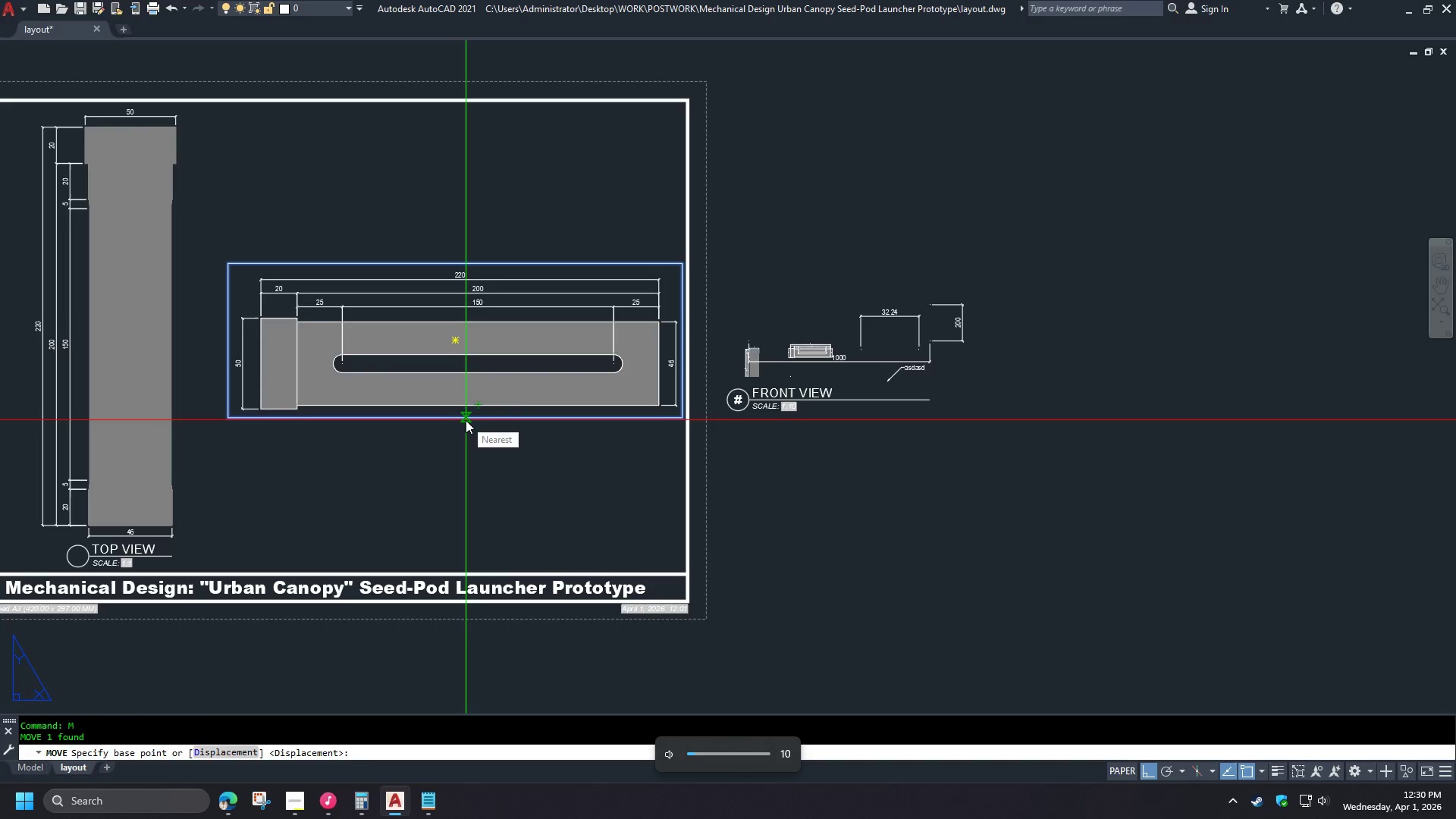 
key(VolumeDown)
 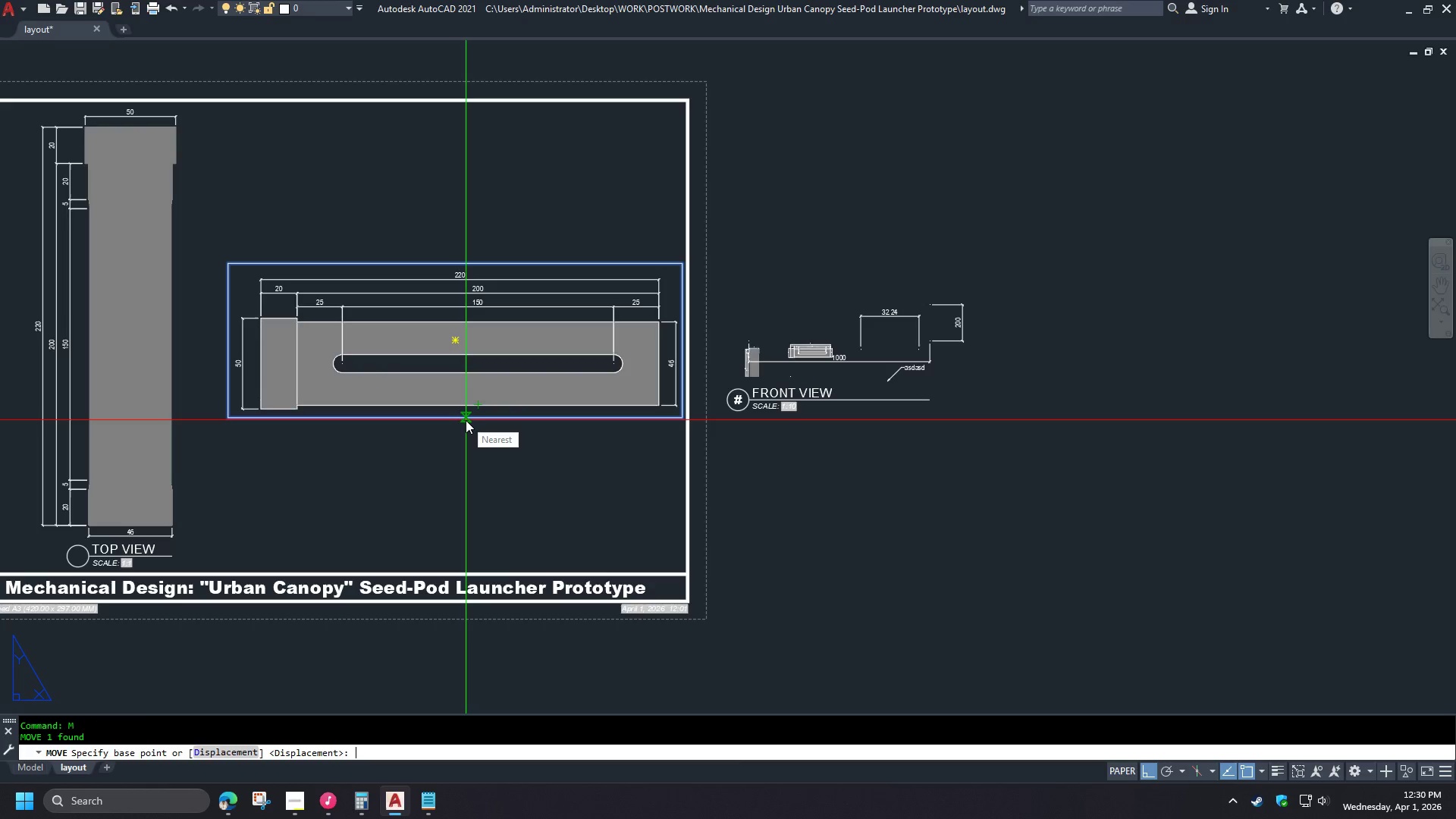 
key(Unknown)
 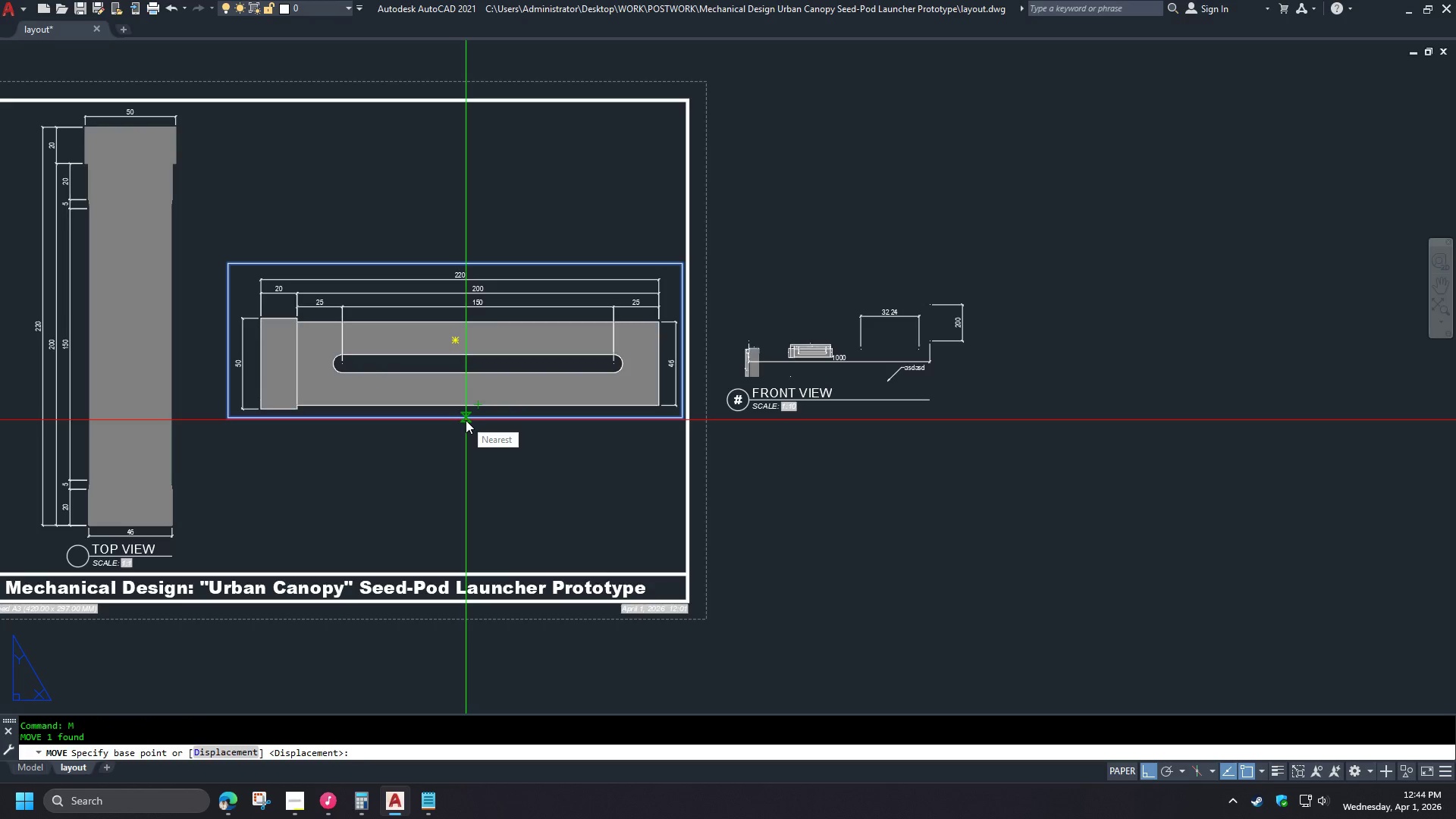 
wait(855.84)
 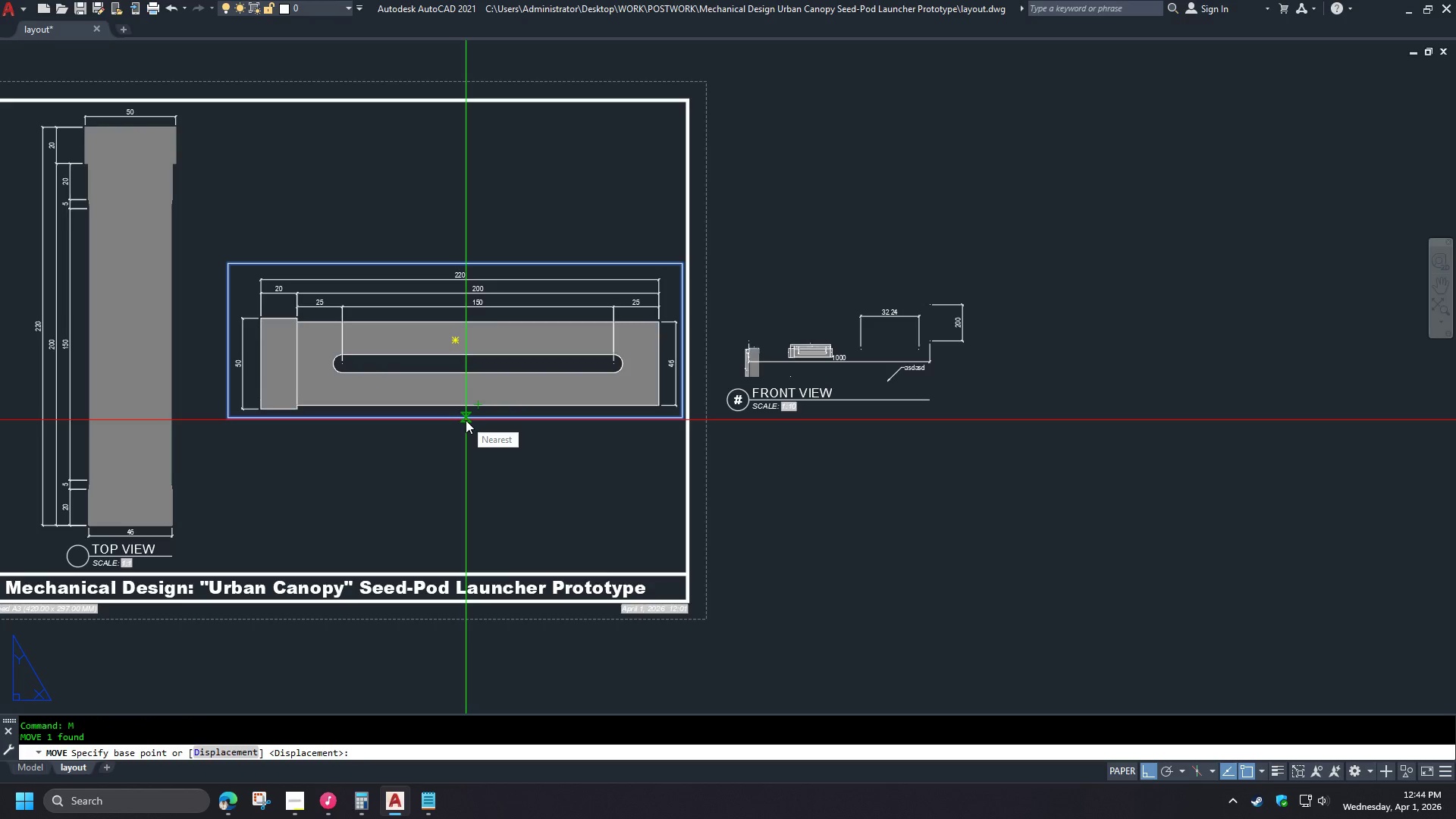 
key(Escape)
 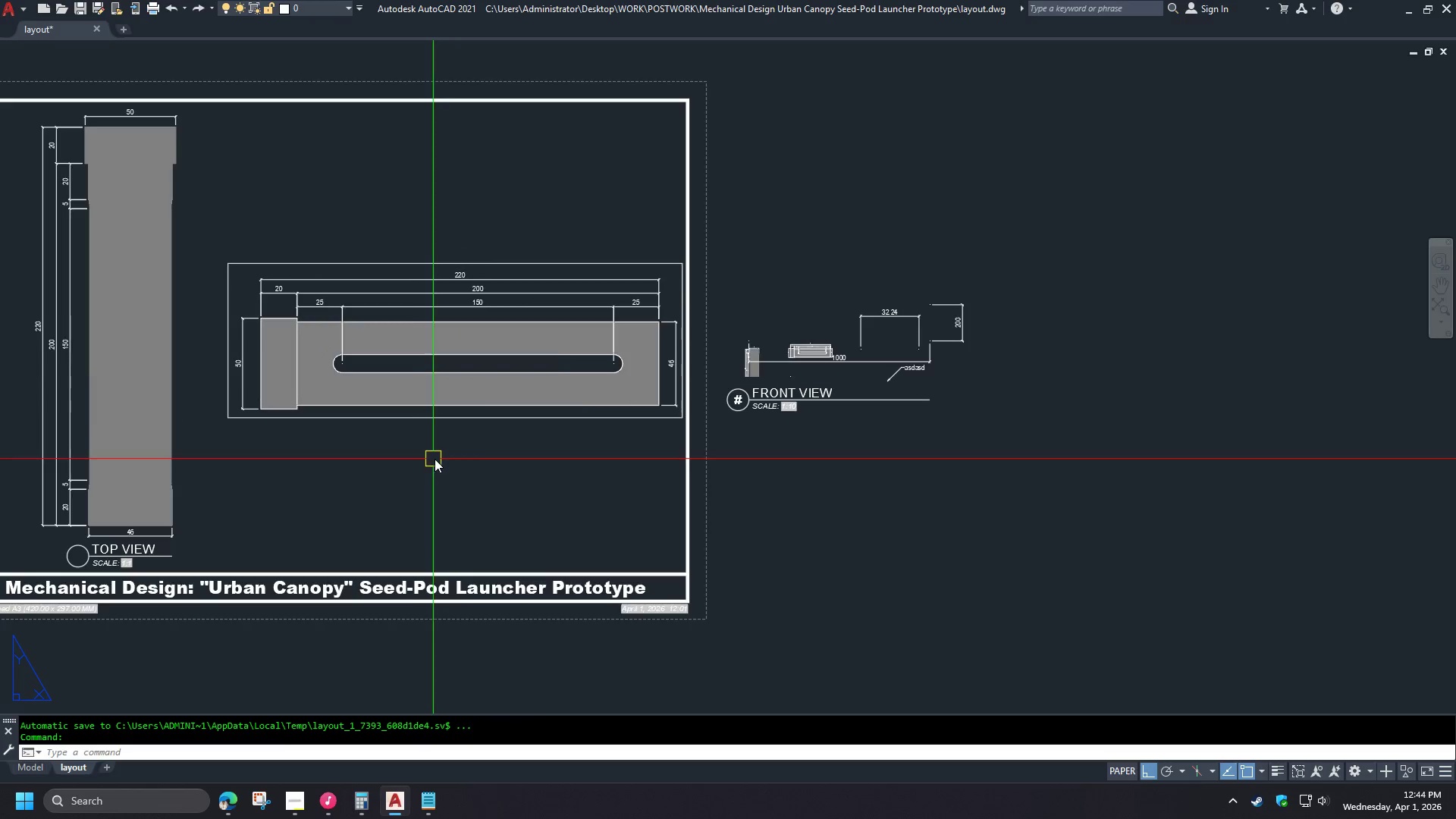 
scroll: coordinate [441, 462], scroll_direction: none, amount: 0.0
 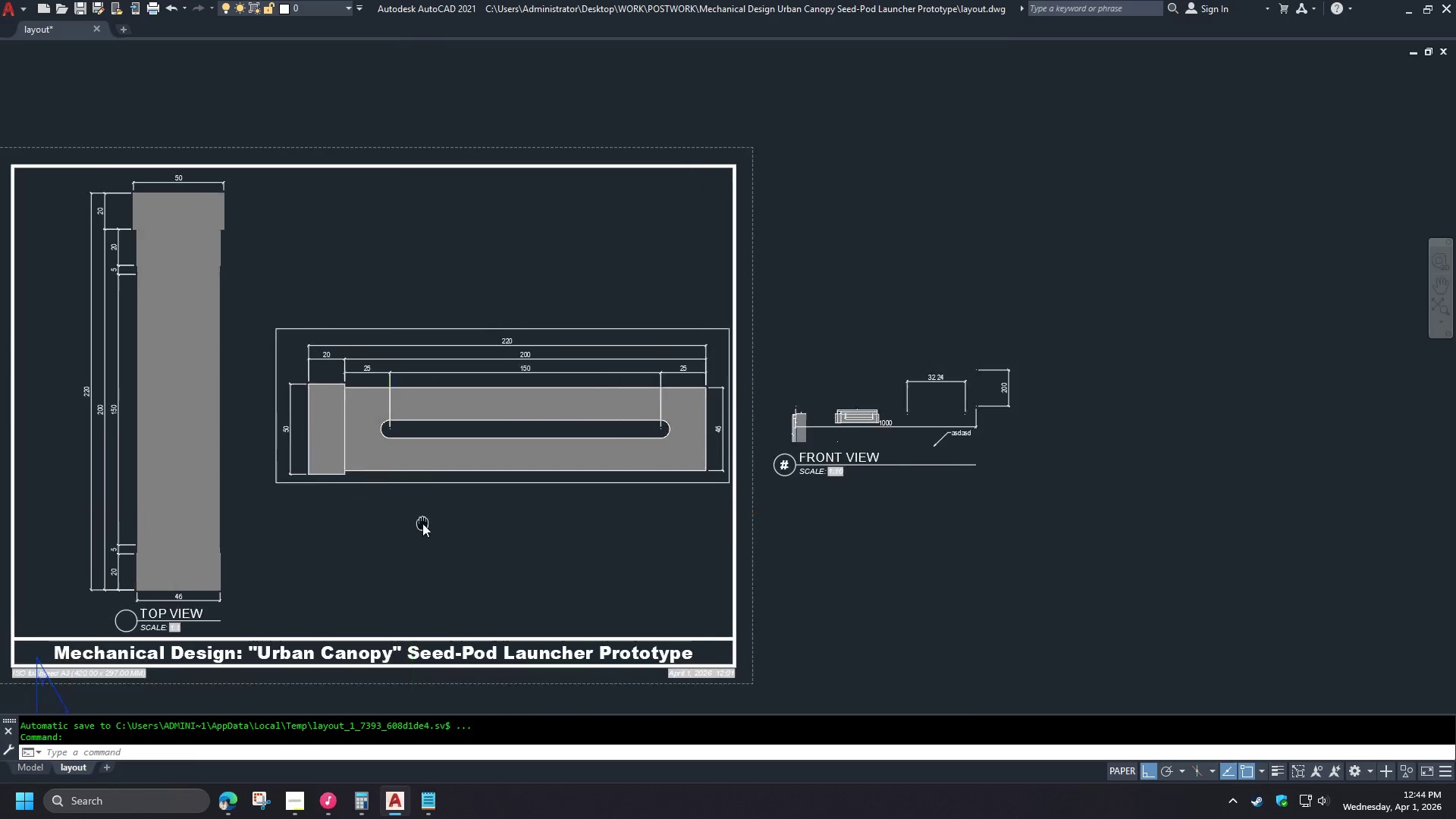 
scroll: coordinate [379, 513], scroll_direction: up, amount: 1.0
 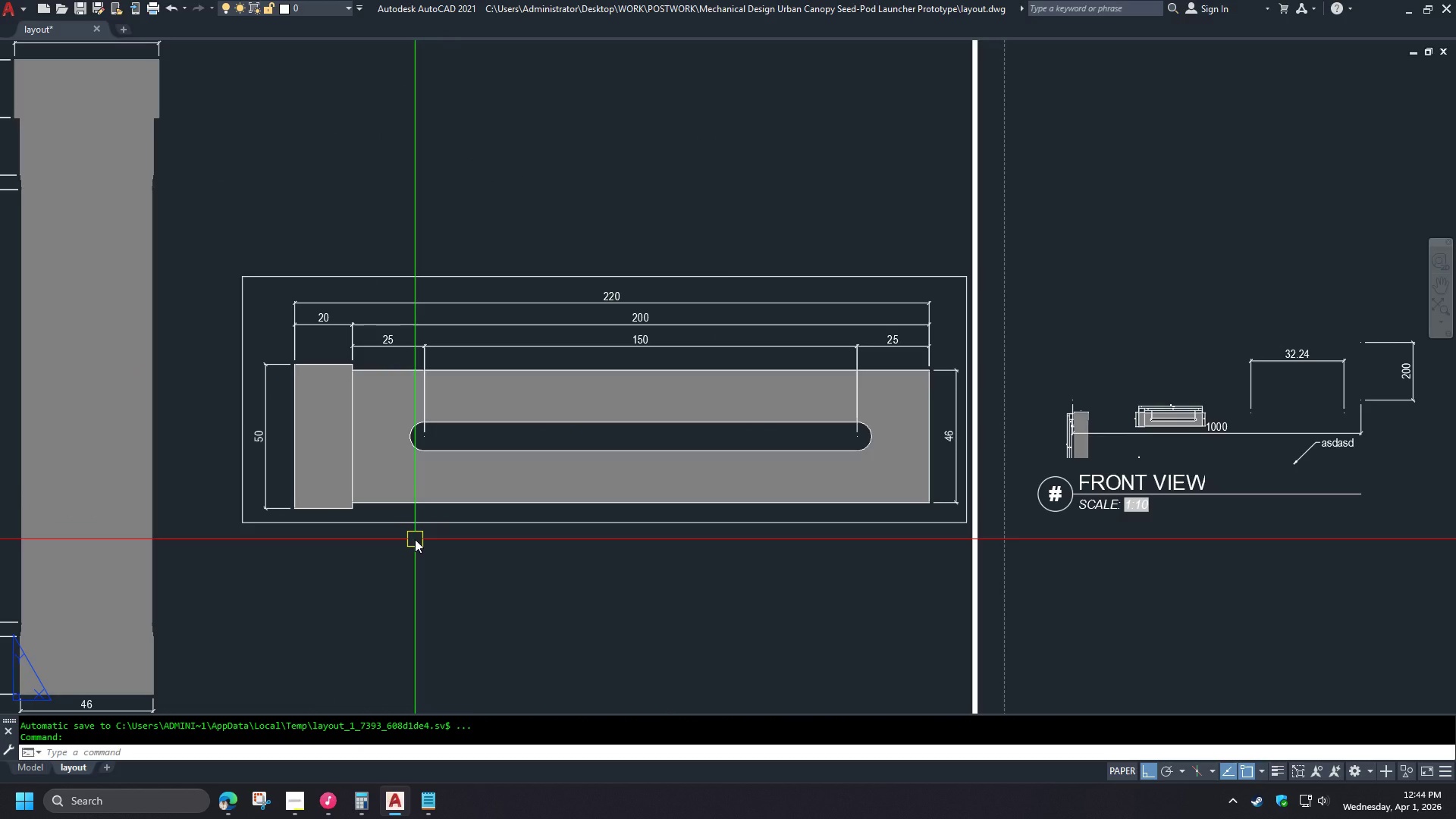 
scroll: coordinate [481, 516], scroll_direction: down, amount: 1.0
 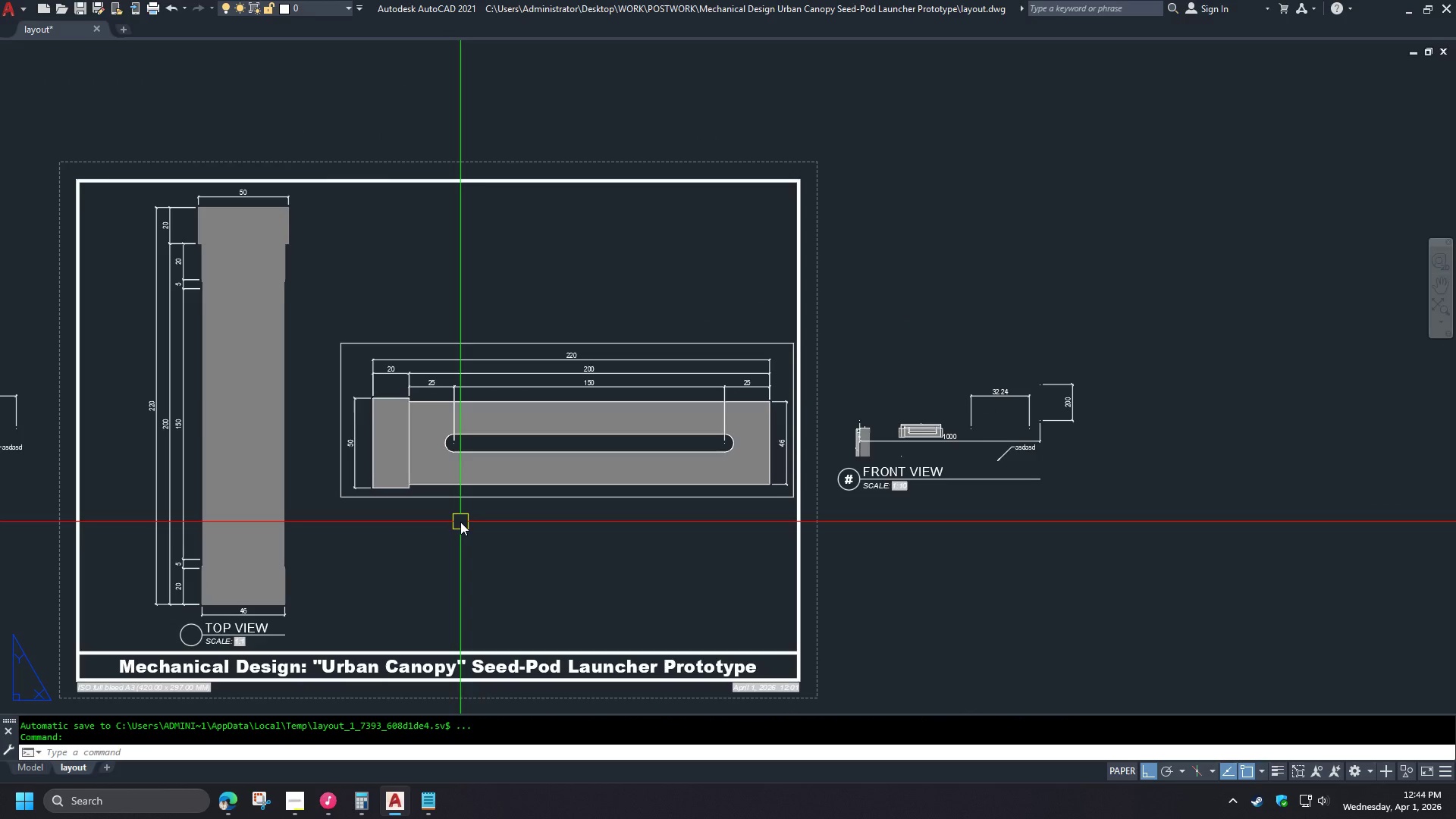 
scroll: coordinate [250, 642], scroll_direction: up, amount: 1.0
 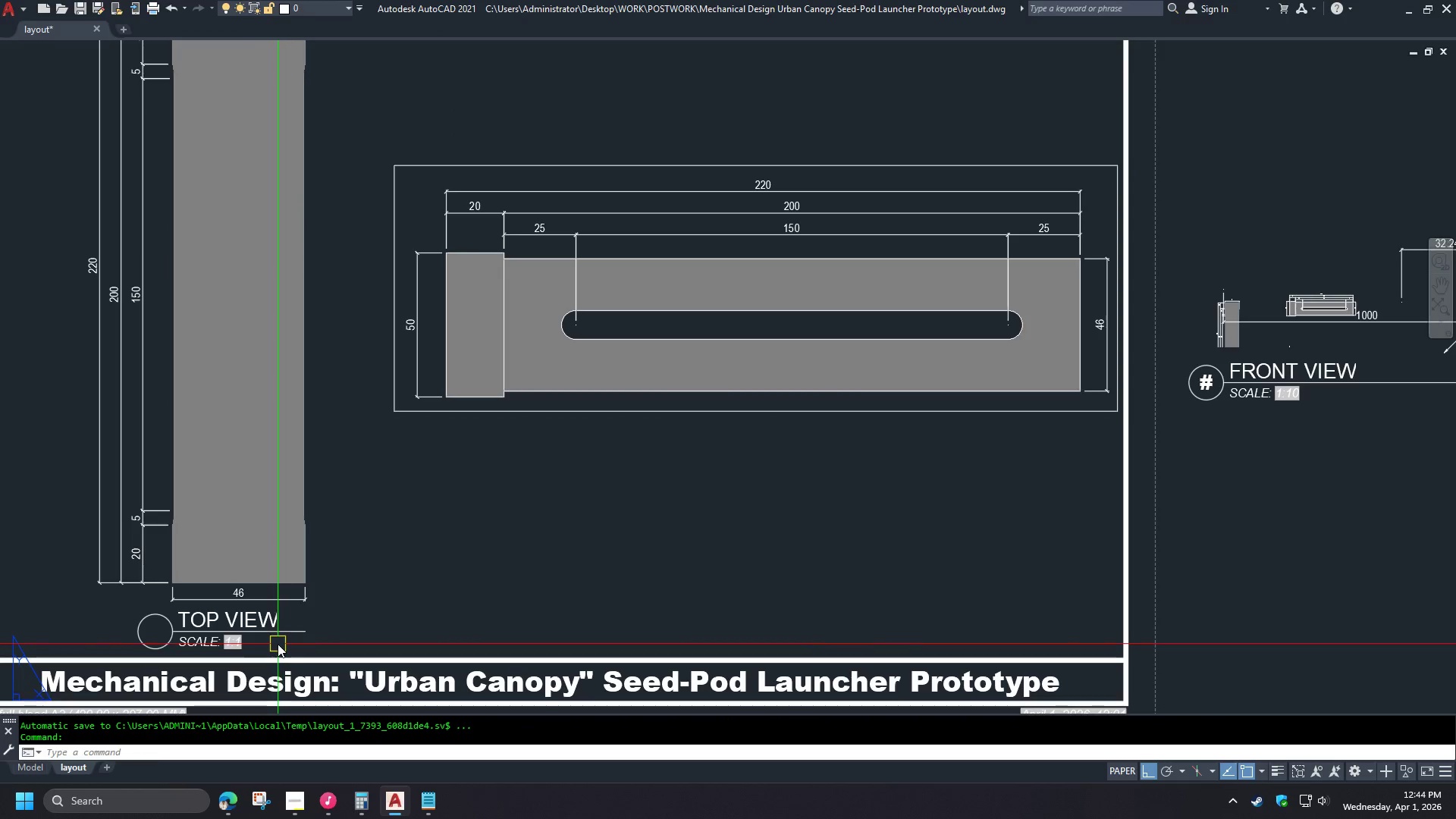 
left_click([278, 644])
 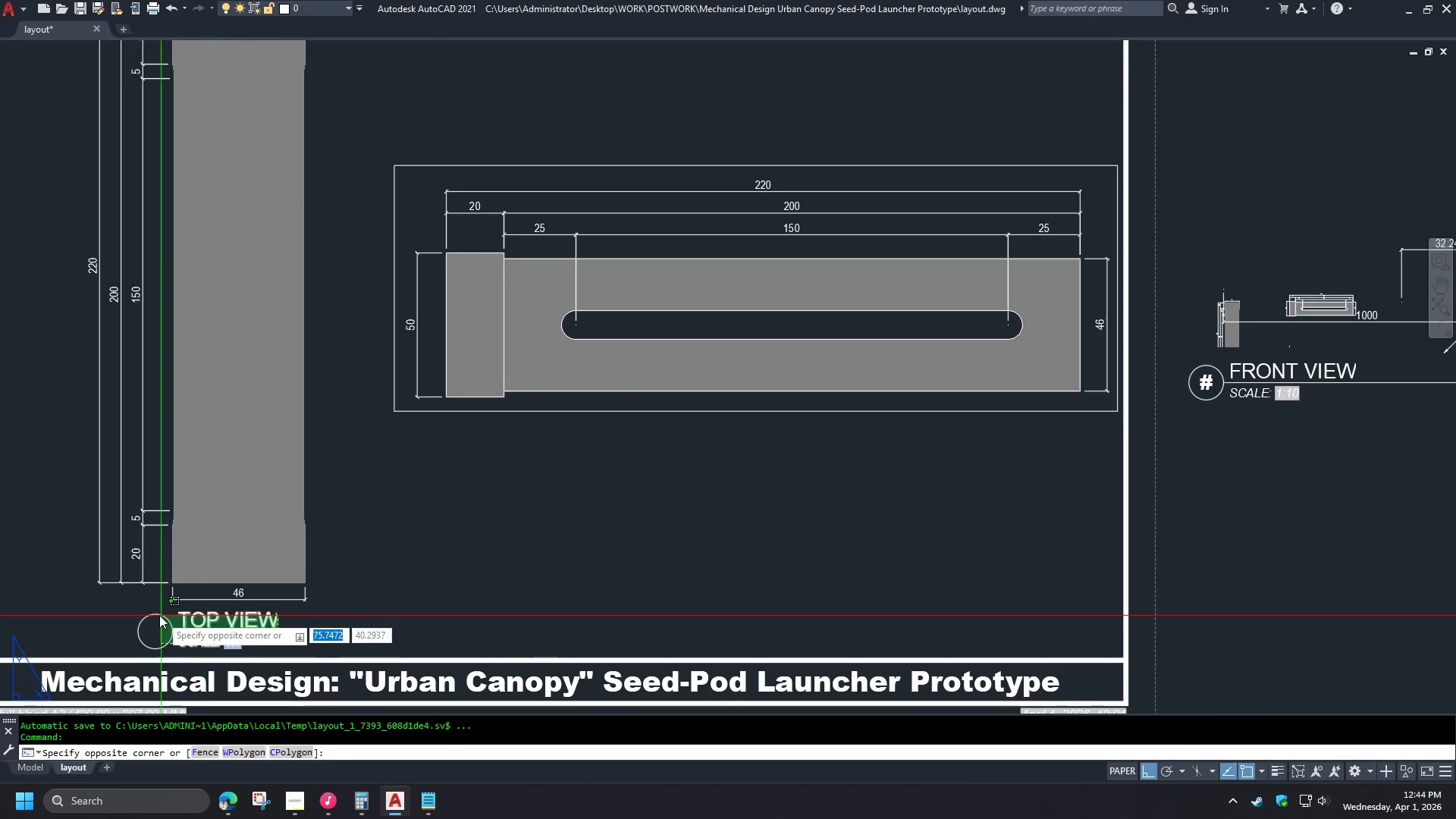 
left_click([159, 615])
 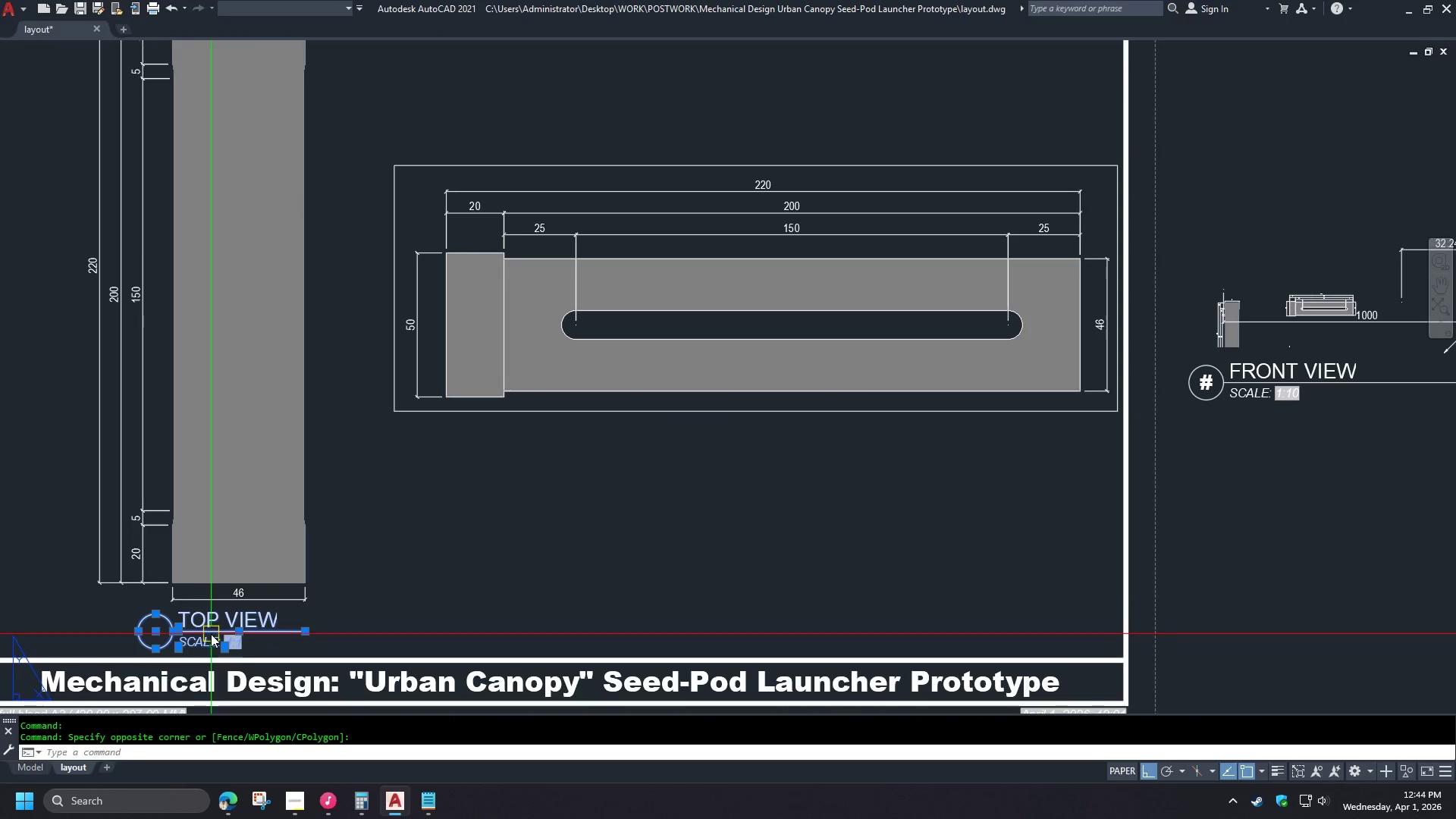 
type(co )
 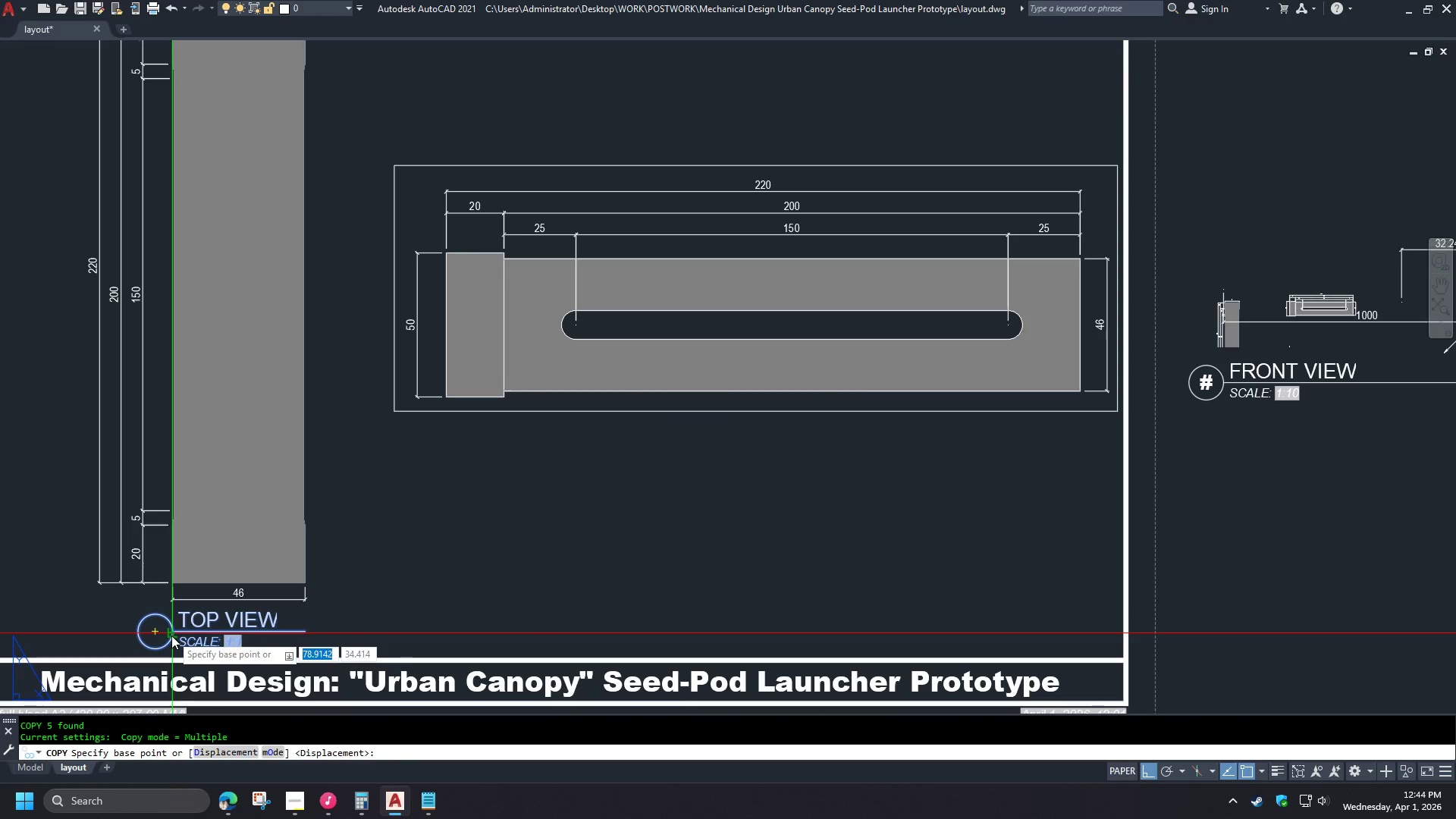 
type(end )
 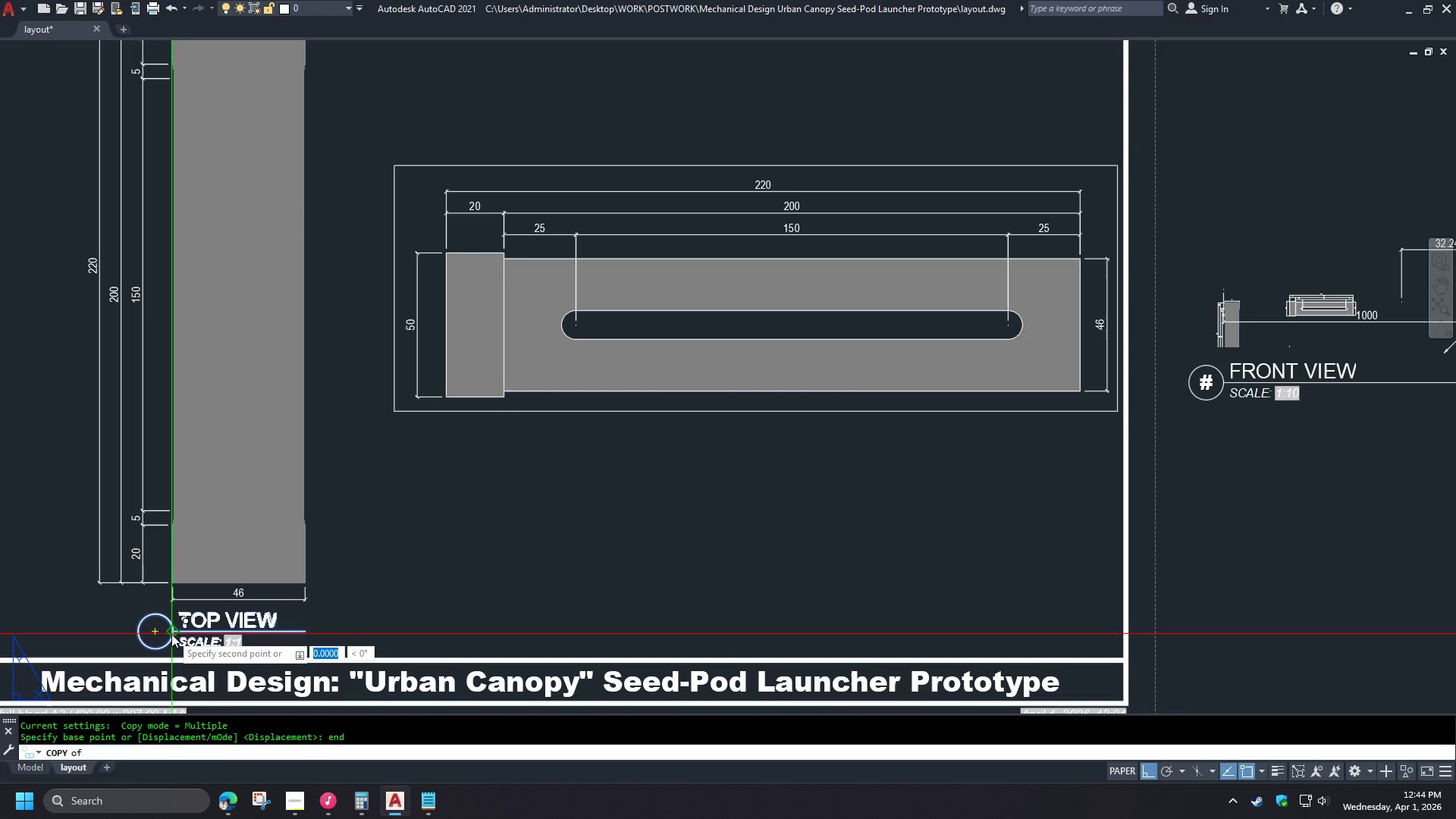 
left_click([171, 634])
 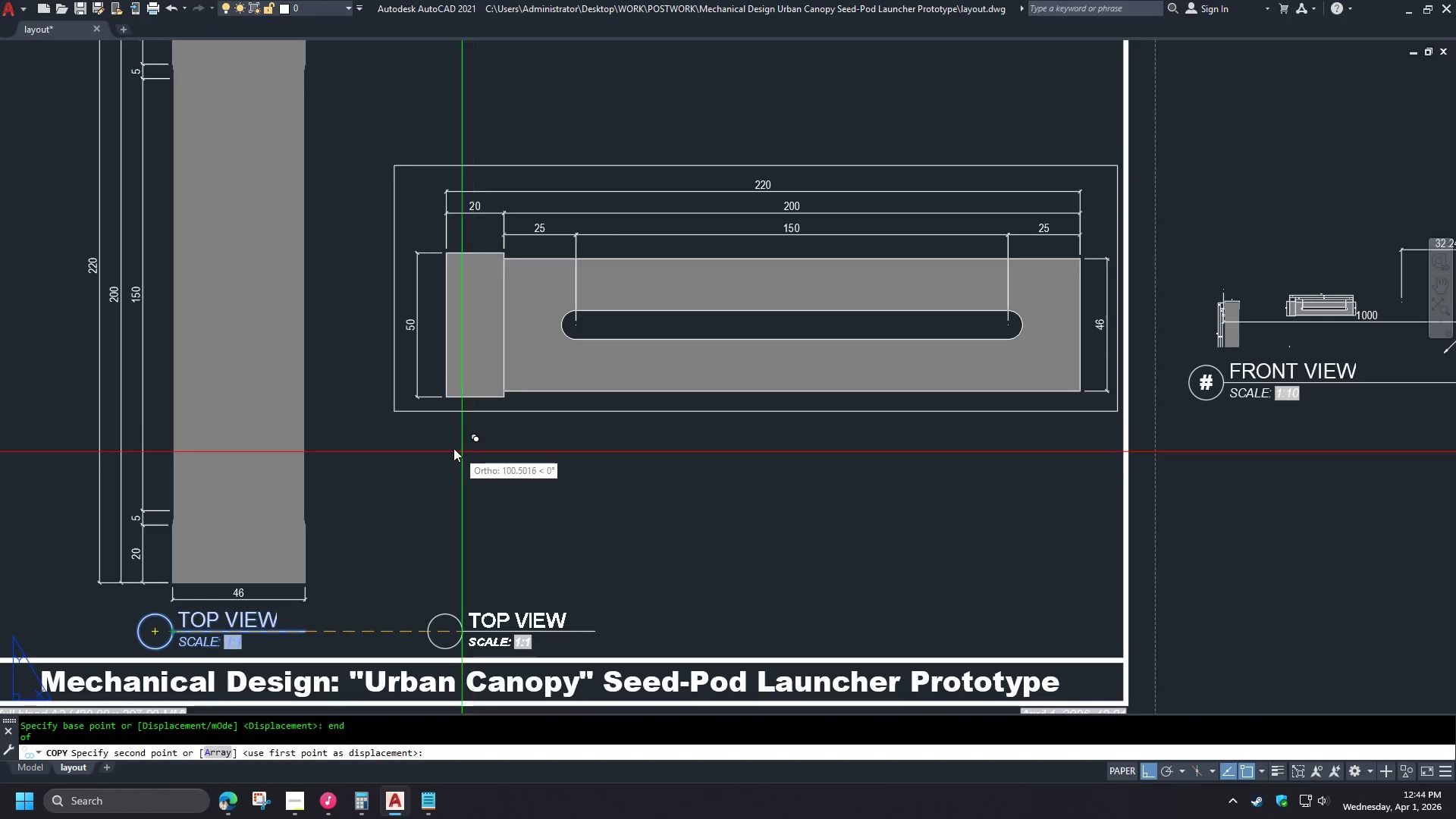 
hold_key(key=ShiftLeft, duration=0.31)
right_click([452, 447])
 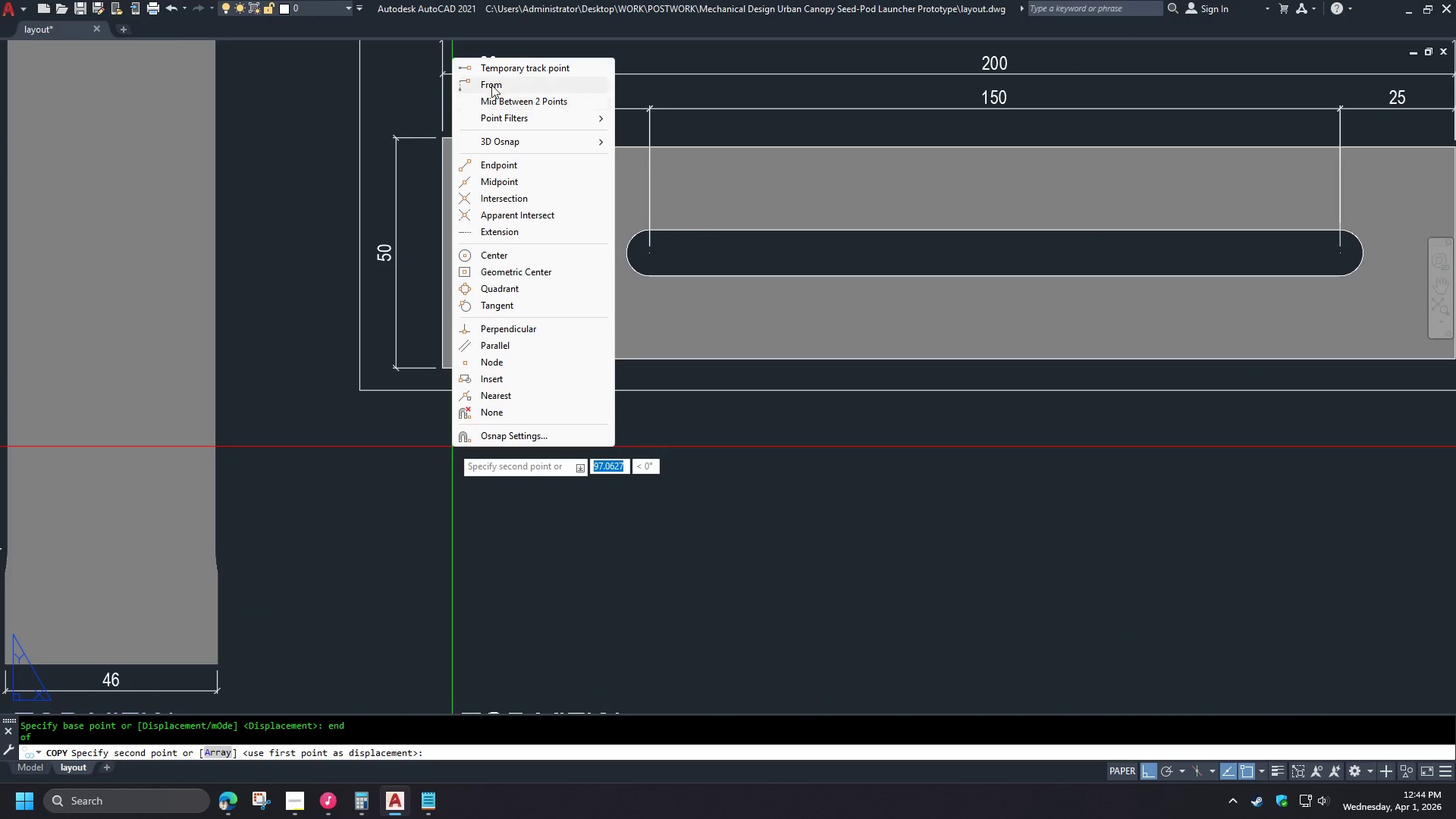 
scroll: coordinate [452, 447], scroll_direction: up, amount: 1.0
 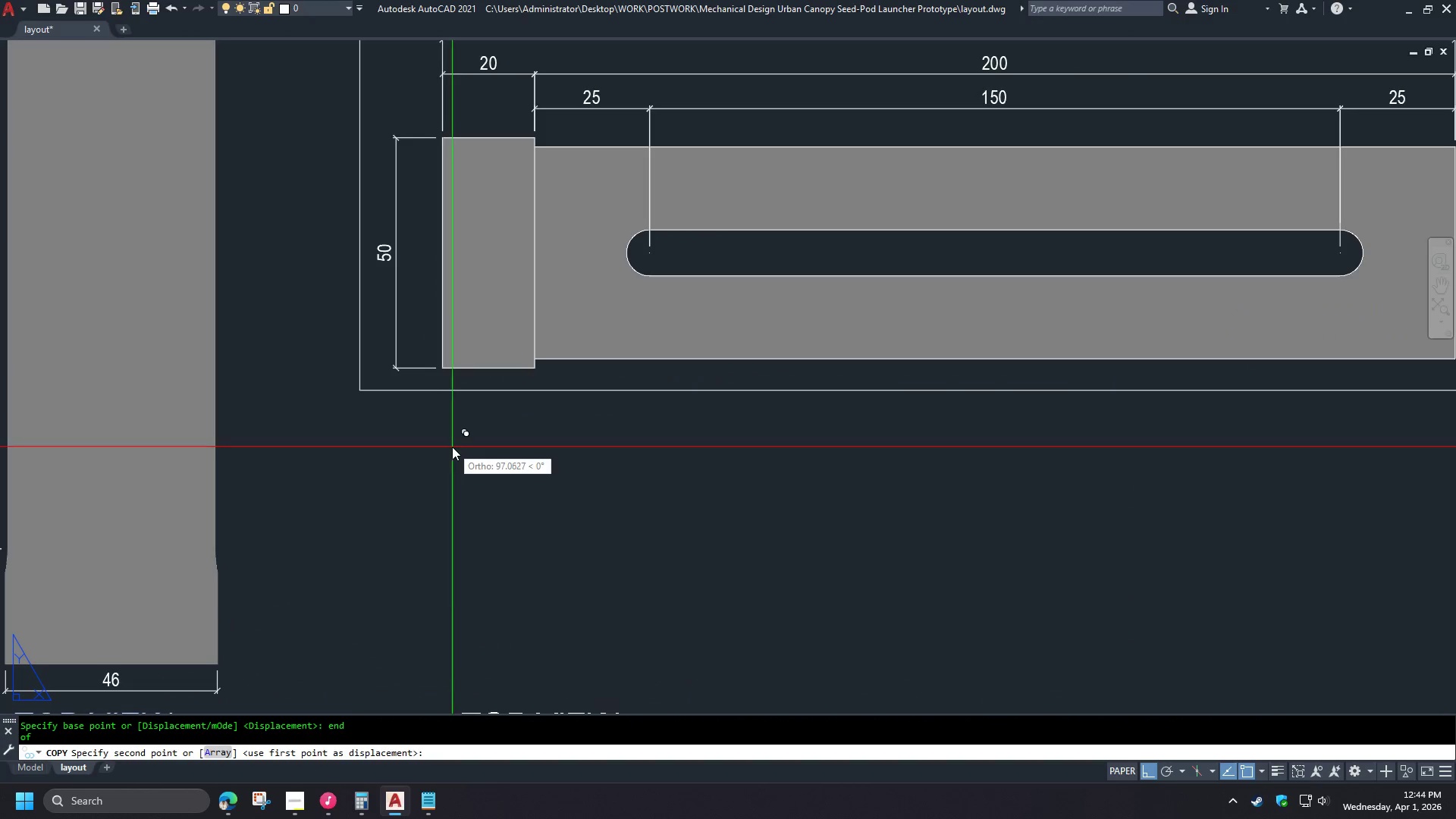 
left_click([491, 85])
 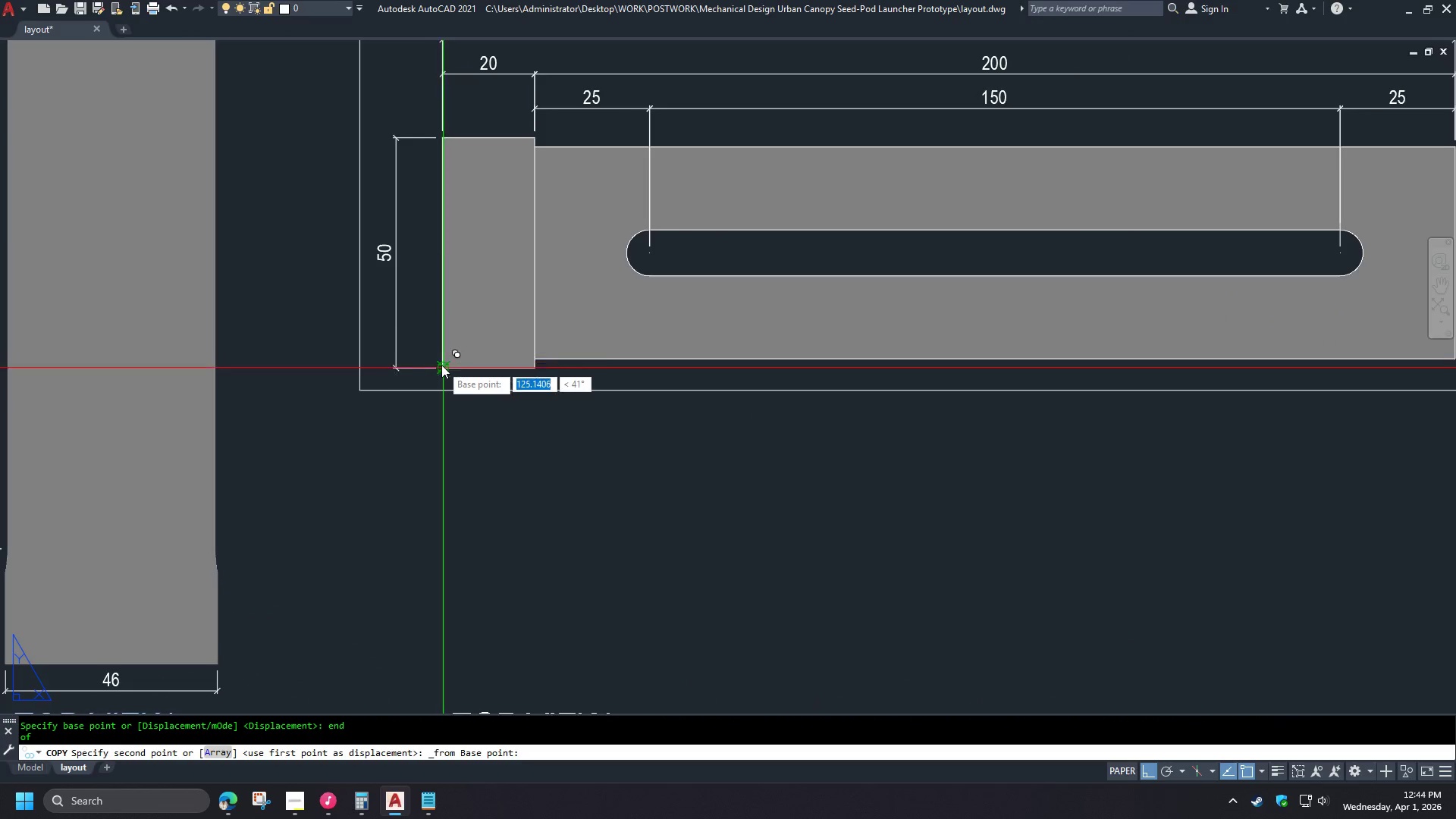 
left_click([441, 367])
 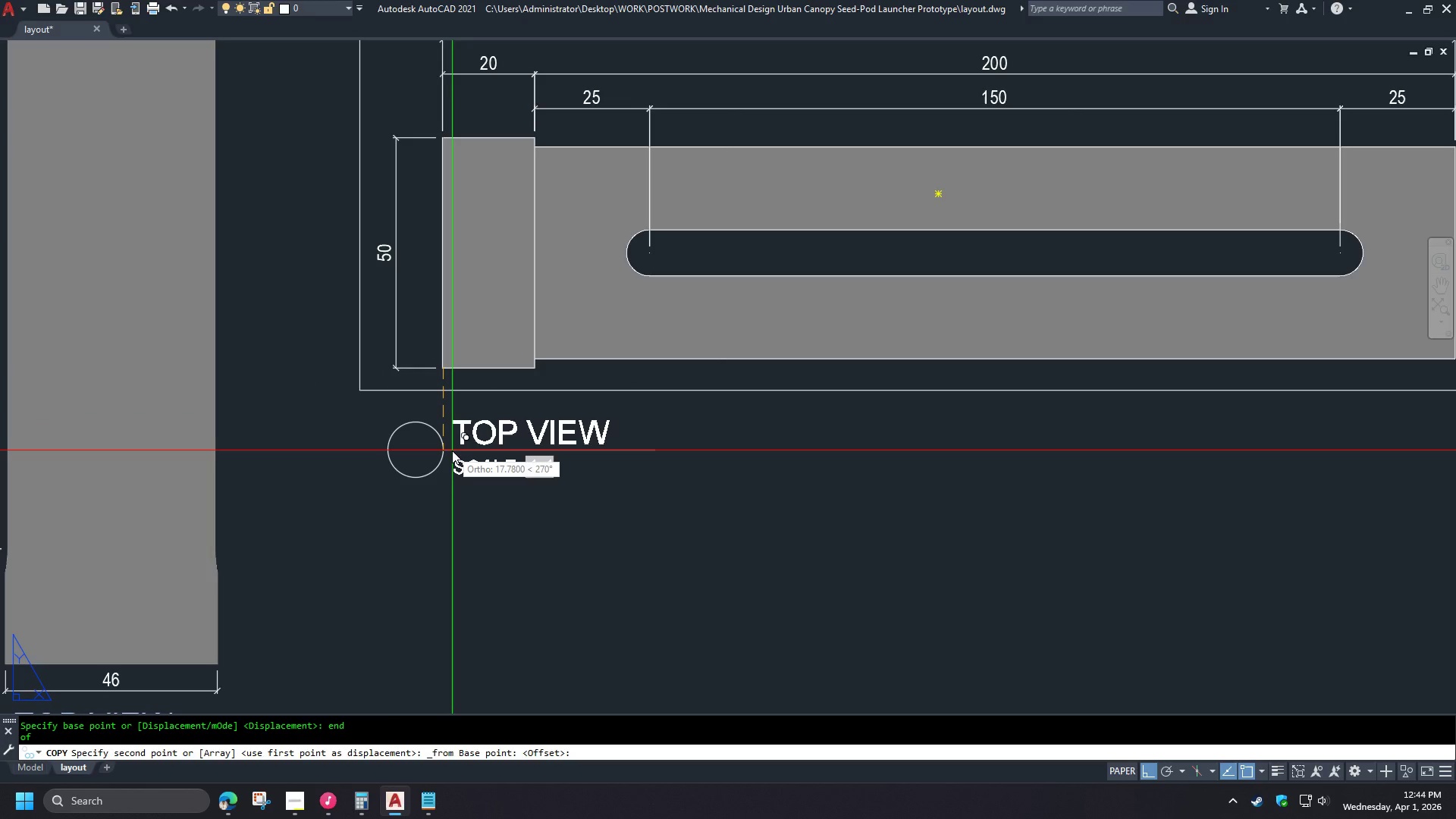 
scroll: coordinate [453, 449], scroll_direction: down, amount: 2.0
 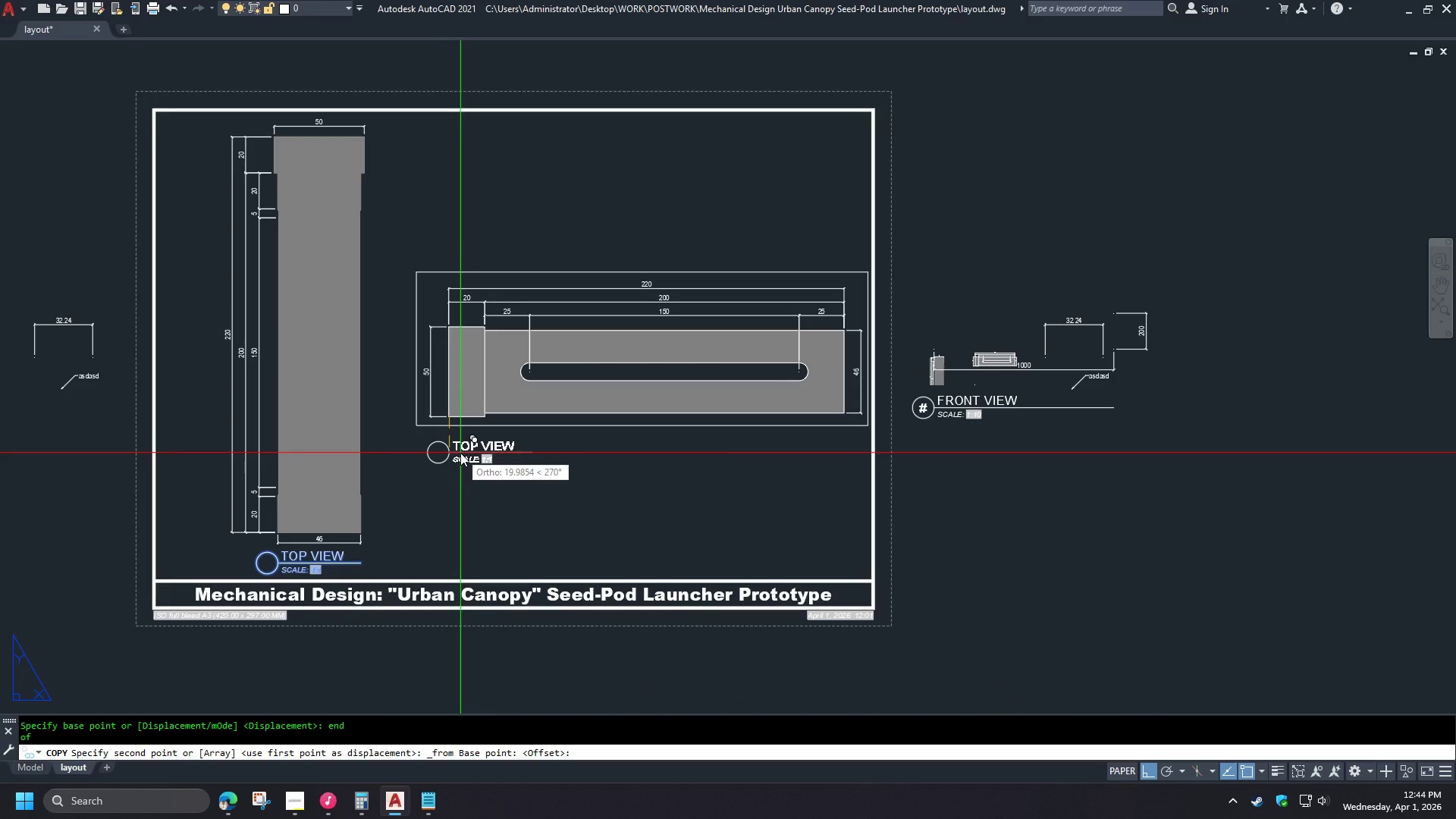 
key(Numpad2)
 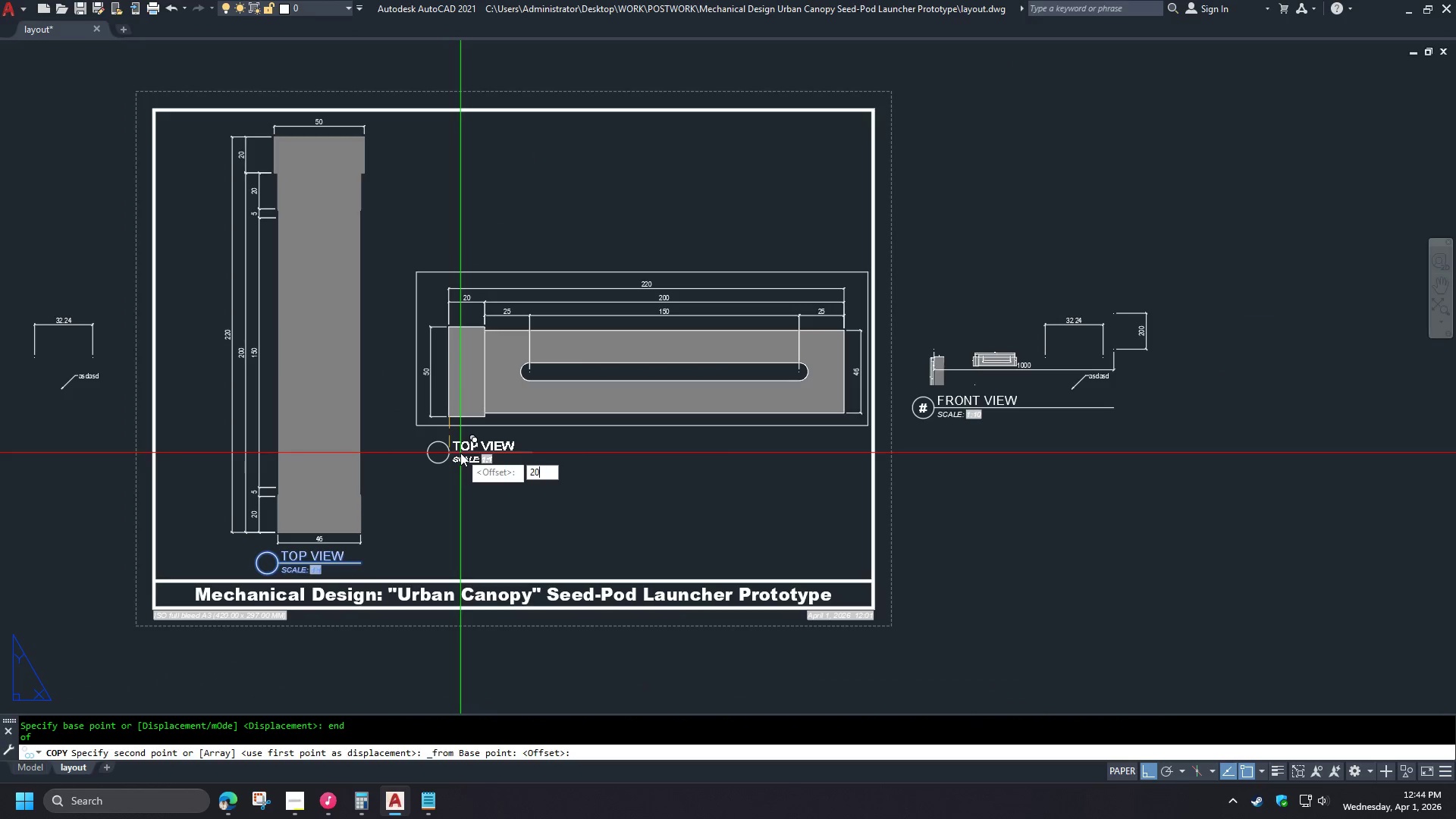 
key(Numpad0)
 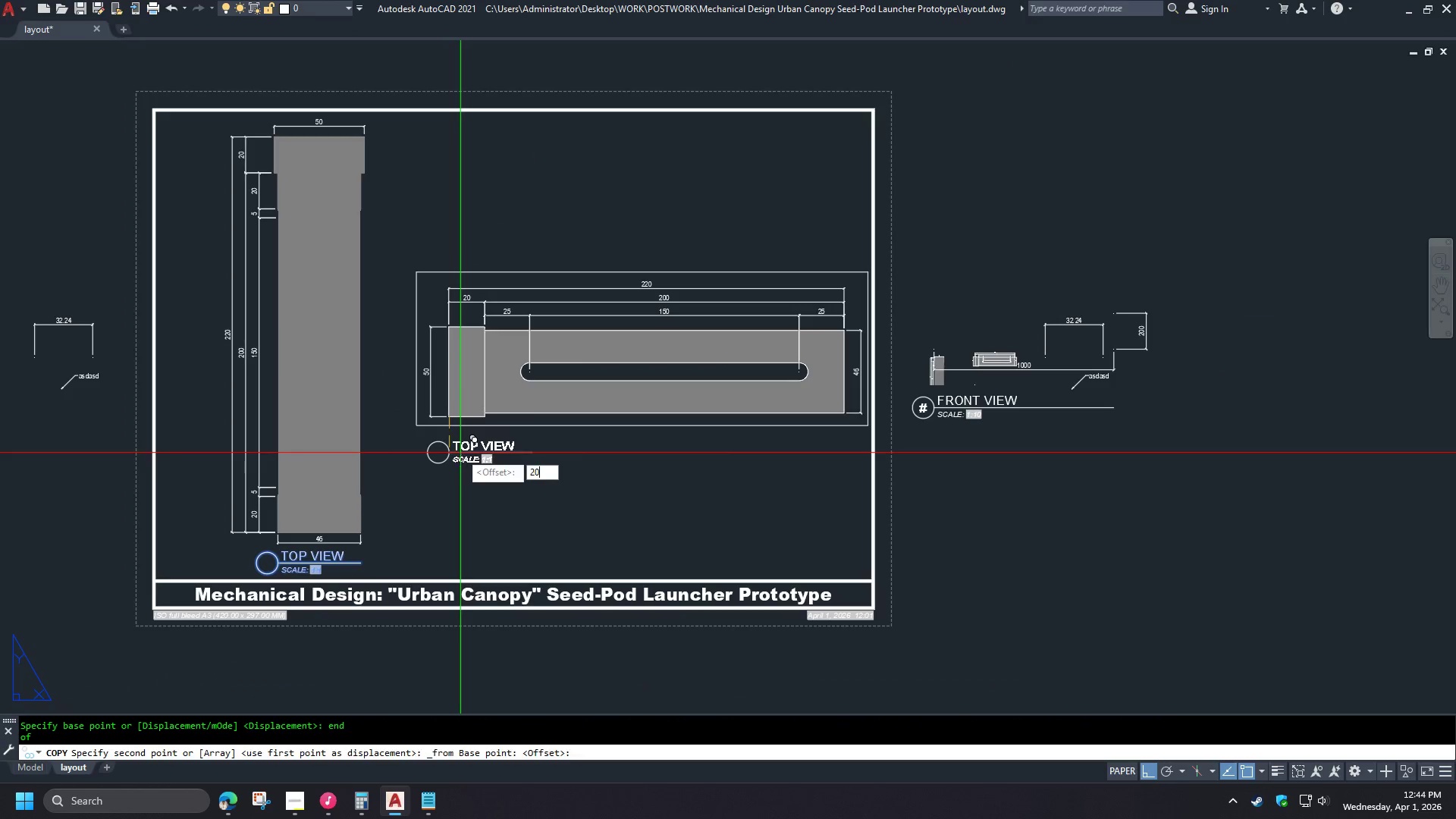 
key(NumpadEnter)
 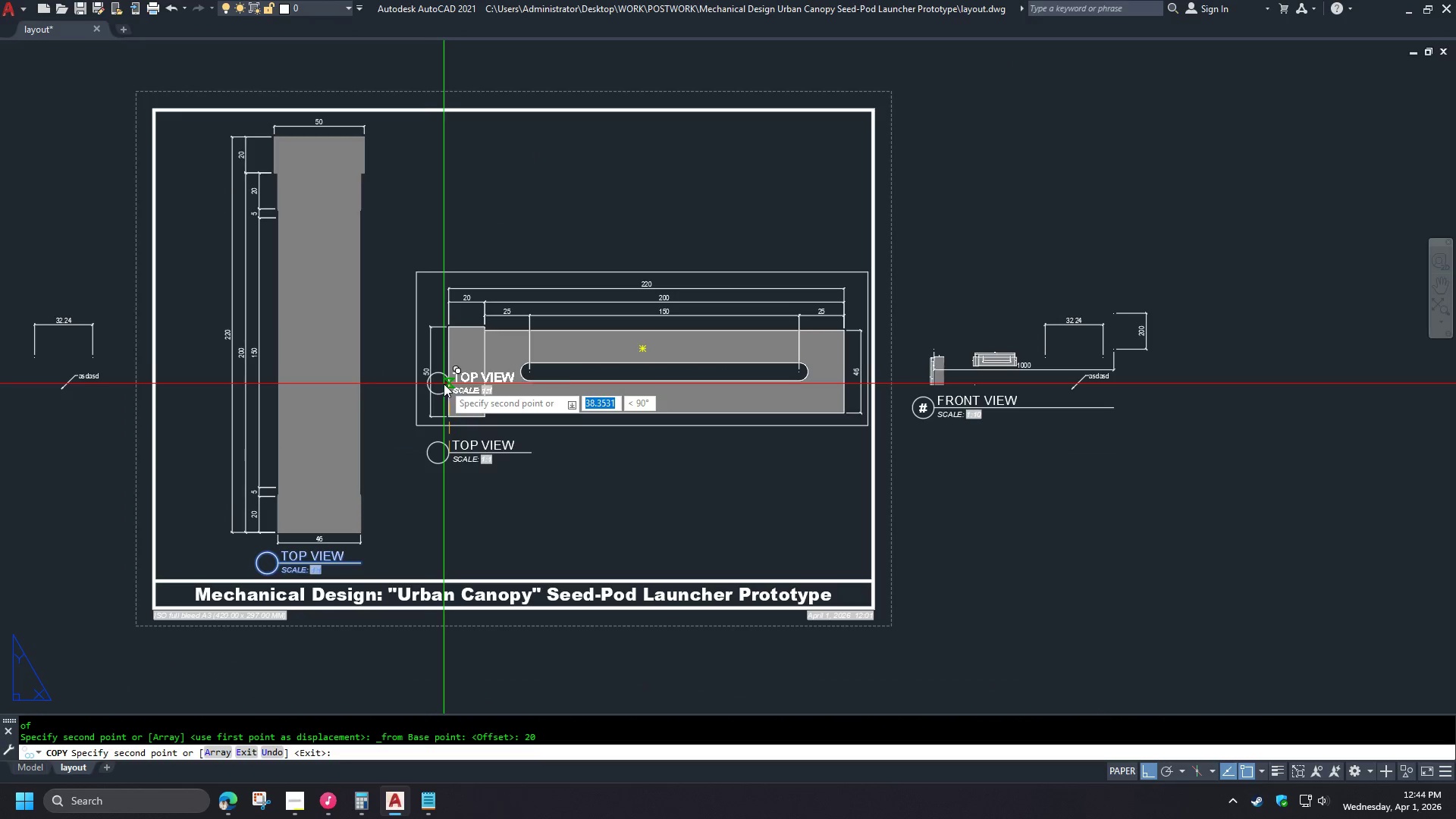 
key(Space)
 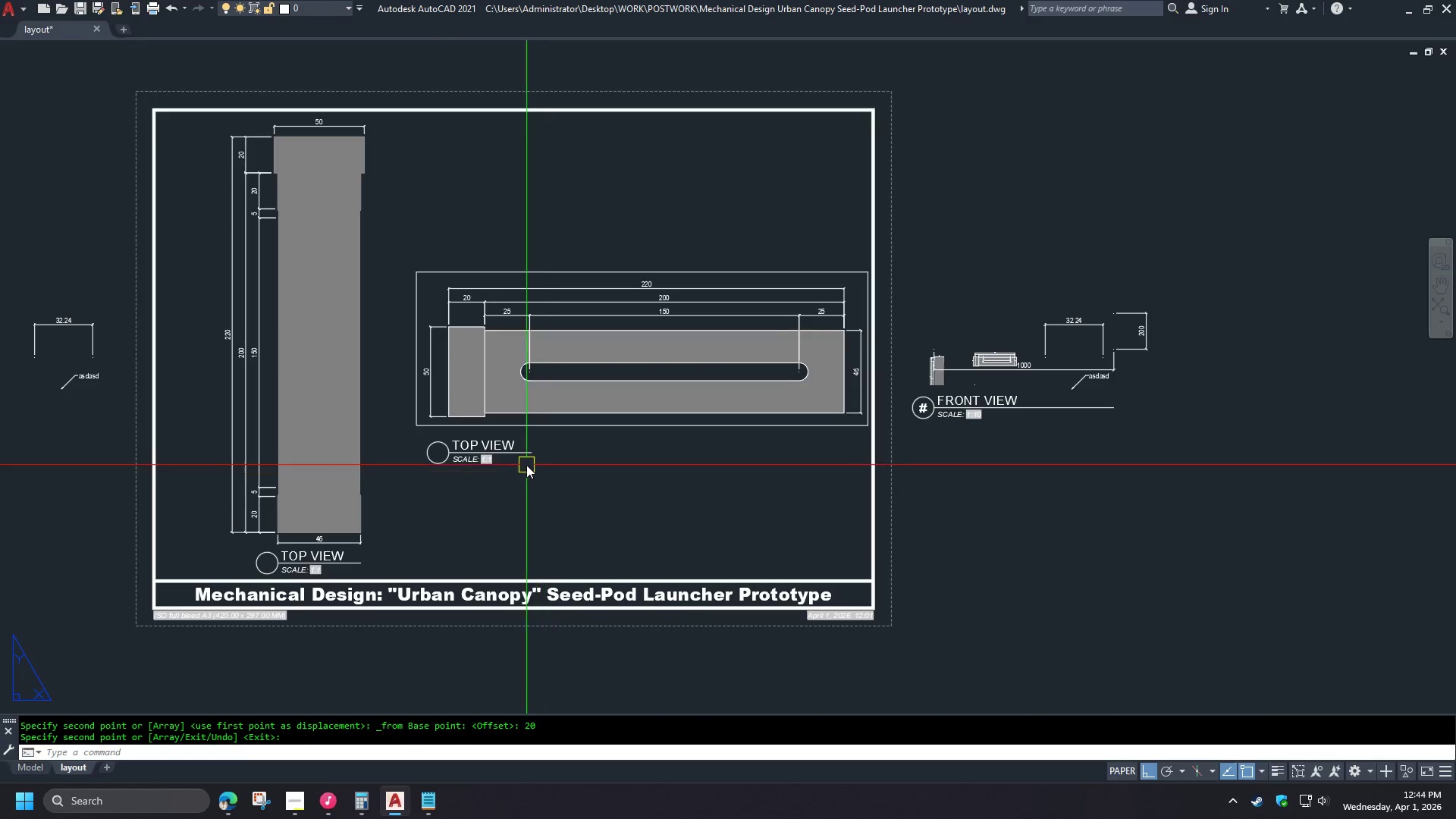 
key(S)
 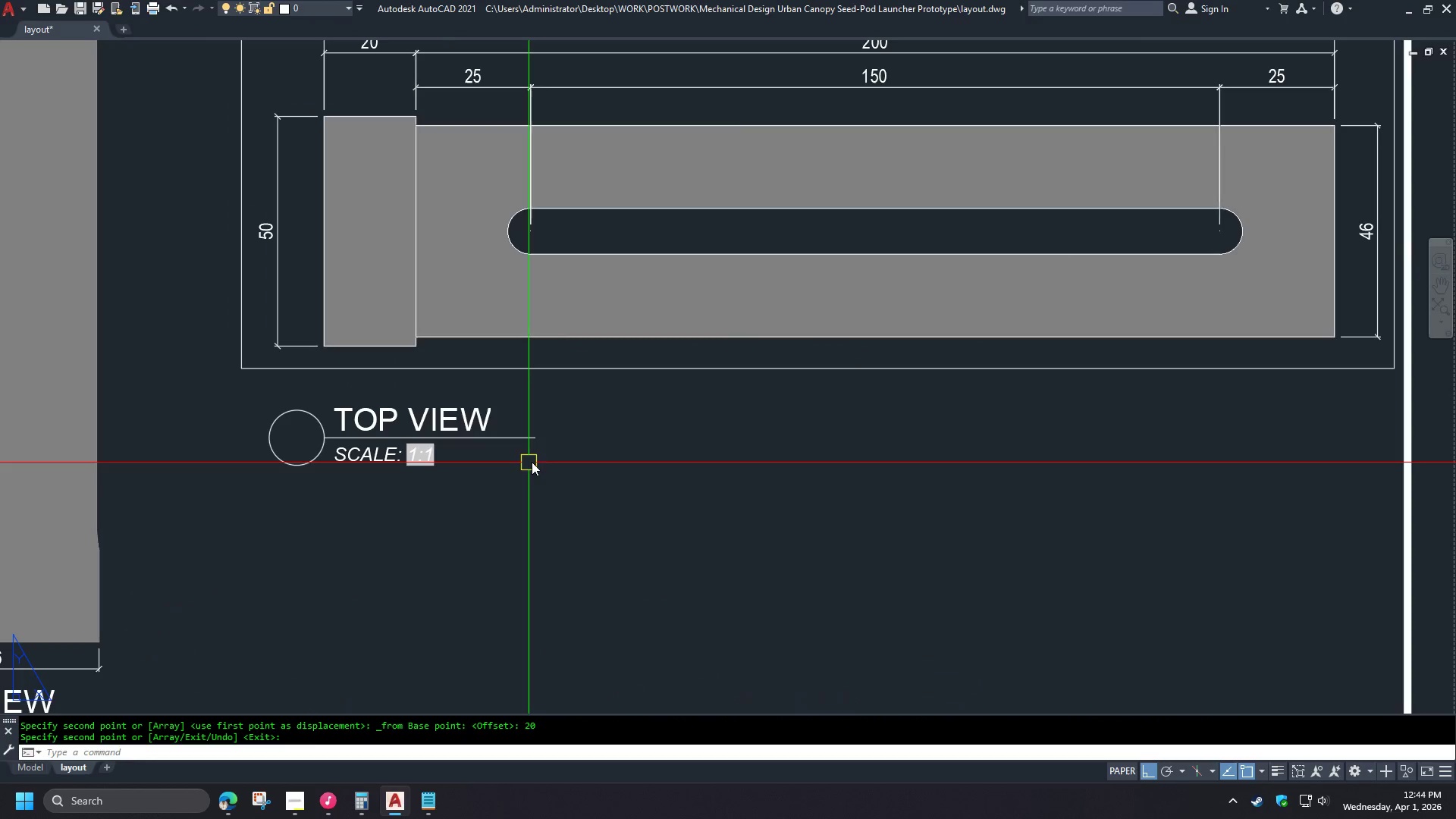 
key(Space)
 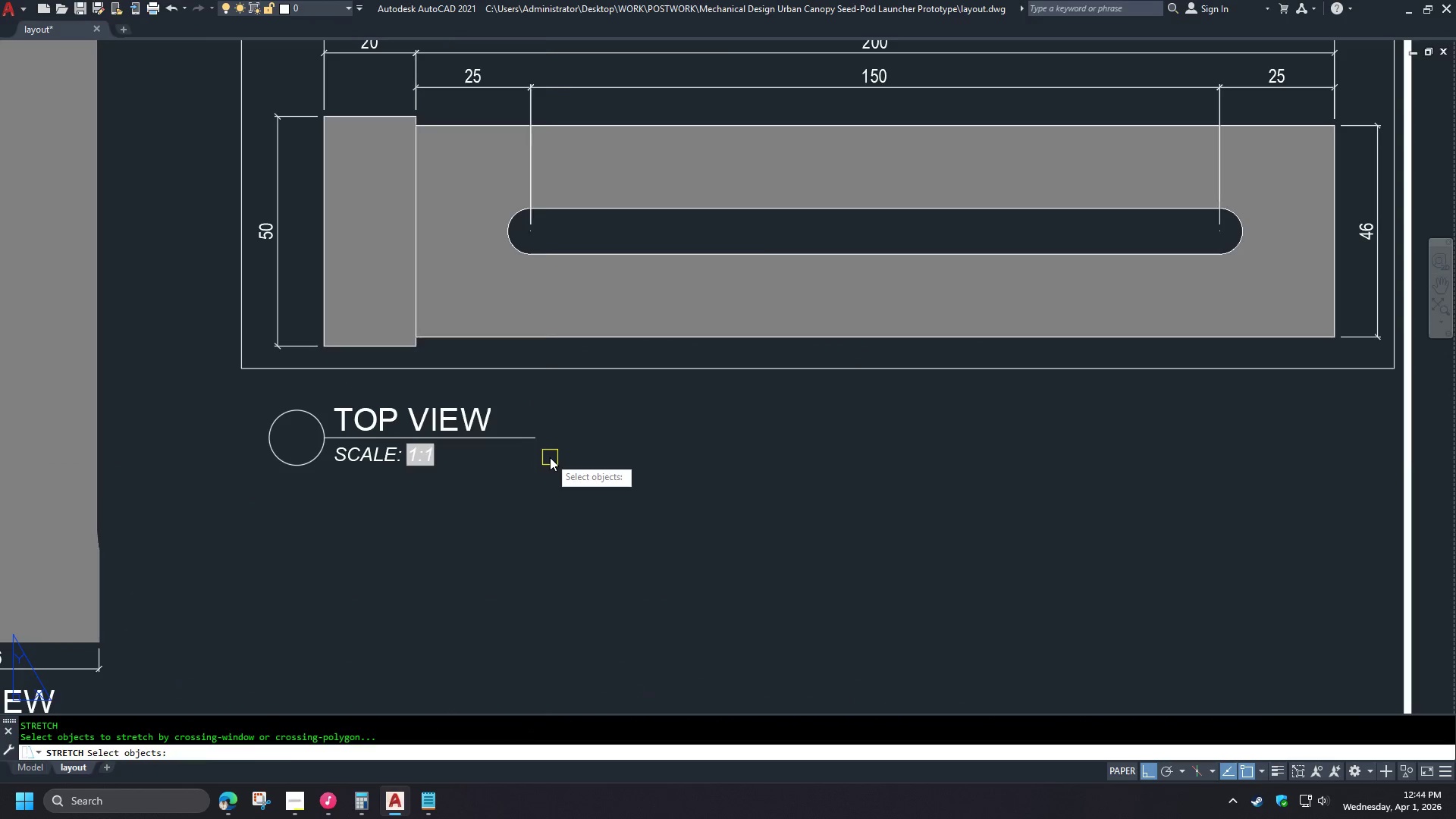 
left_click_drag(start_coordinate=[550, 457], to_coordinate=[540, 447])
 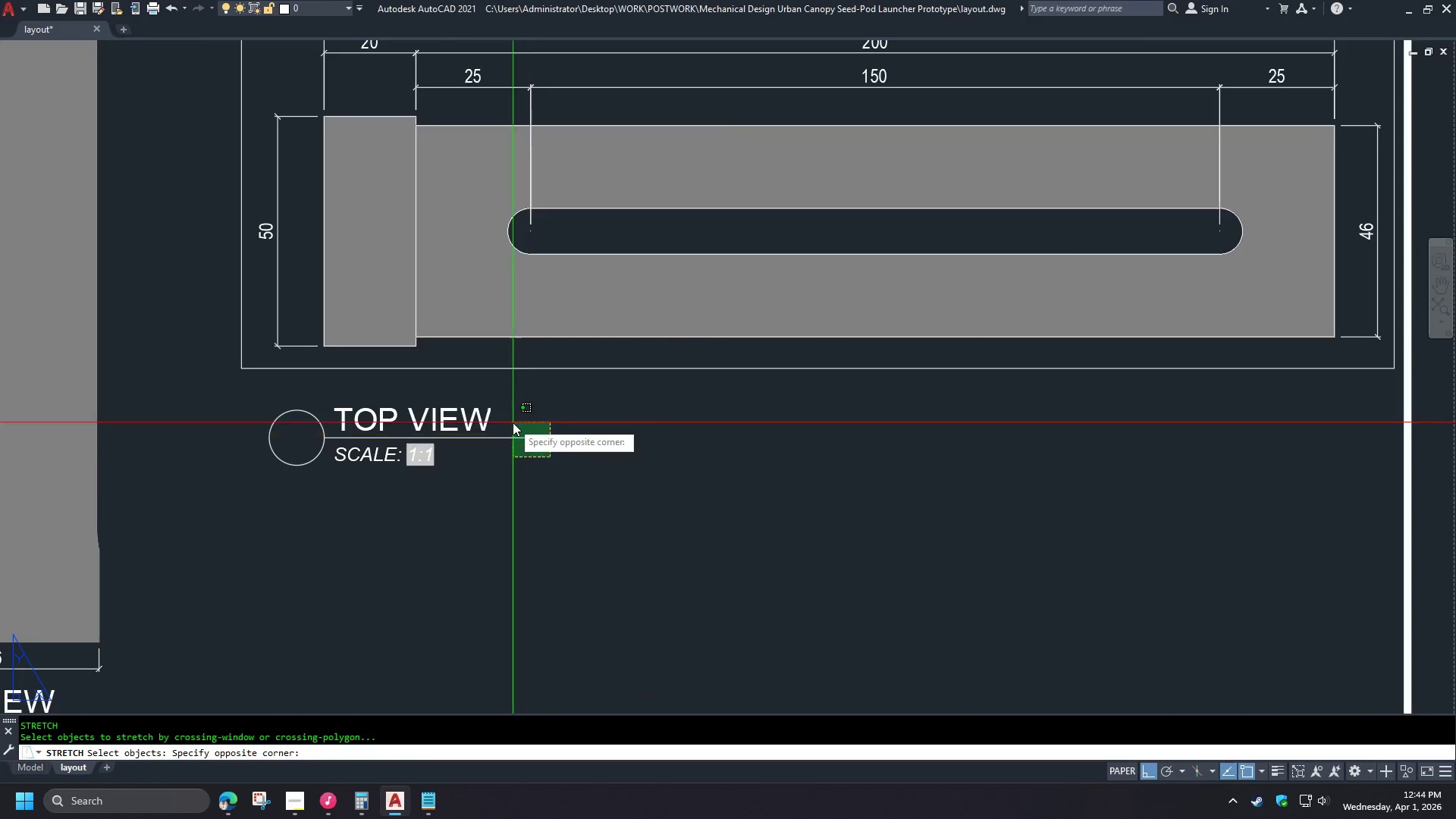 
scroll: coordinate [527, 464], scroll_direction: up, amount: 2.0
 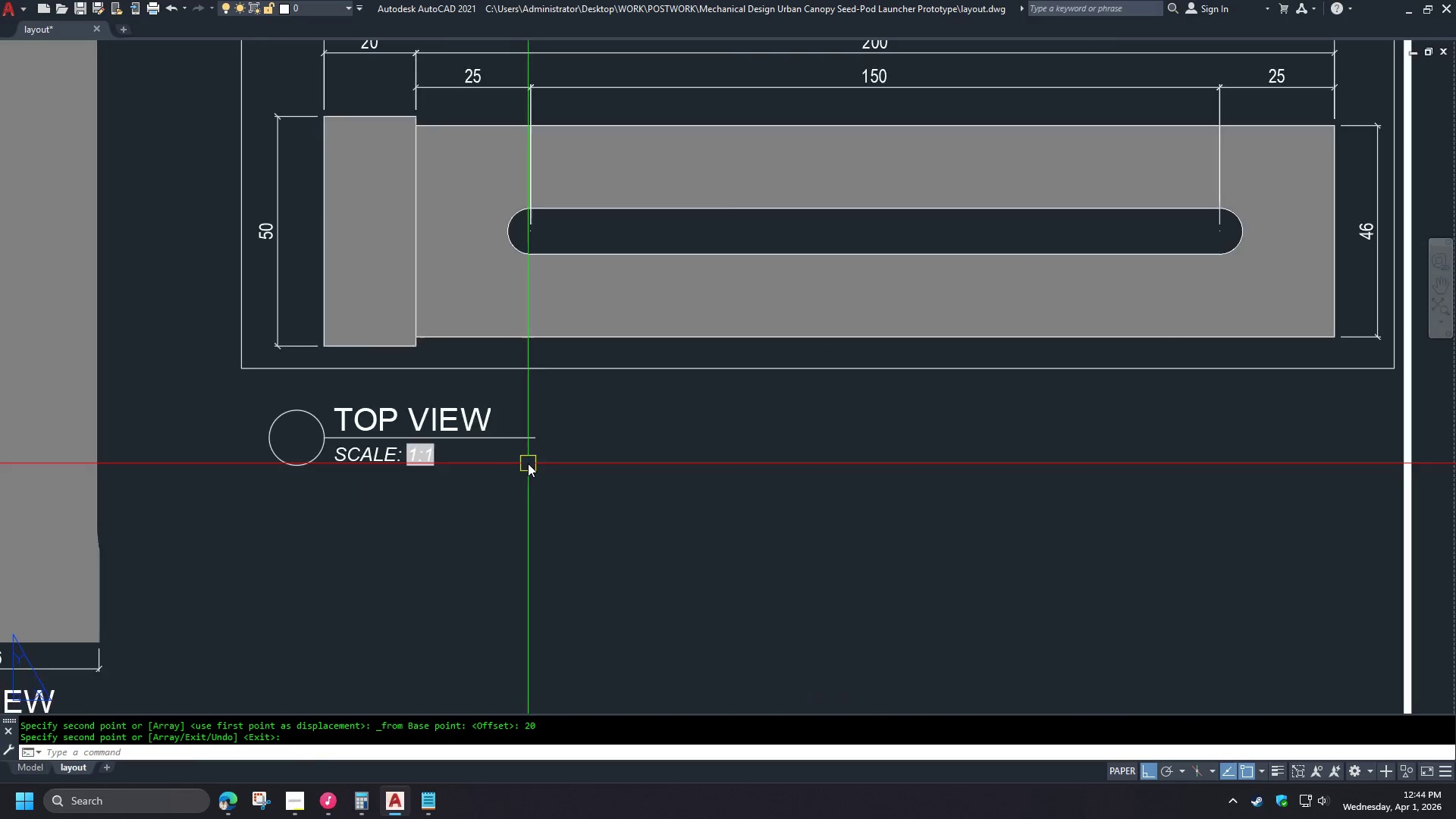 
double_click([513, 422])
 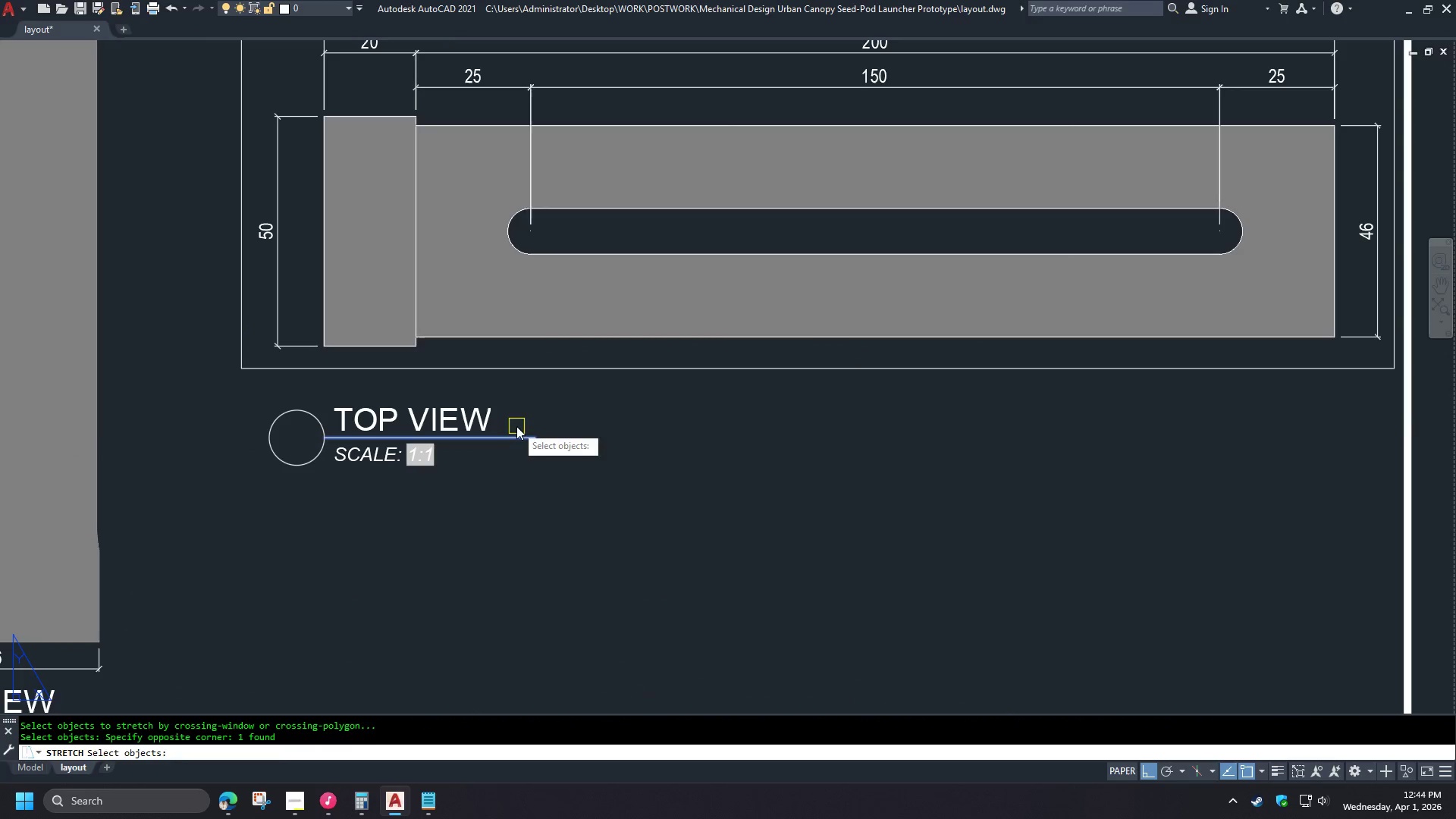 
key(Space)
 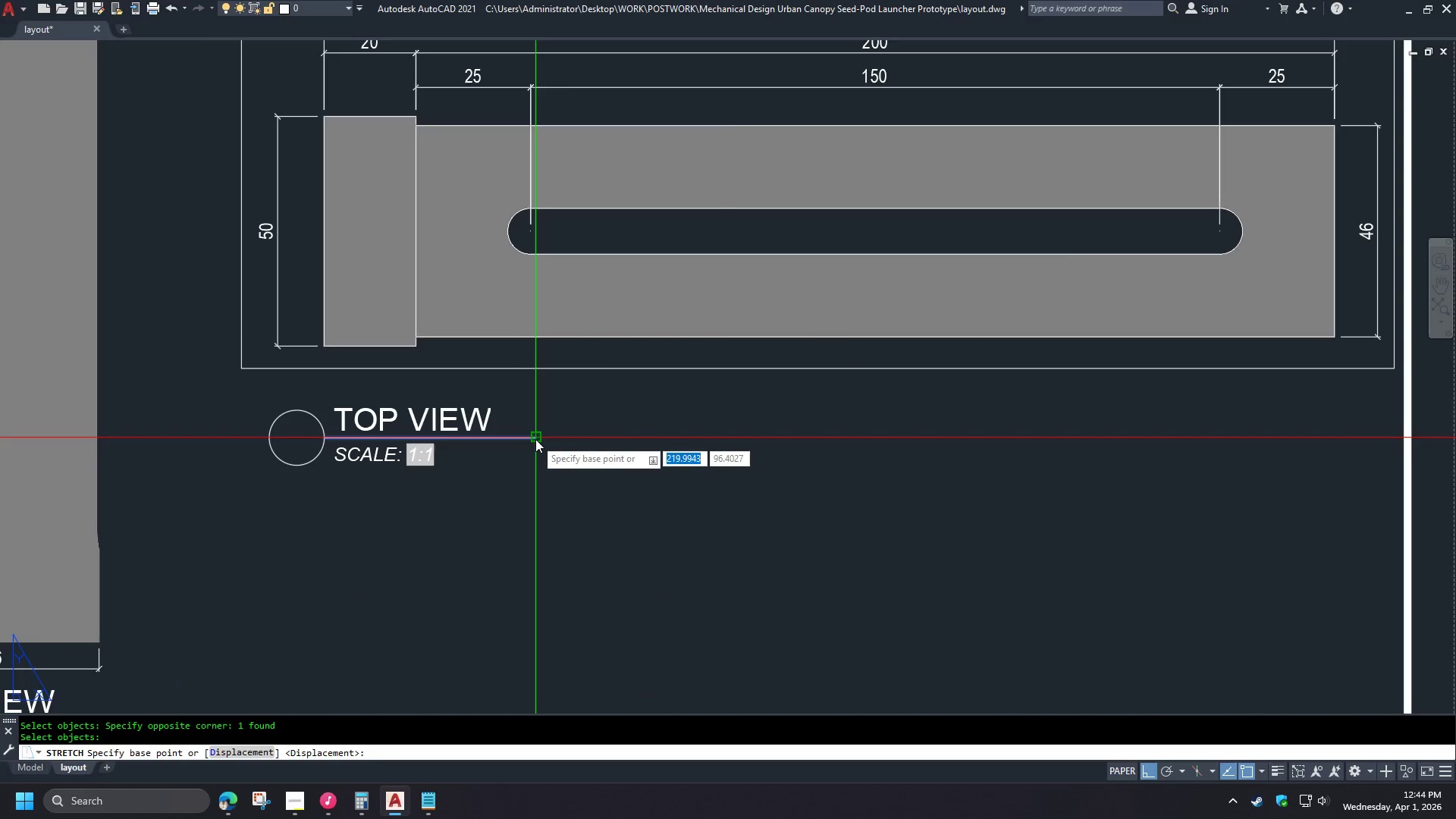 
left_click([535, 439])
 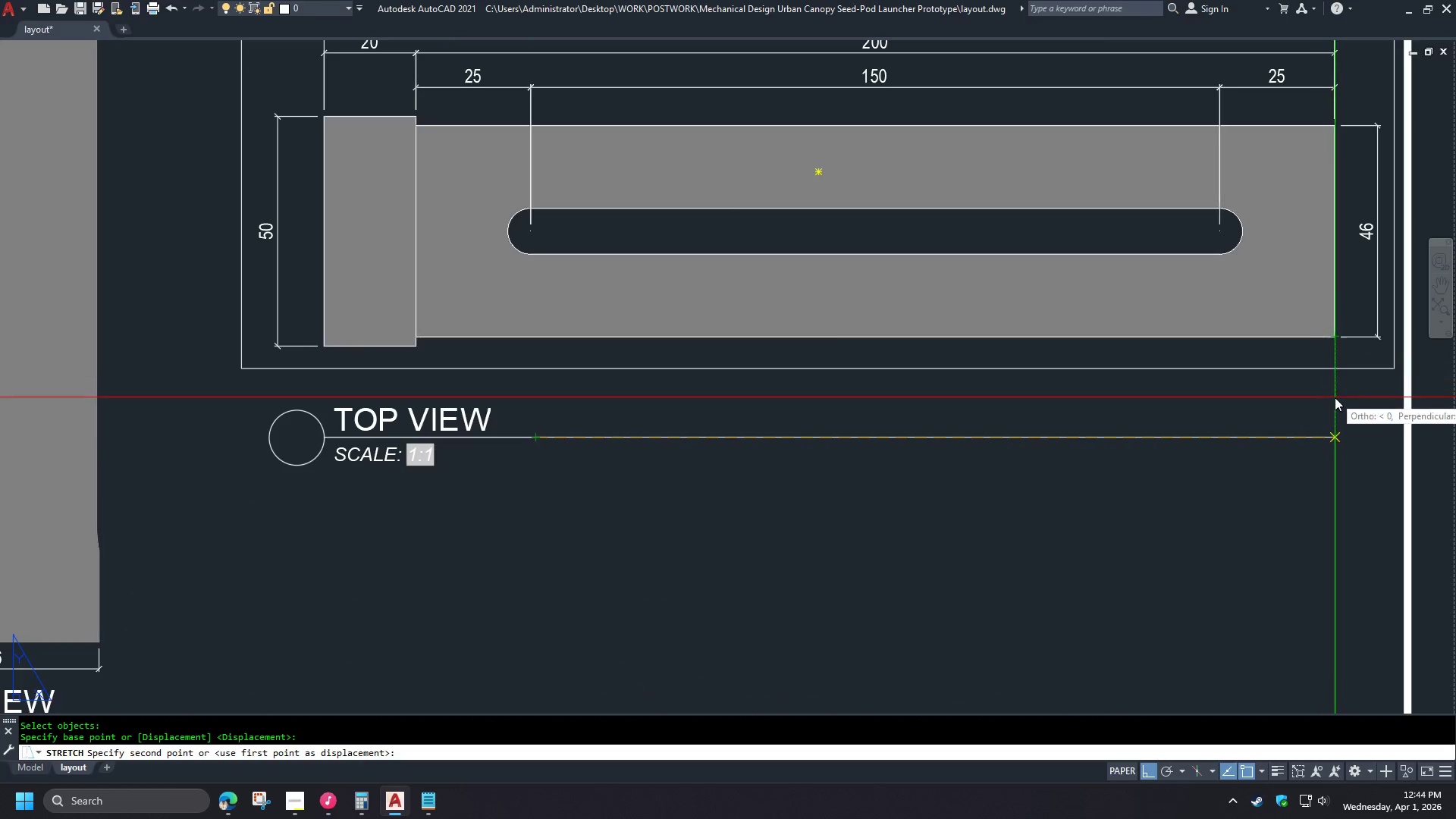 
key(Escape)
 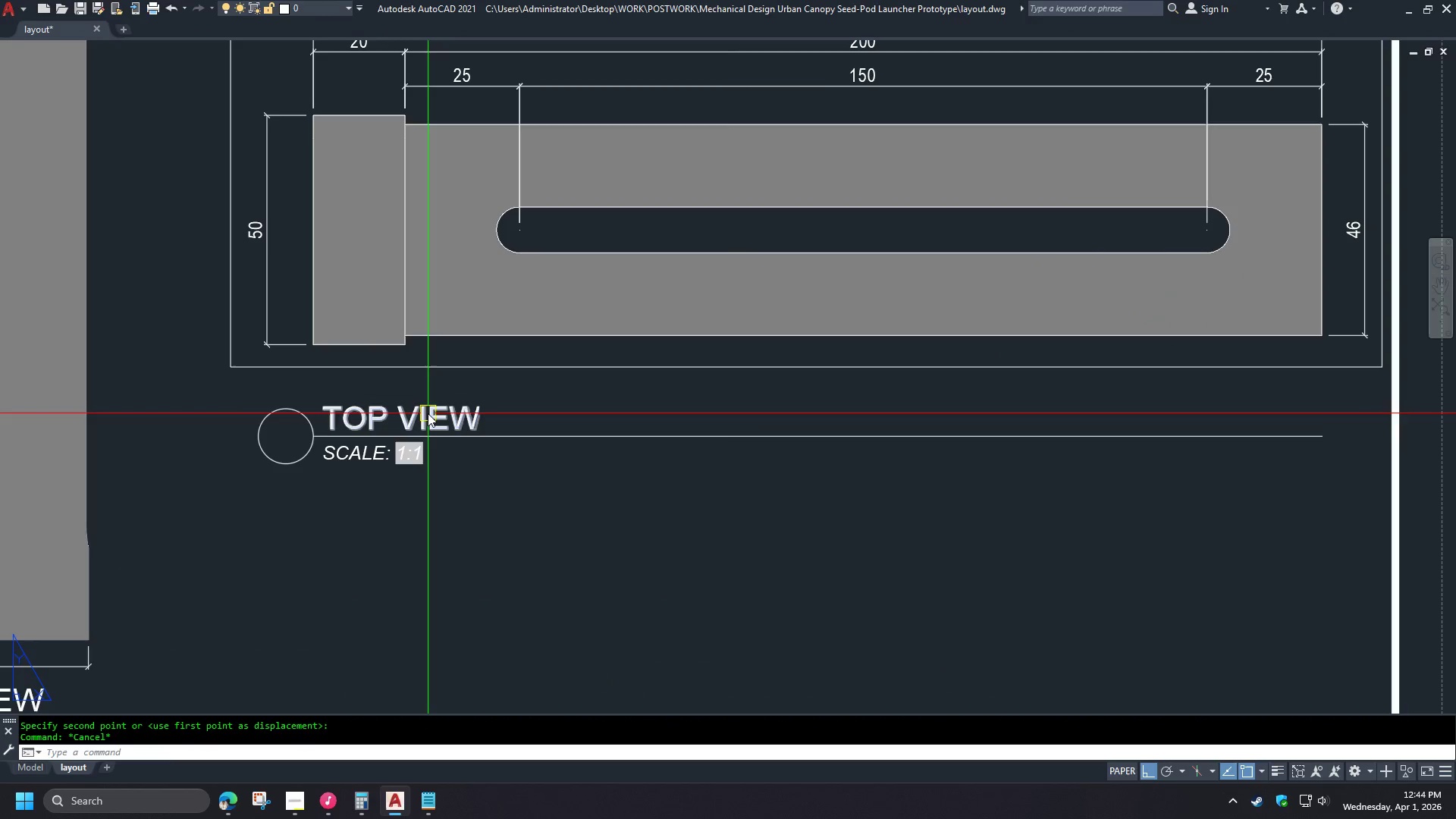 
left_click([428, 413])
 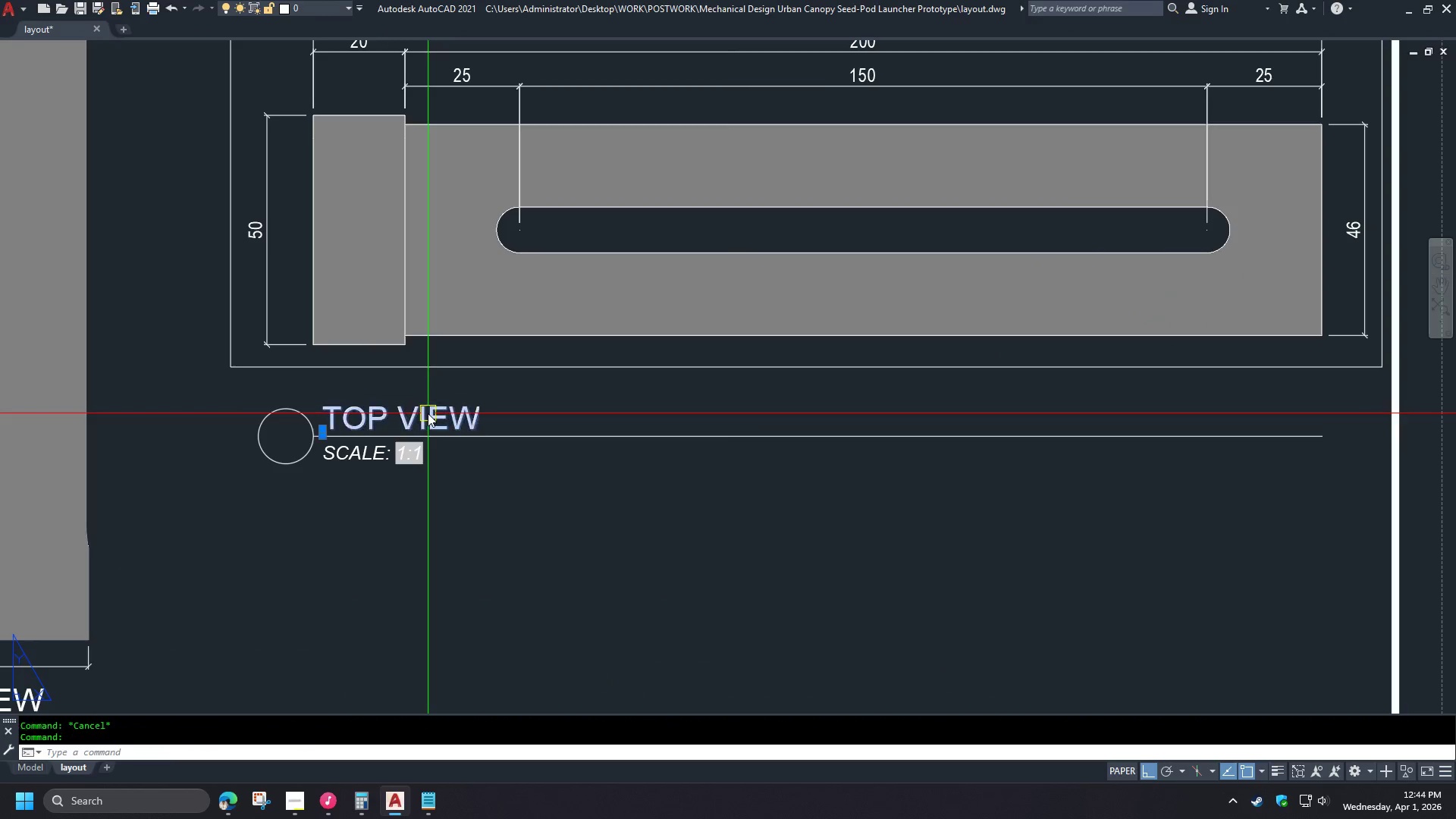 
scroll: coordinate [445, 419], scroll_direction: none, amount: 0.0
 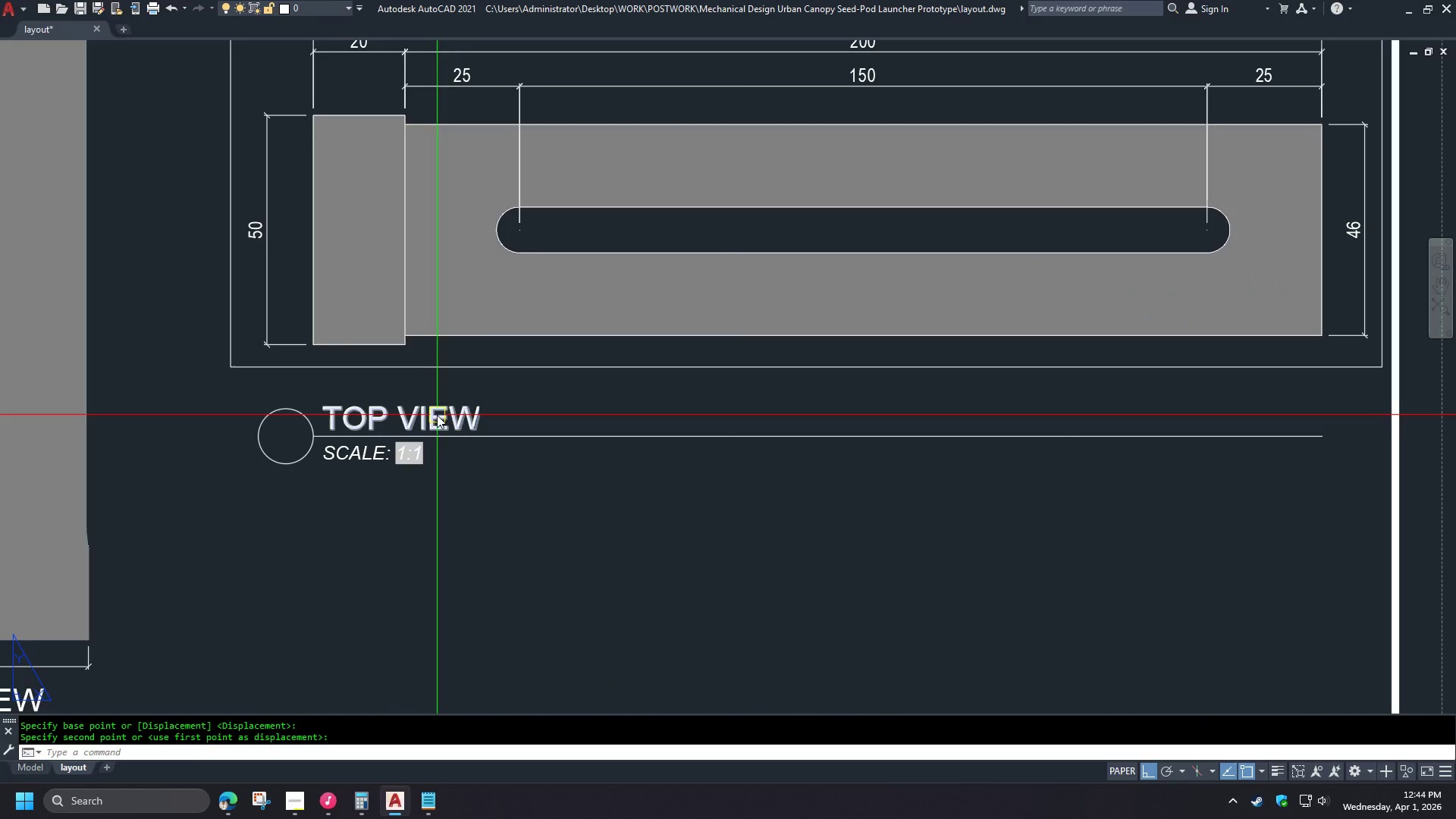 
double_click([428, 413])
 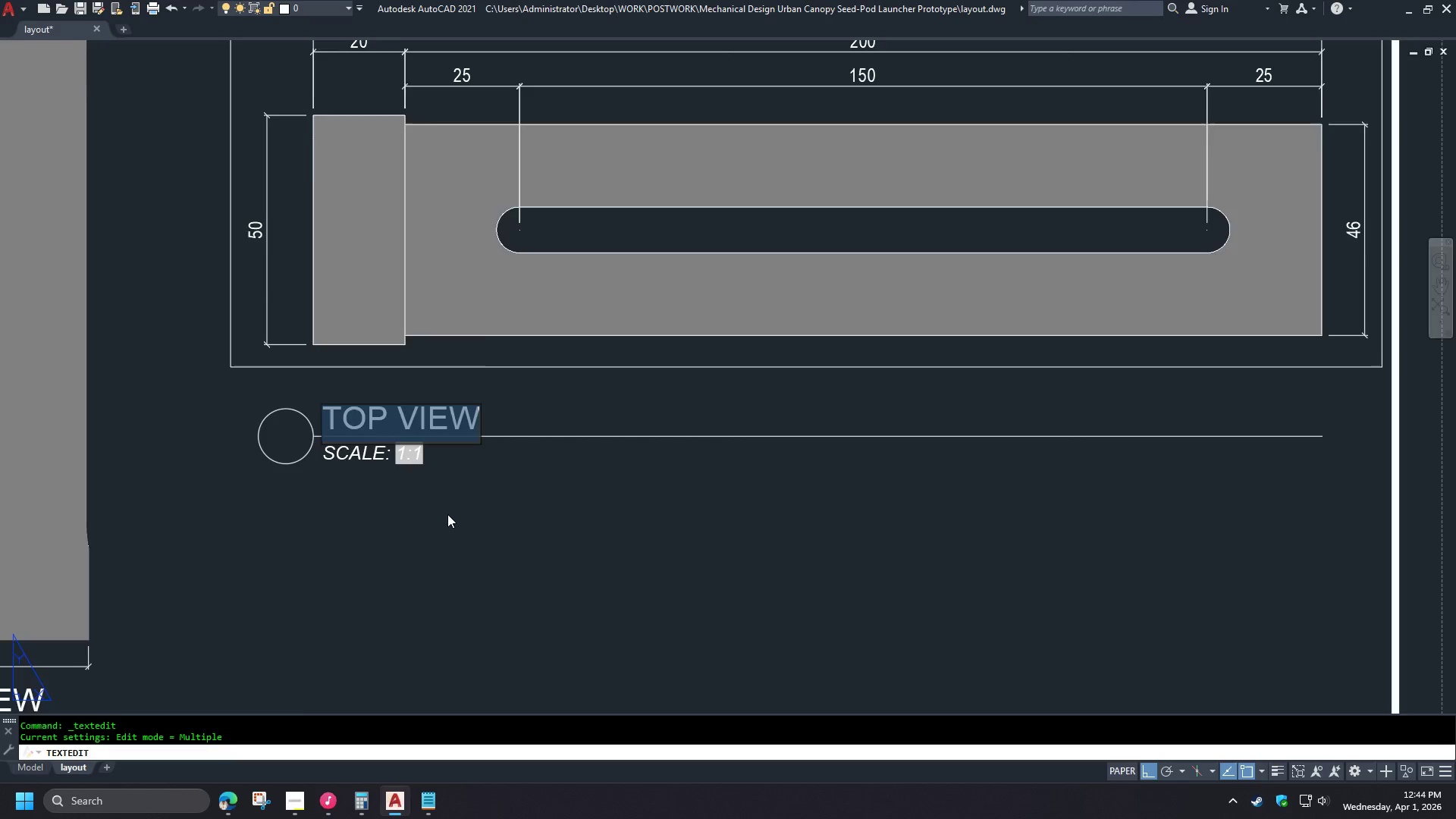 
scroll: coordinate [428, 513], scroll_direction: down, amount: 1.0
 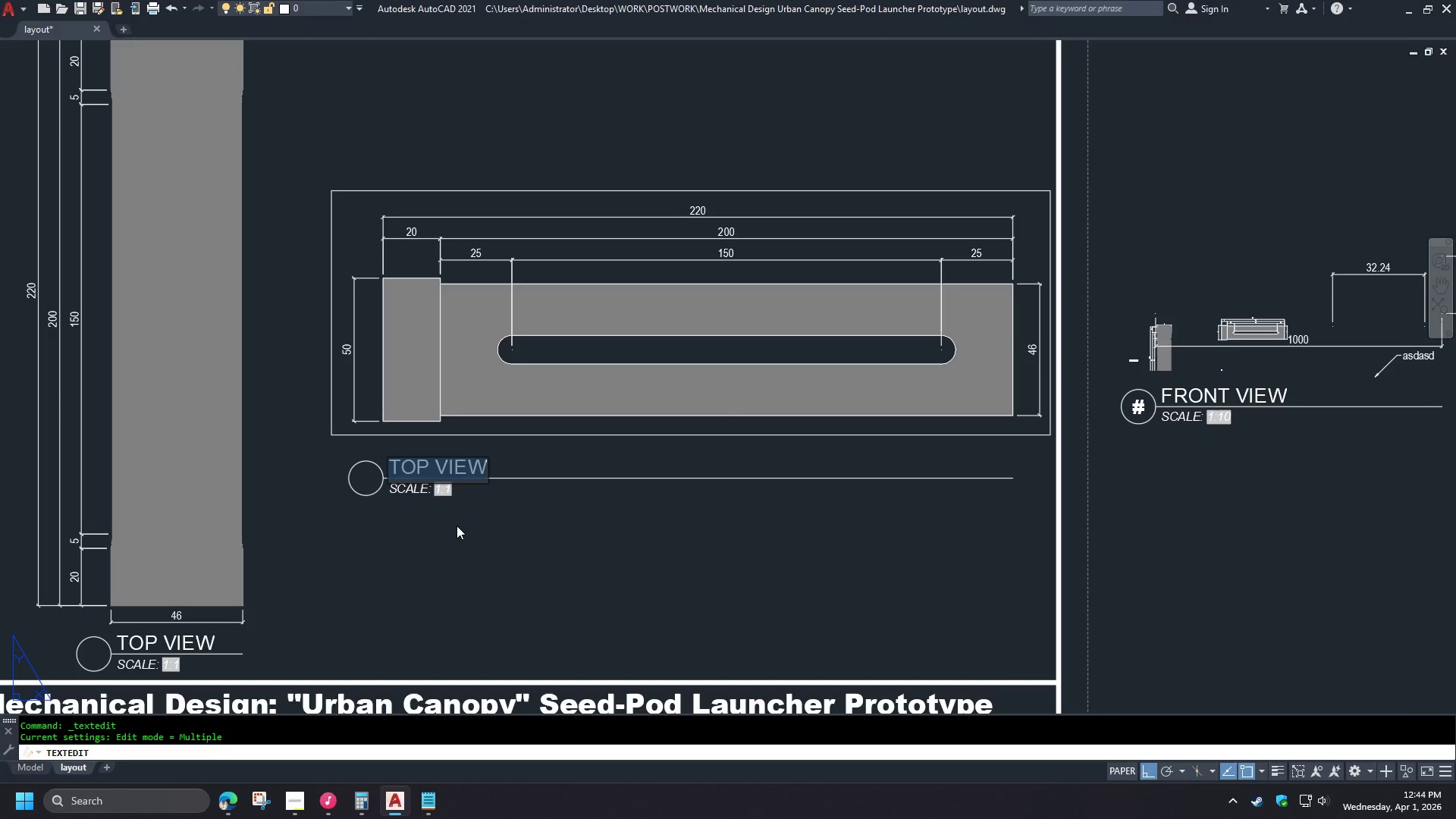 
wait(7.93)
 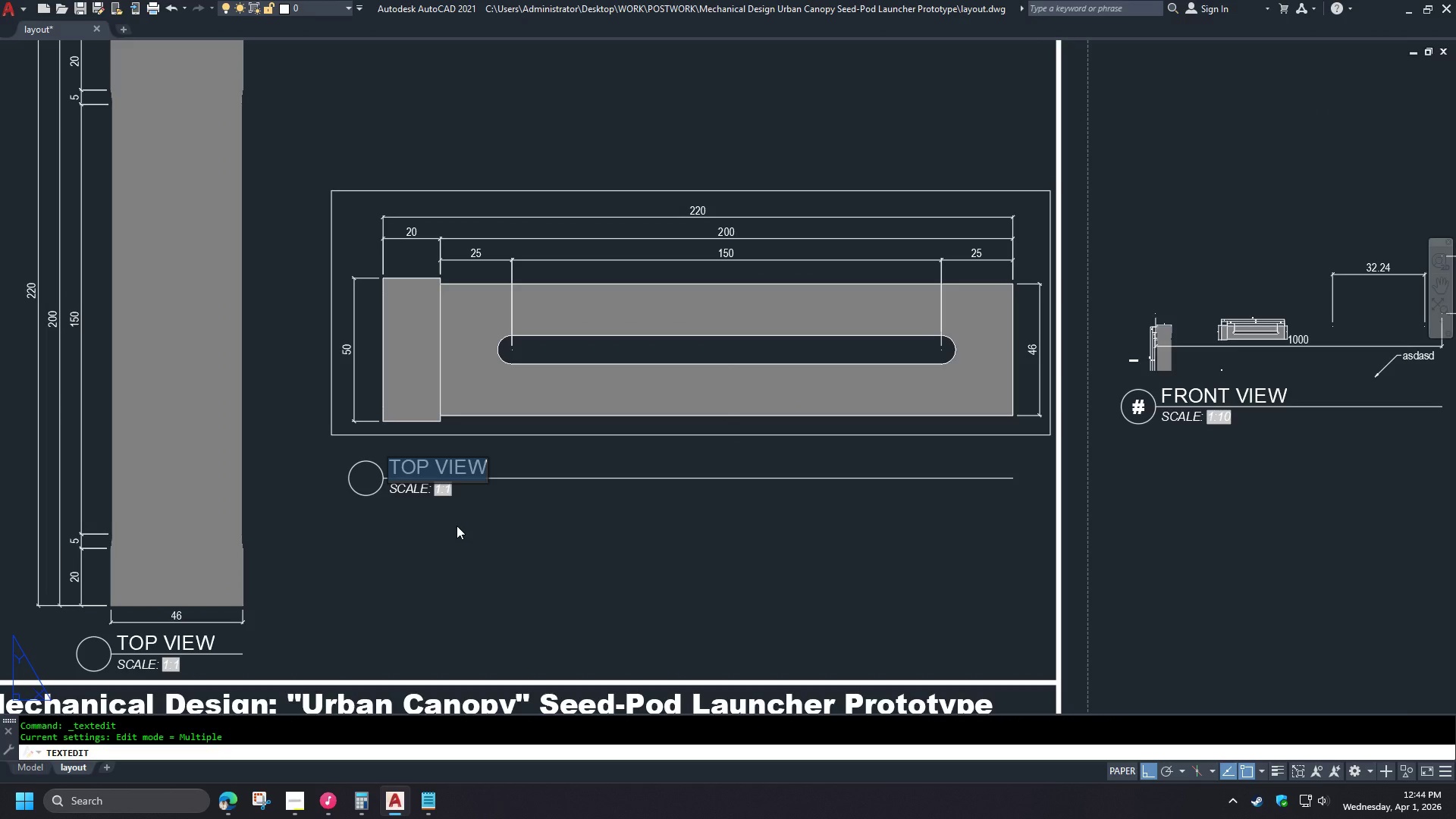 
type(SIDE VIEW)
 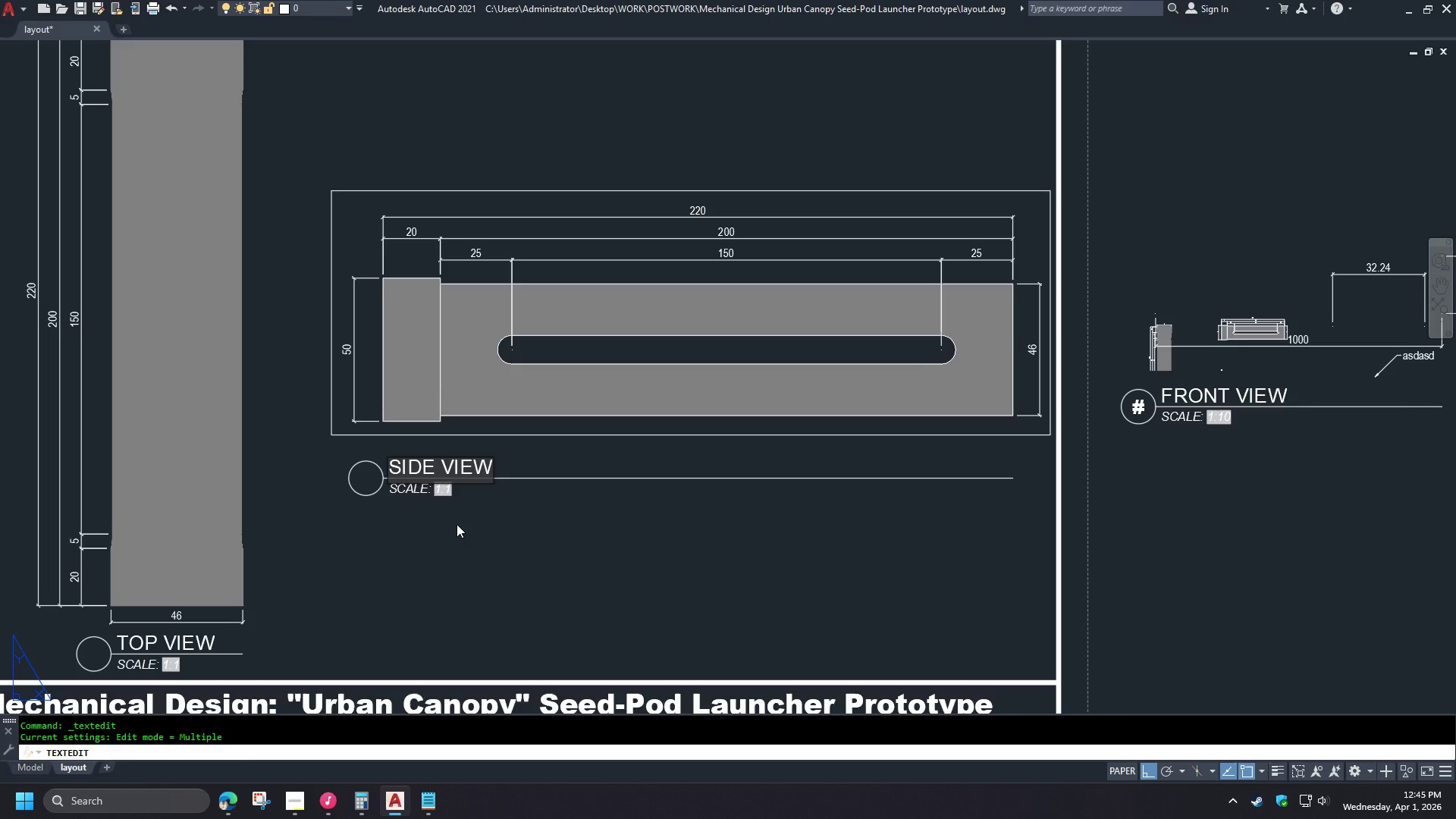 
left_click([457, 524])
 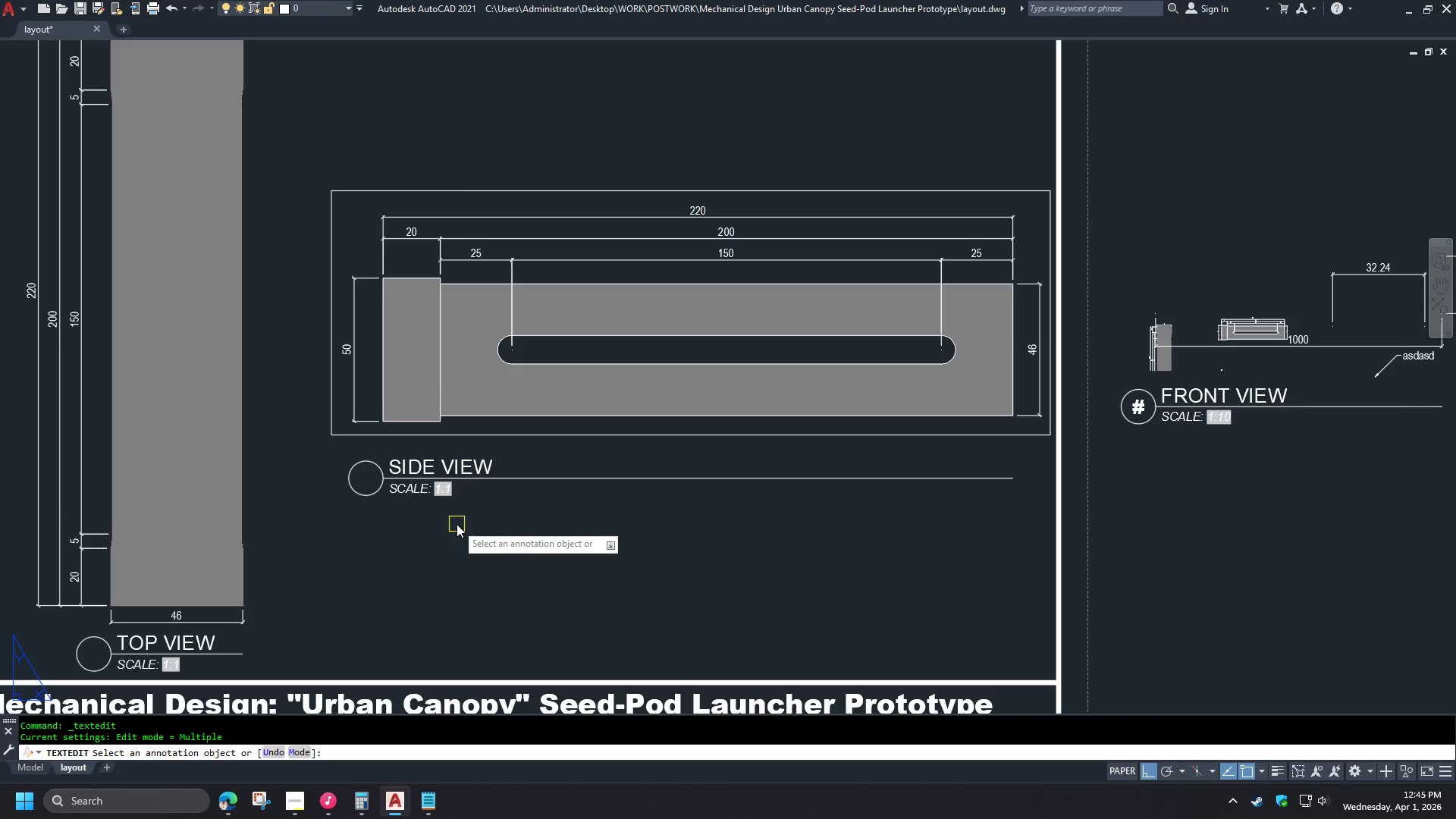 
type( pre )
 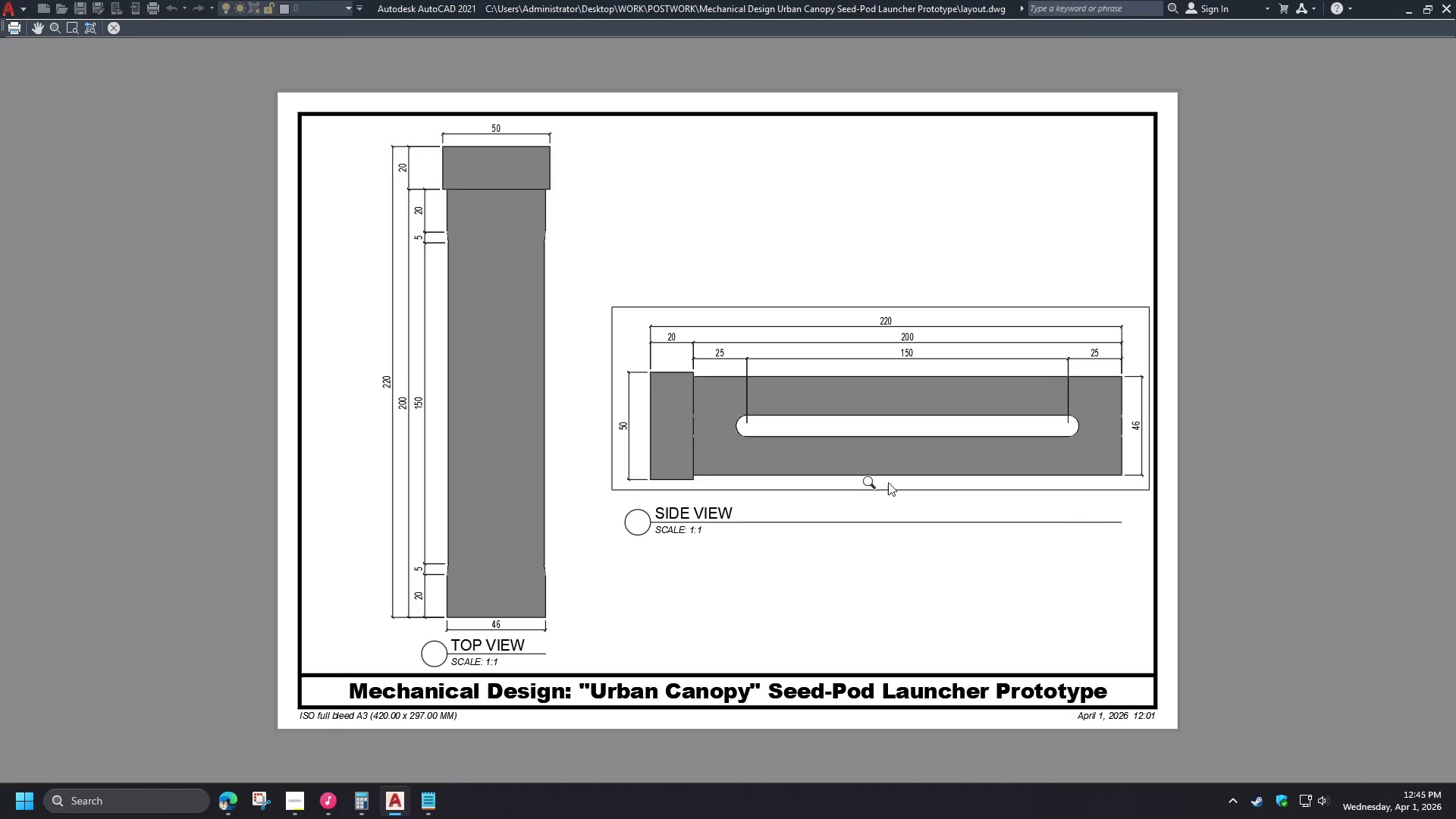 
key(Escape)
 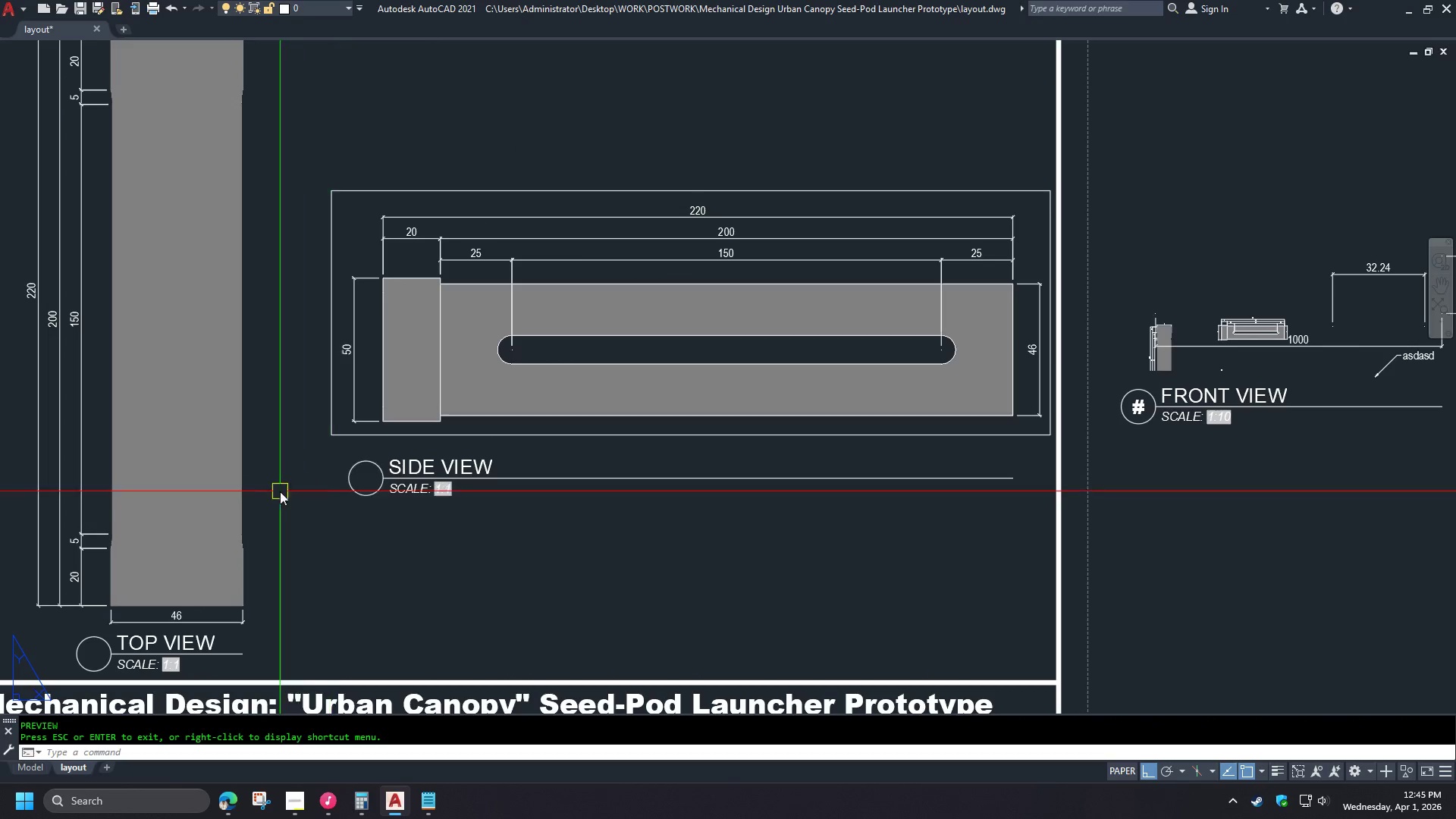 
scroll: coordinate [515, 497], scroll_direction: none, amount: 0.0
 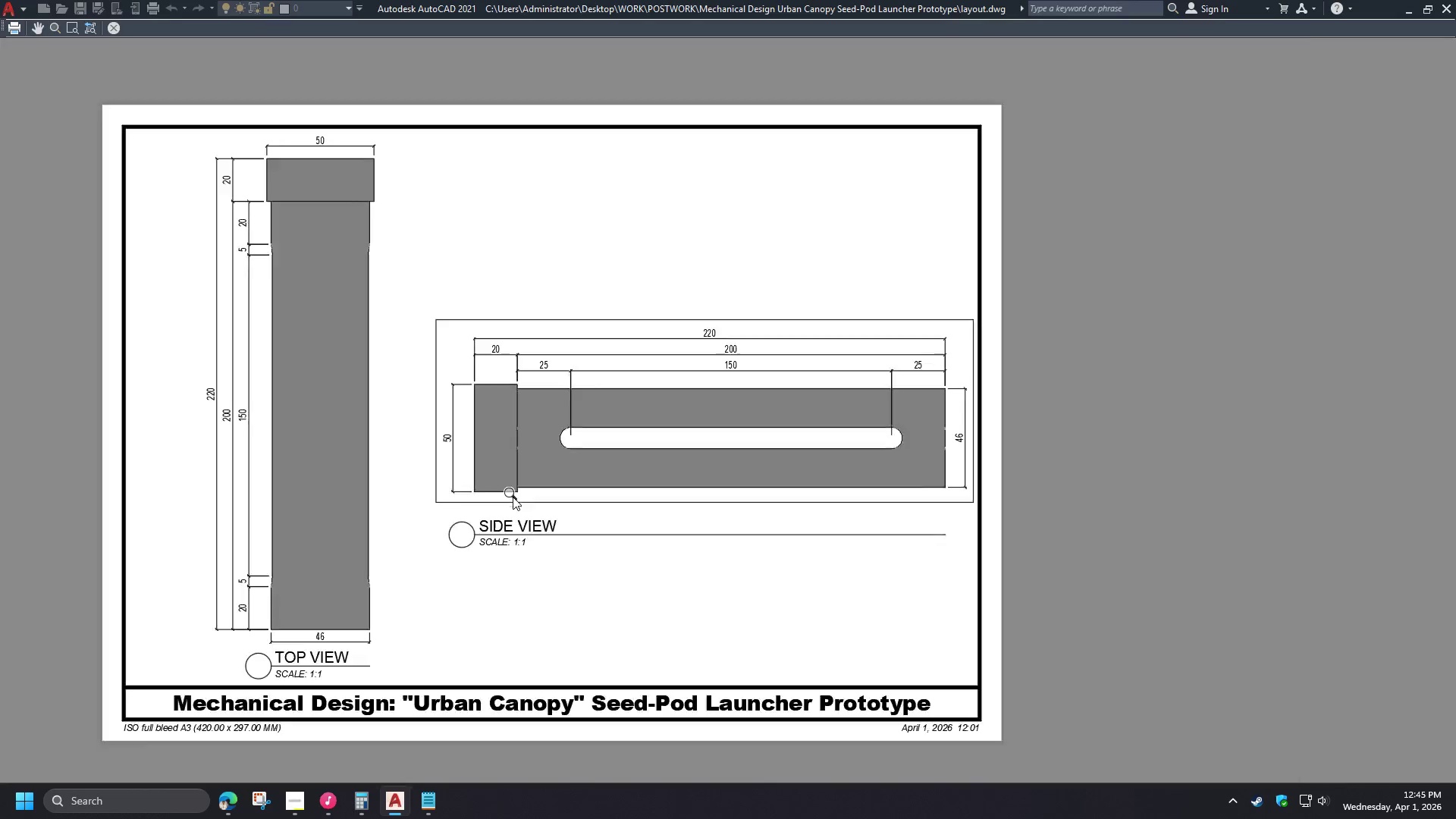 
scroll: coordinate [306, 499], scroll_direction: down, amount: 1.0
 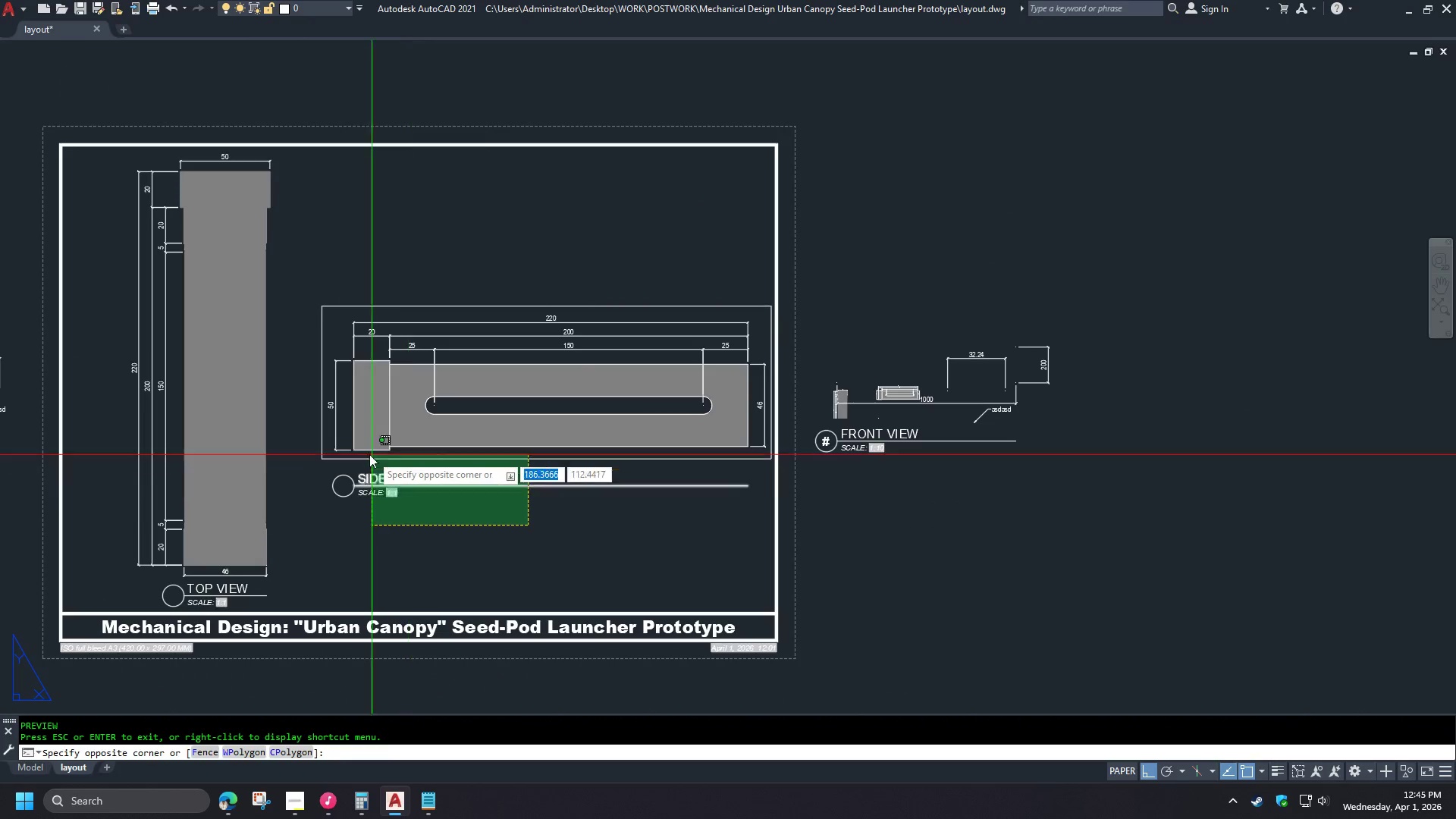 
left_click([307, 423])
 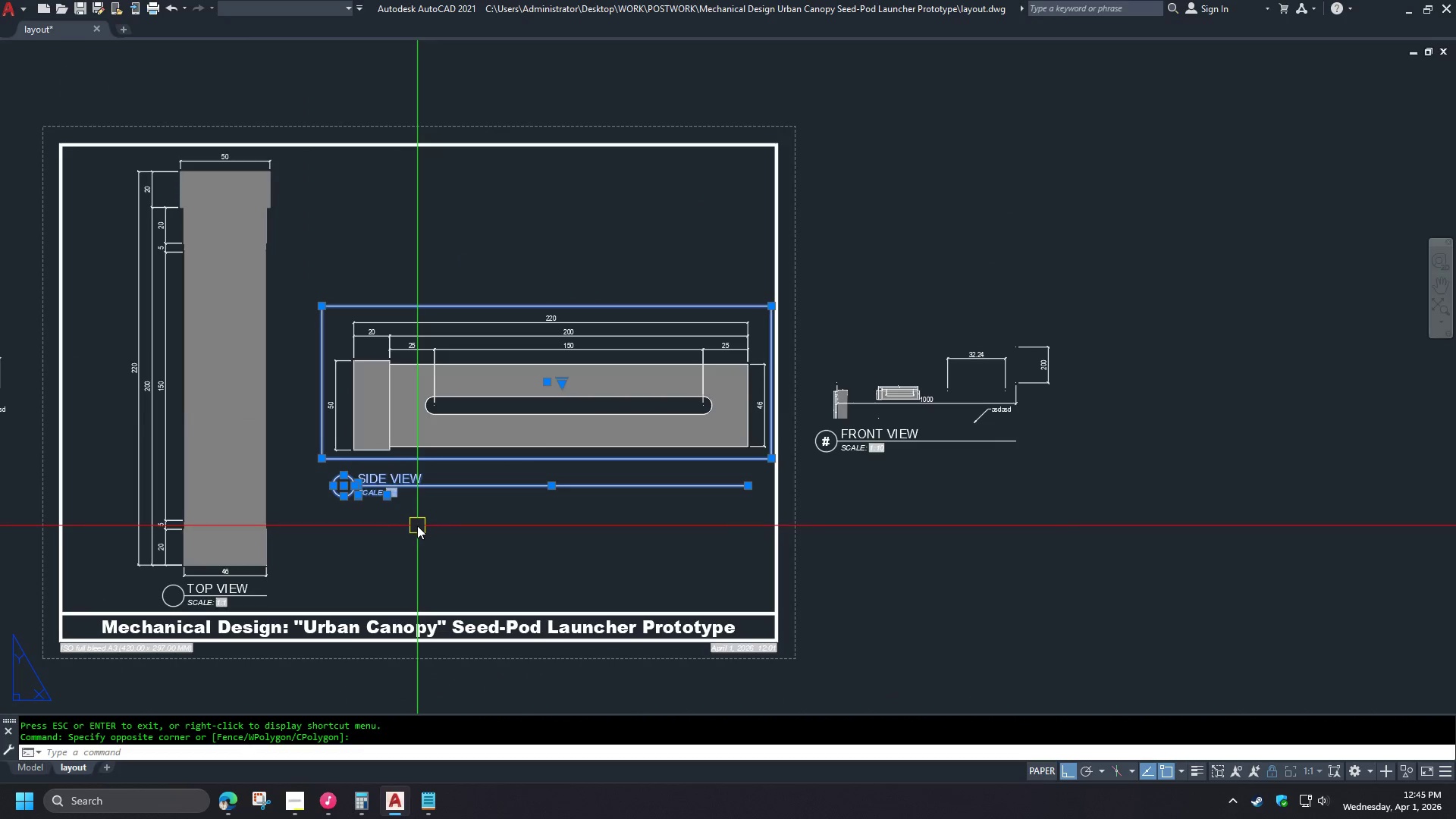 
scroll: coordinate [419, 519], scroll_direction: up, amount: 1.0
 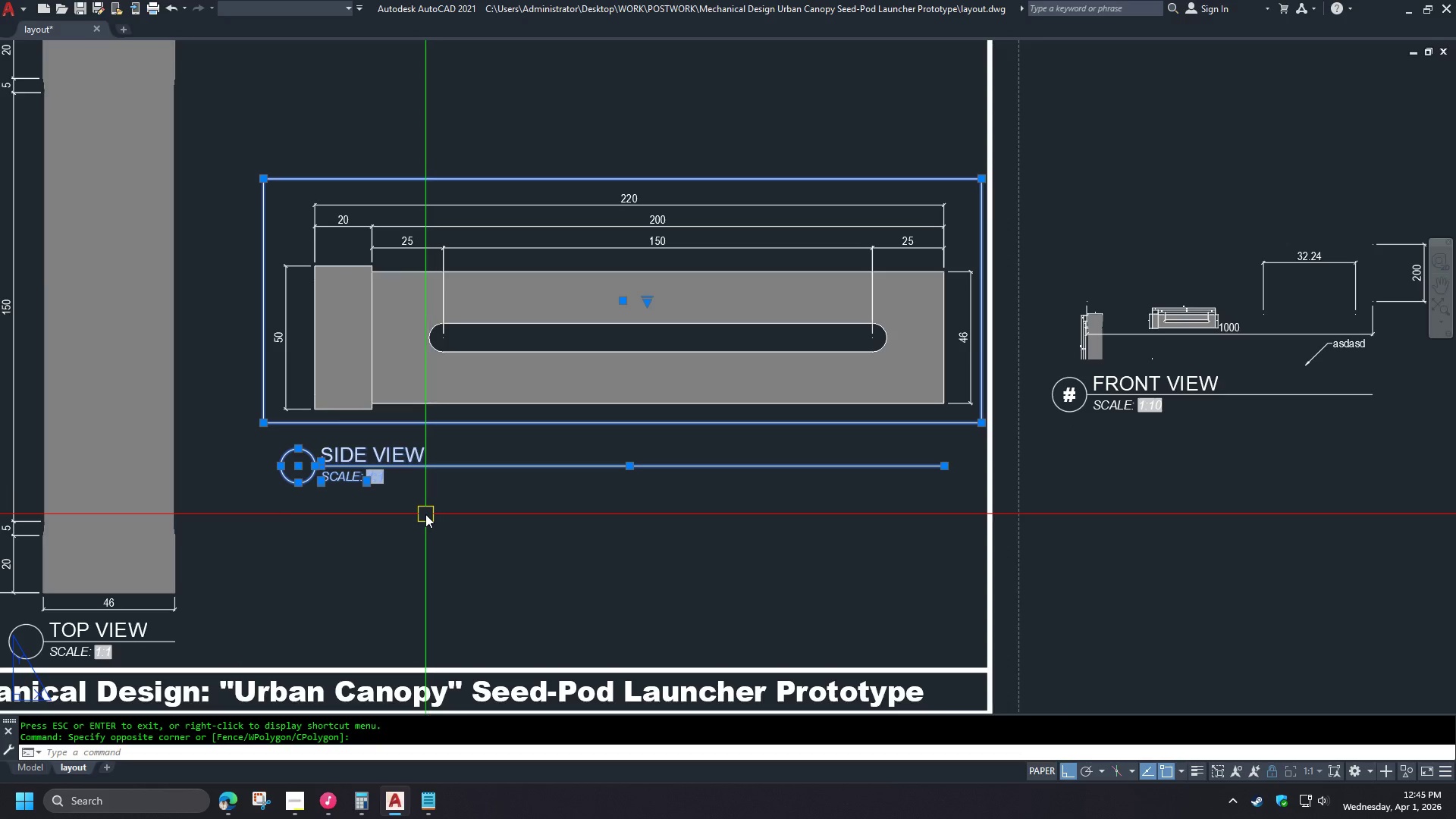 
key(M)
 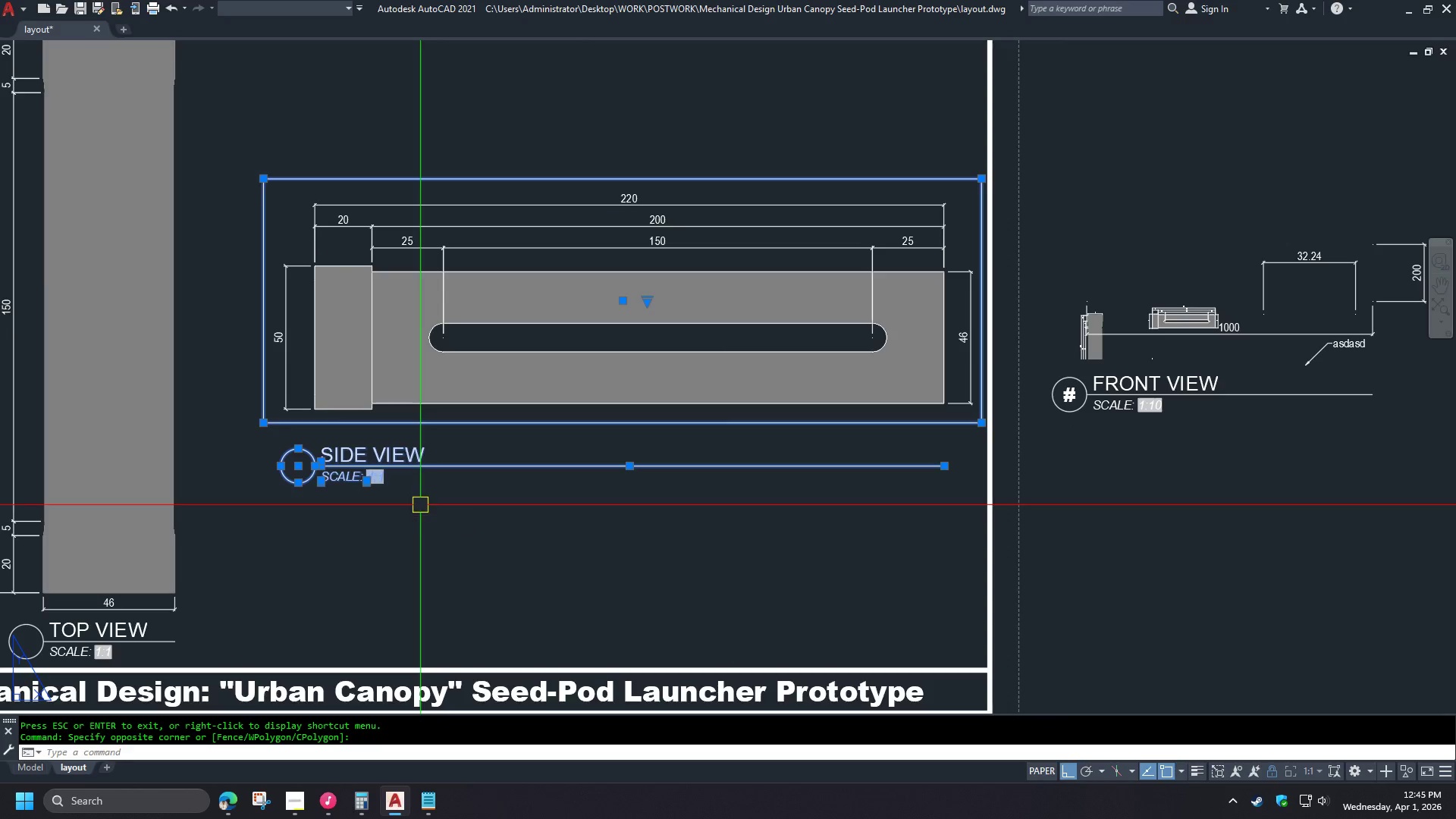 
key(Space)
 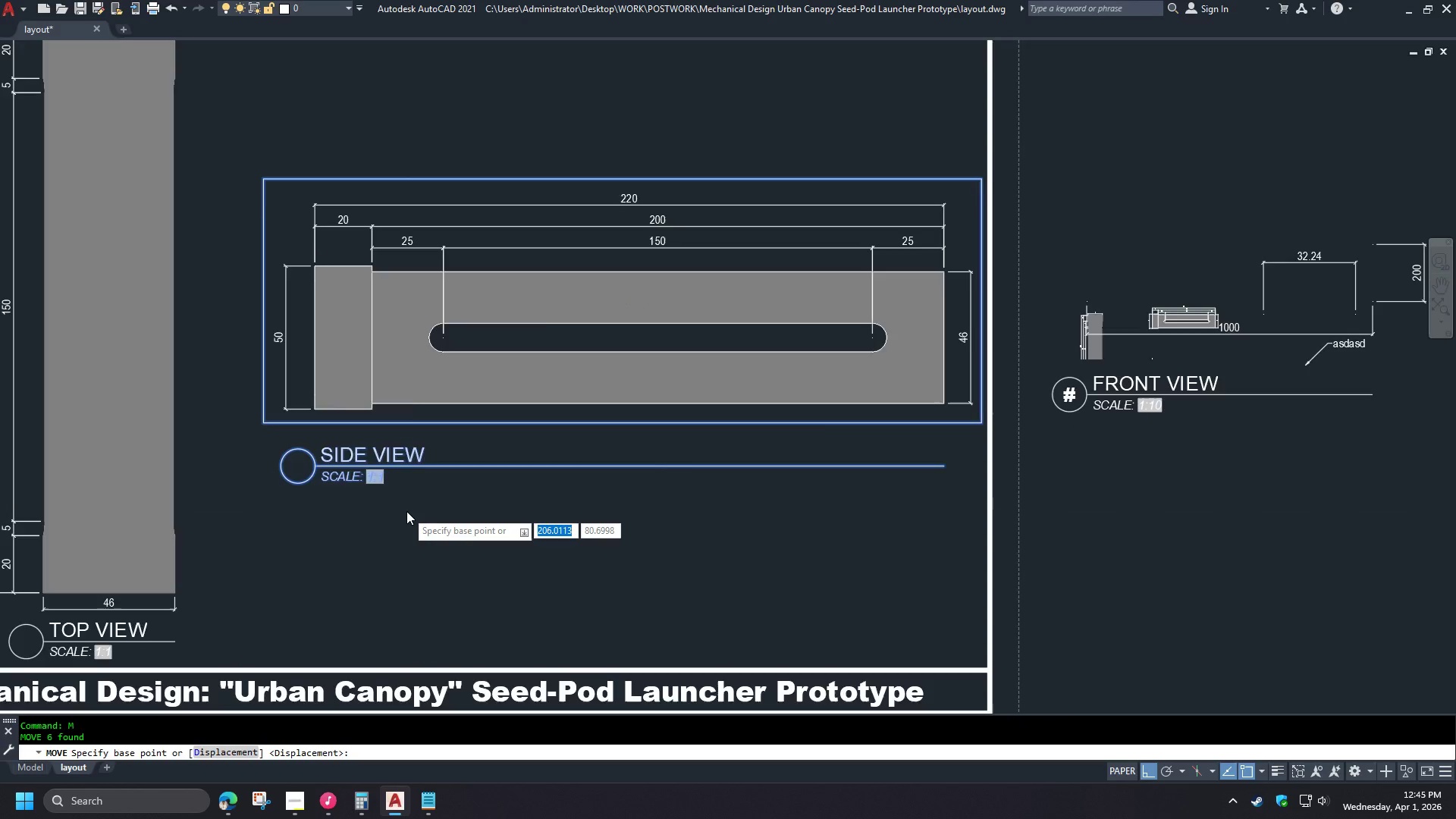 
scroll: coordinate [406, 511], scroll_direction: down, amount: 1.0
 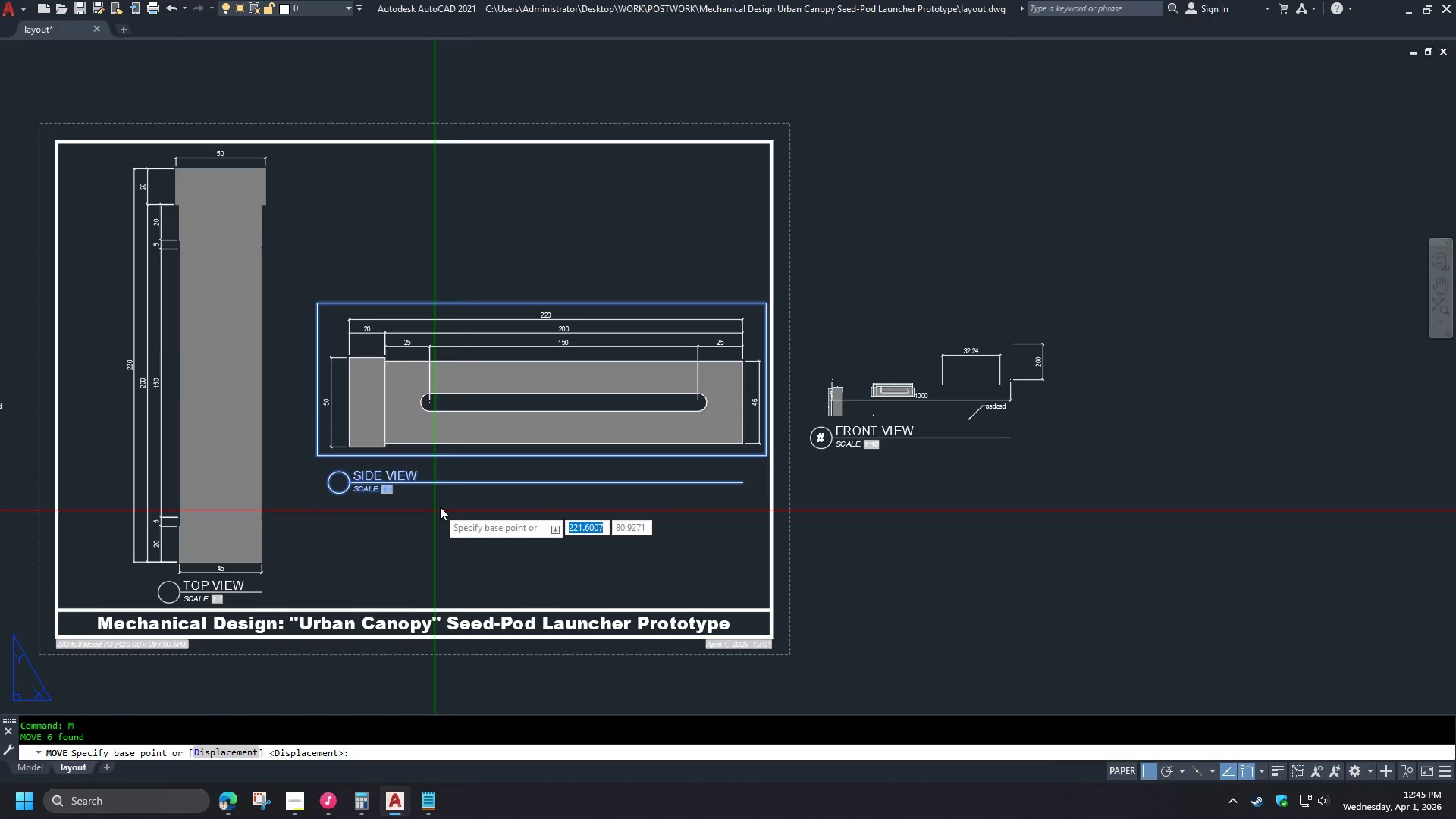 
key(Escape)
 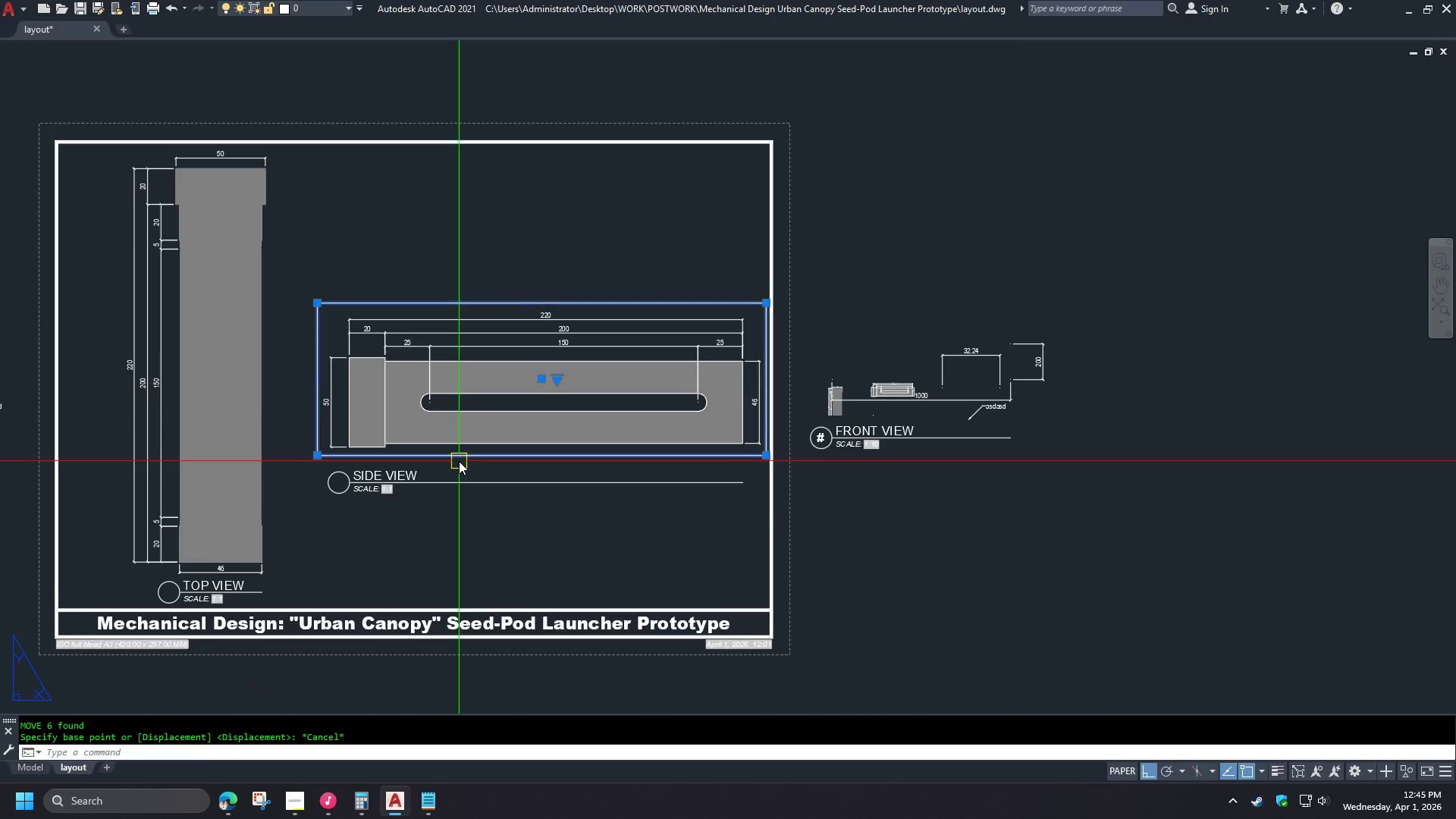 
left_click([459, 461])
 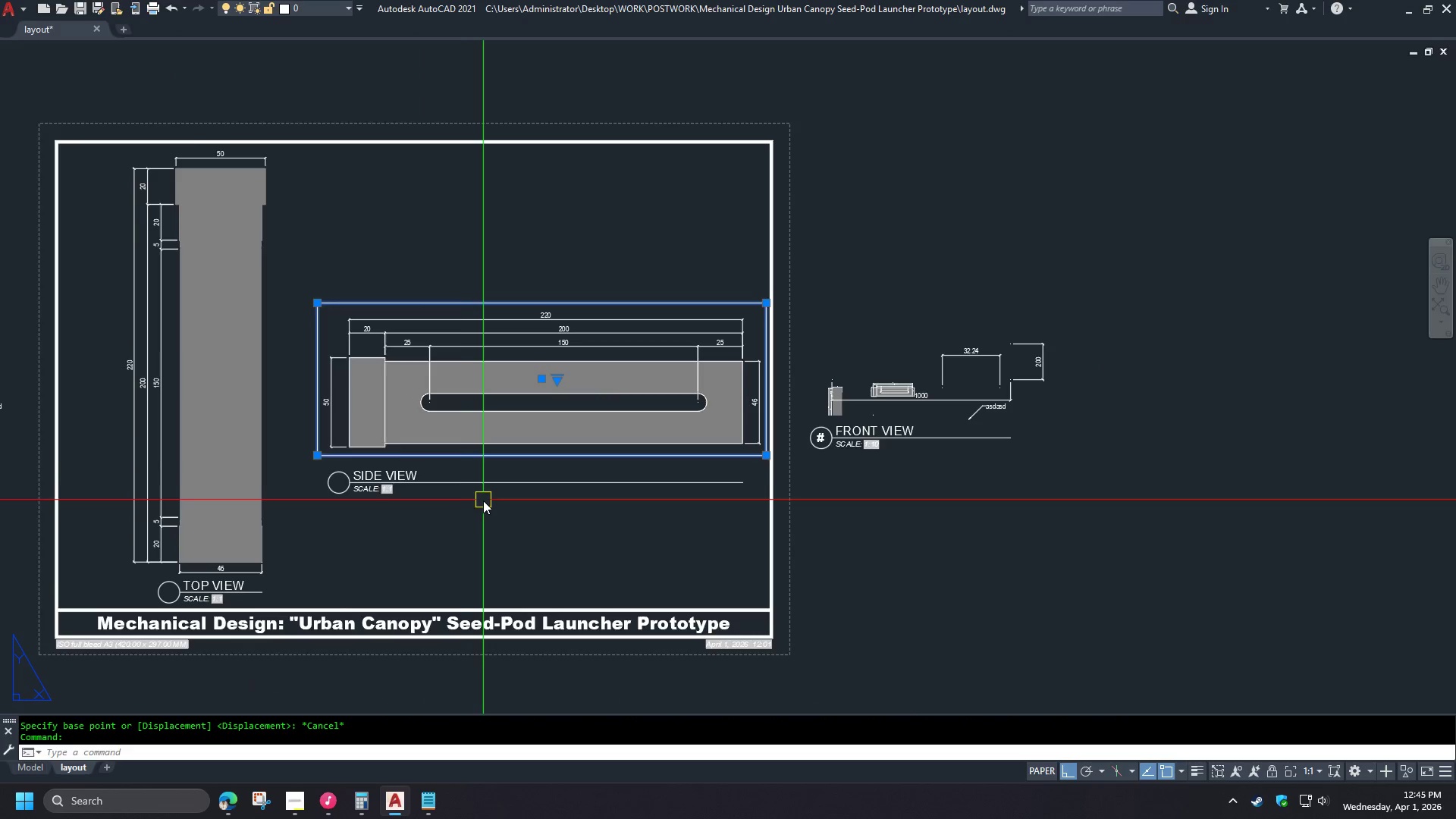 
key(Control+1)
 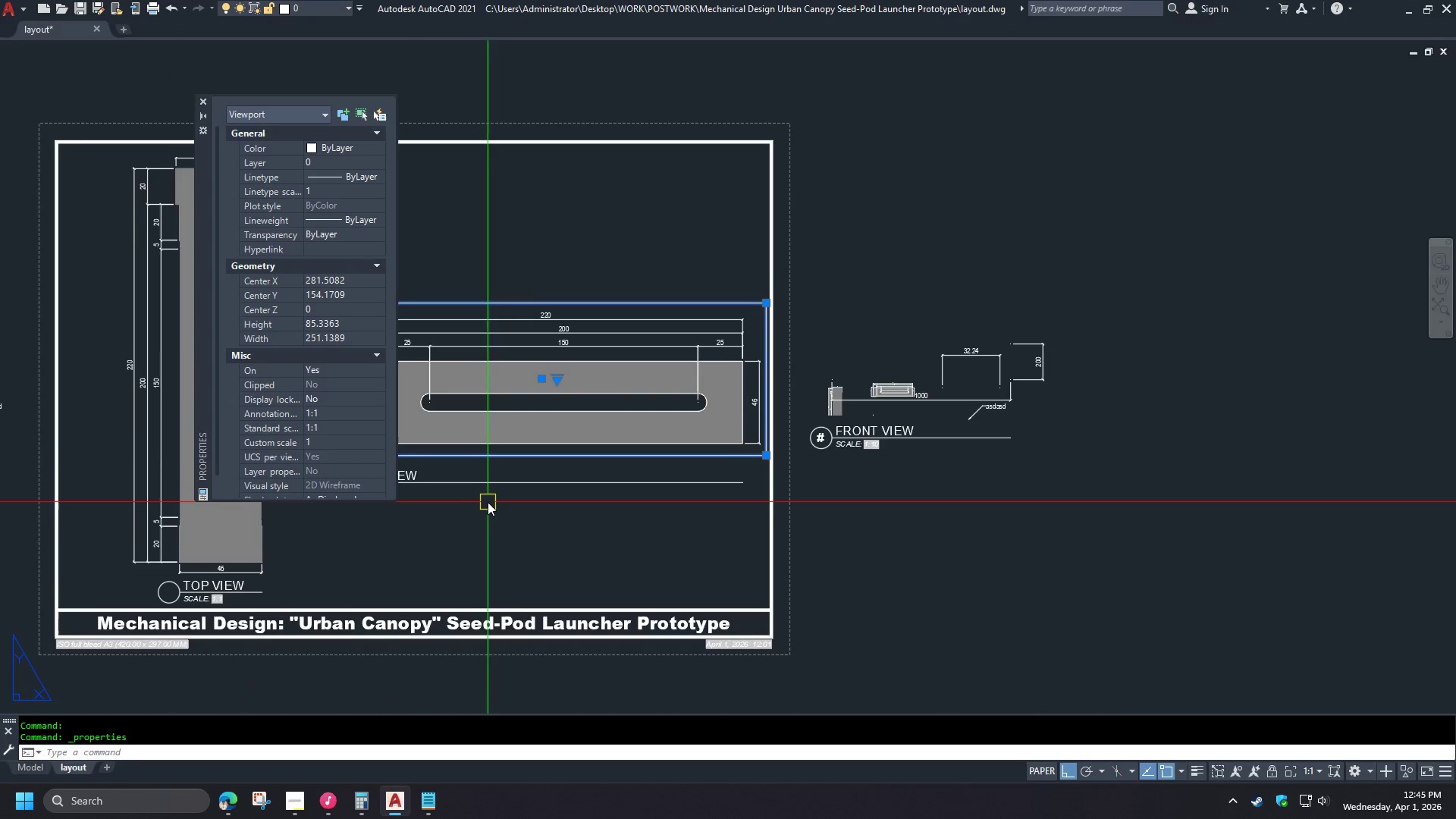 
key(Control+1)
 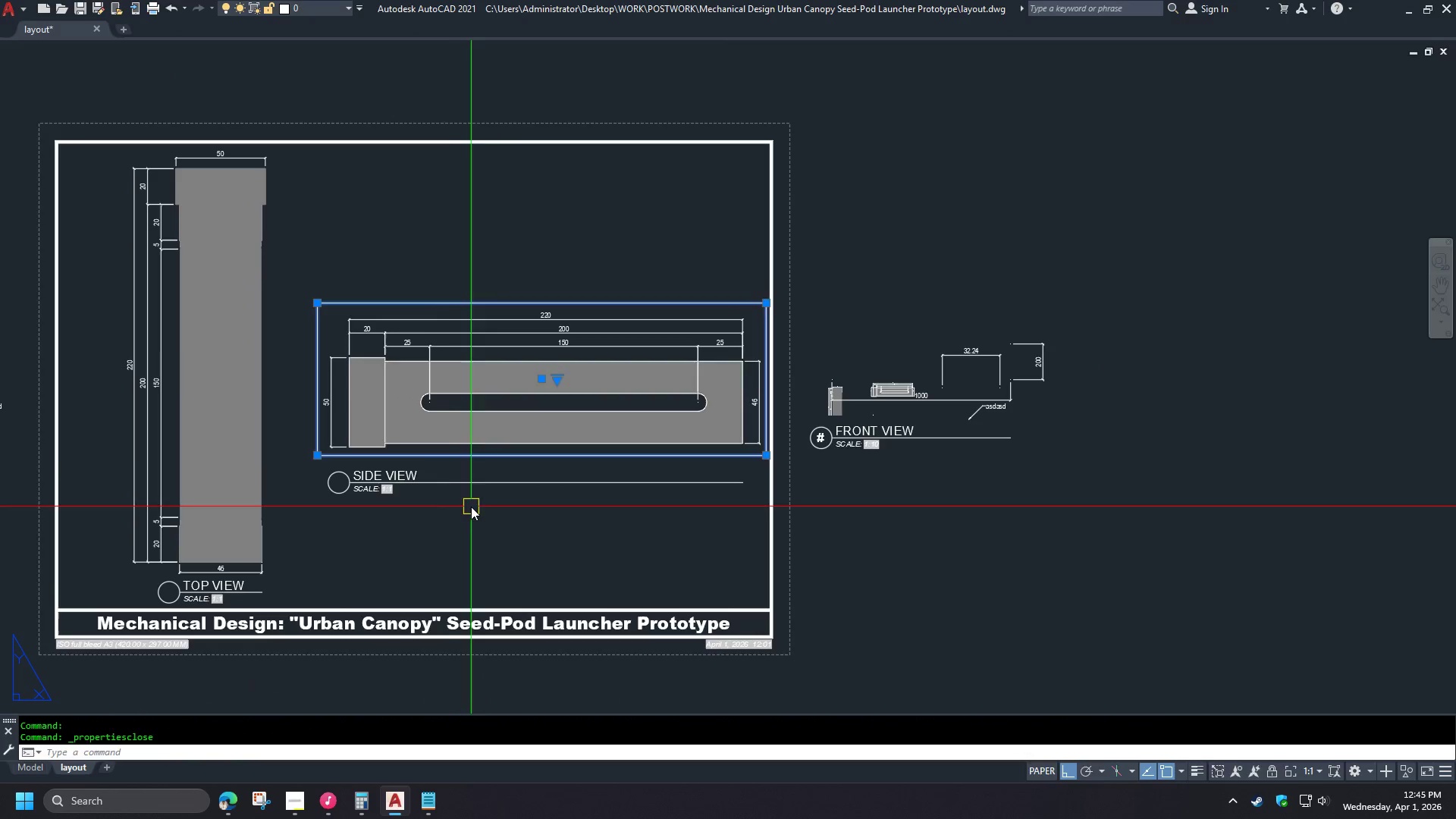 
key(Escape)
 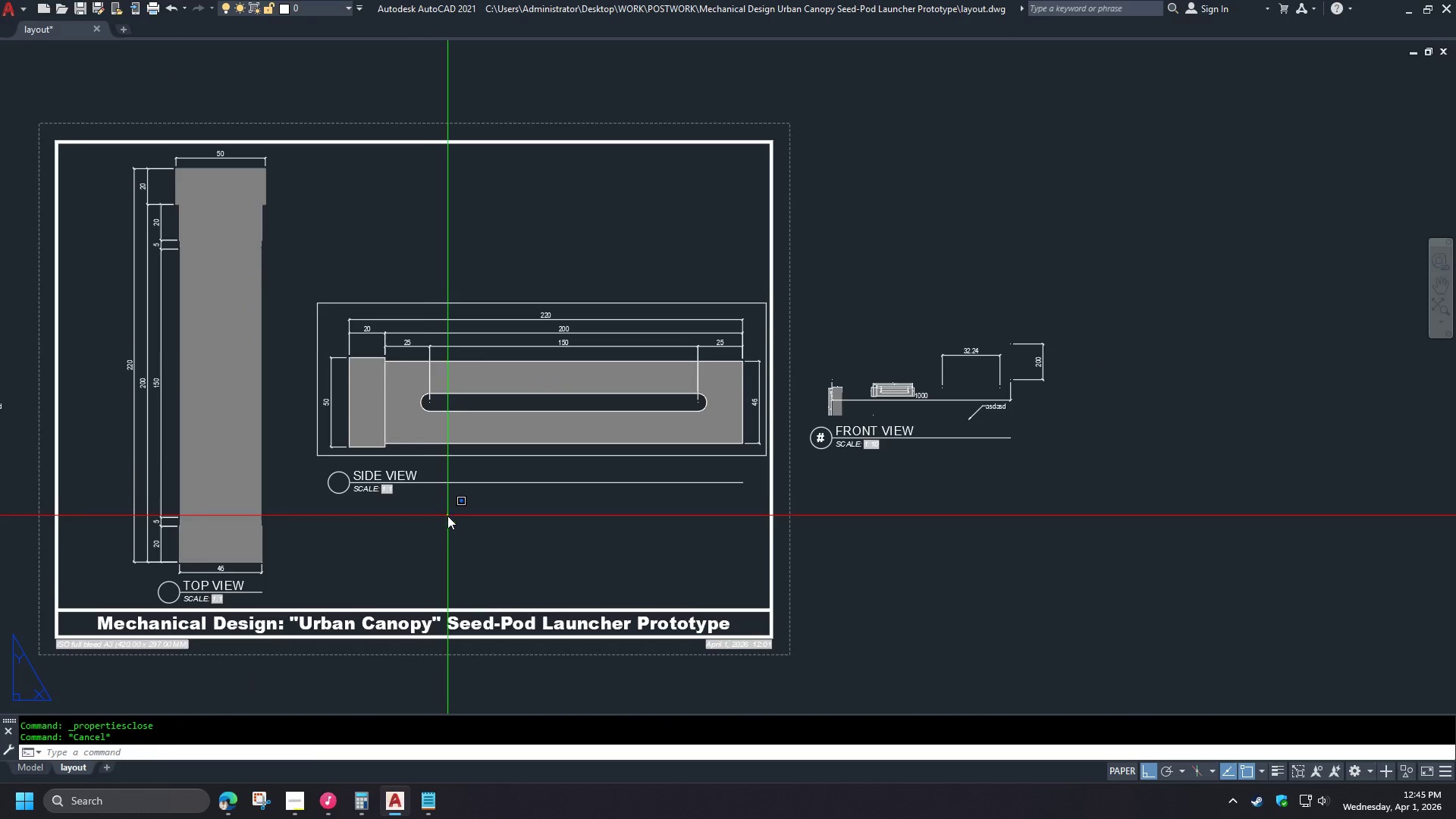 
left_click_drag(start_coordinate=[447, 515], to_coordinate=[443, 514])
 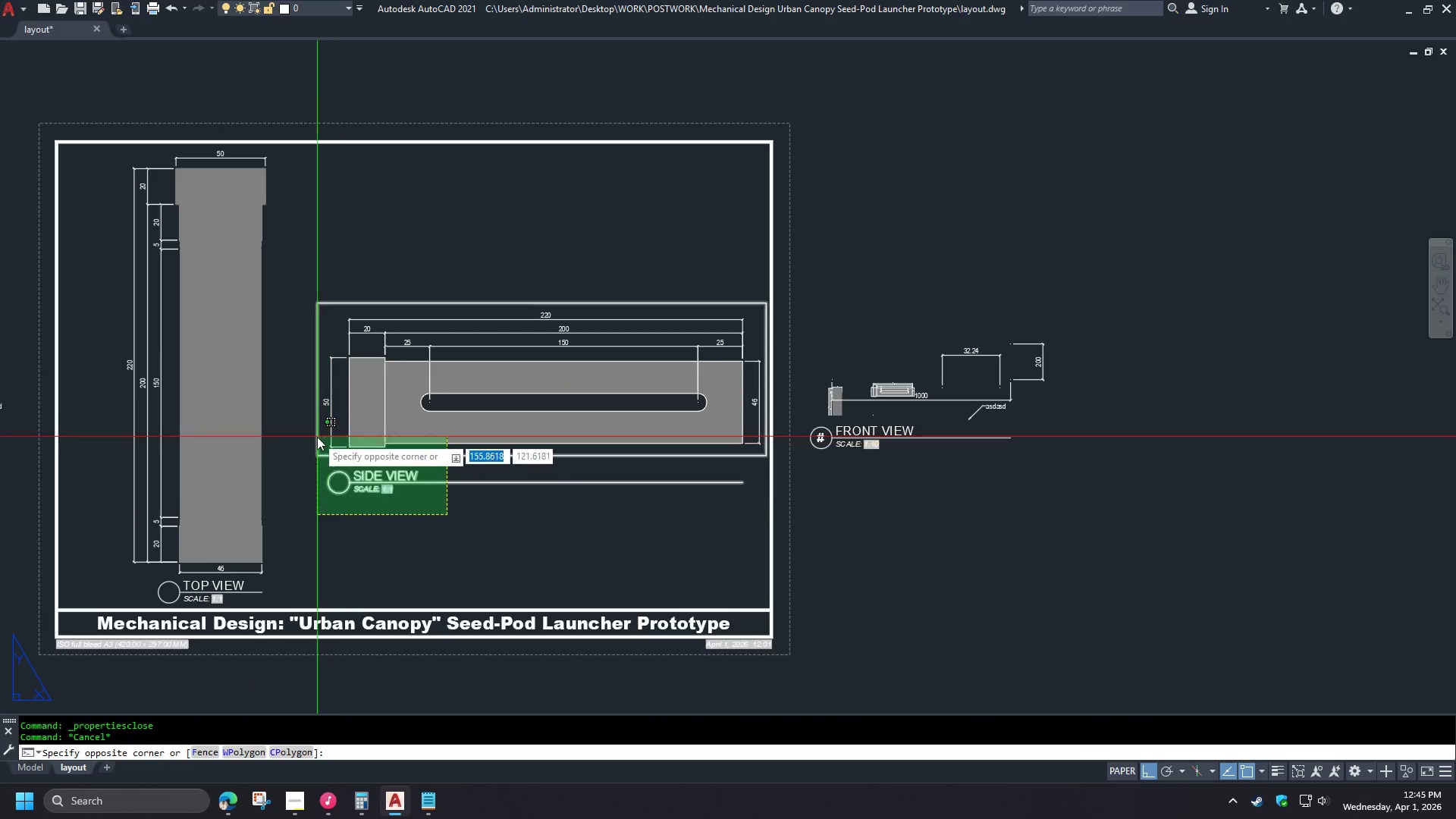 
left_click([317, 437])
 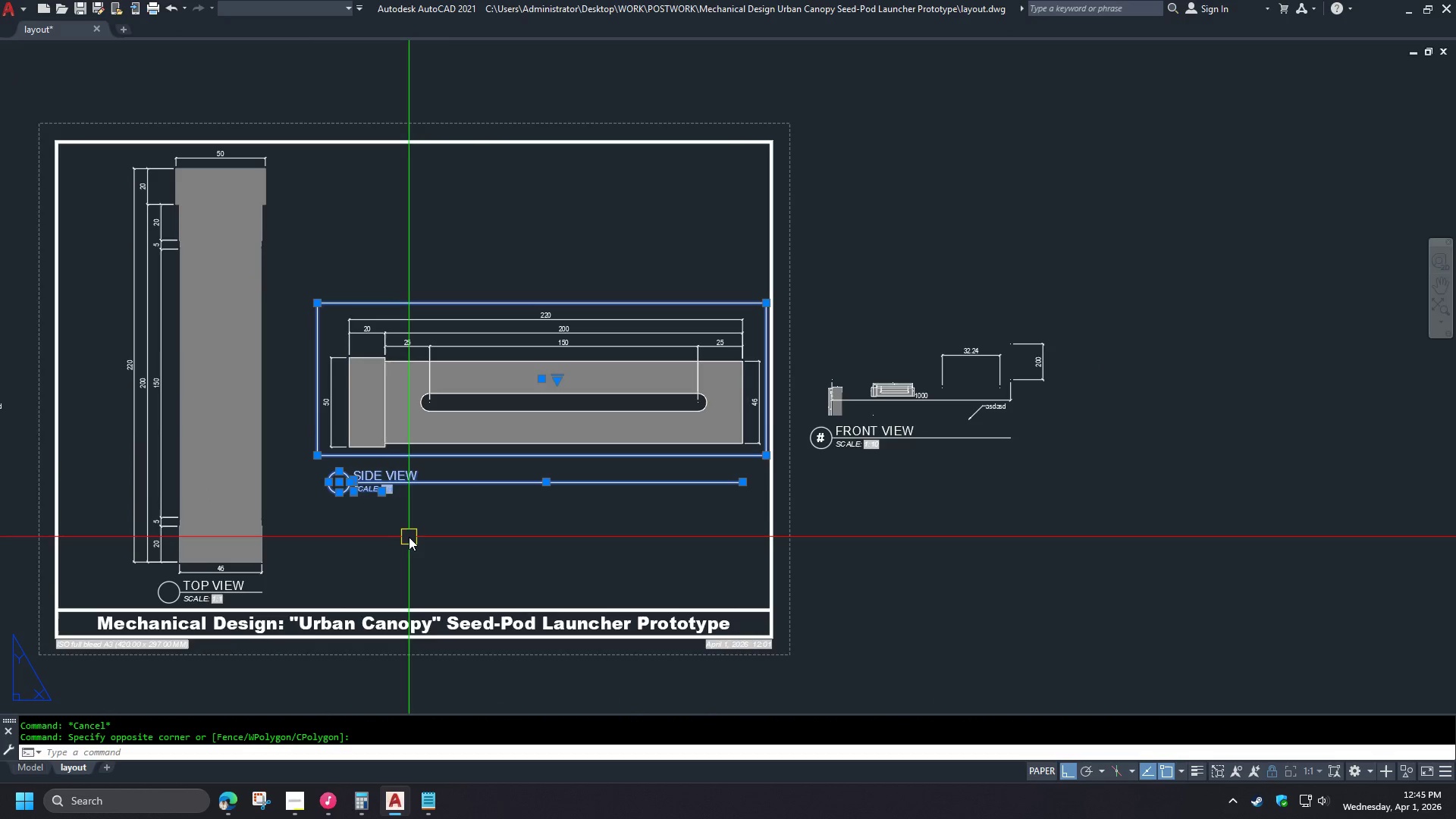 
key(M)
 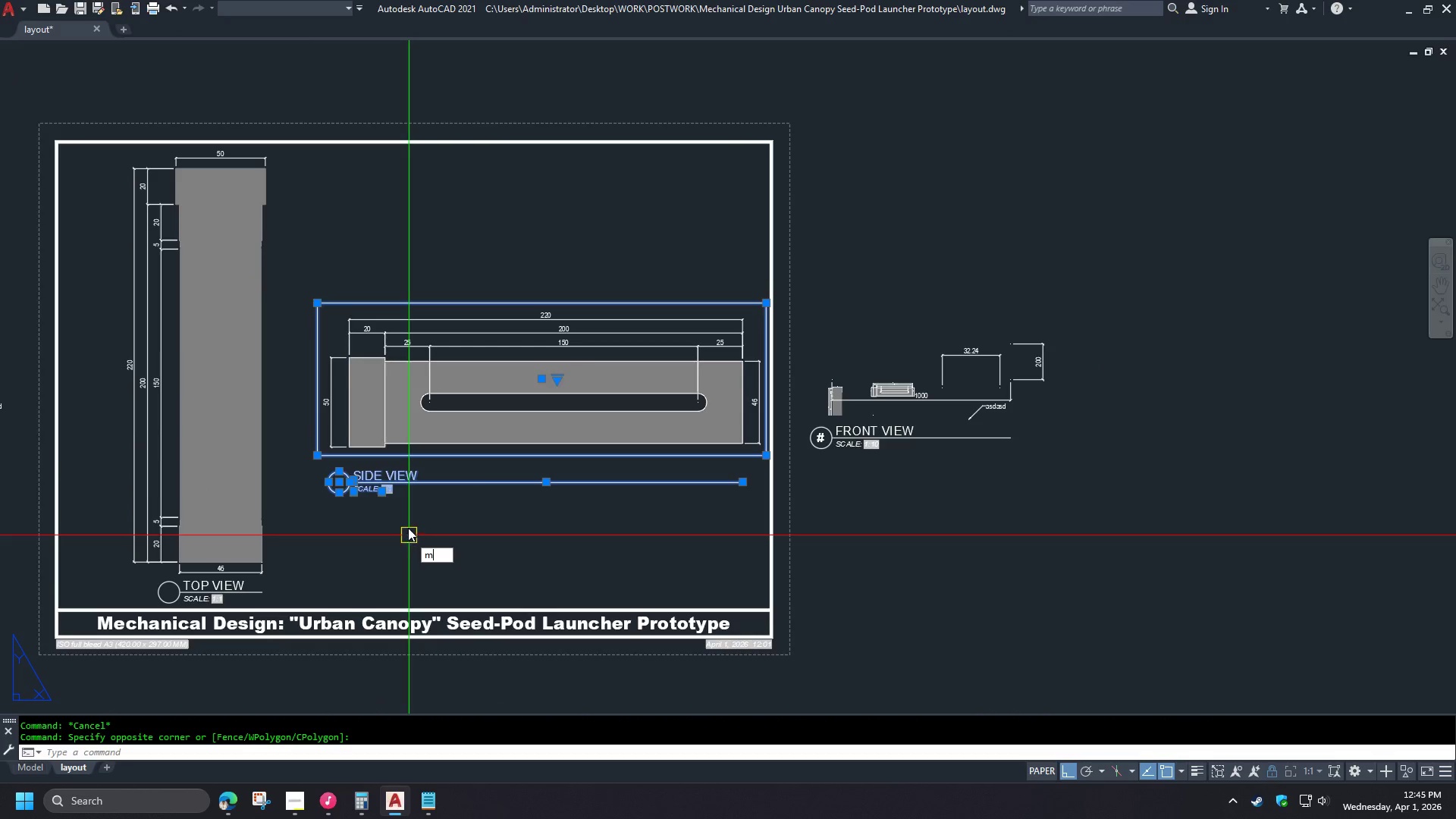 
key(Space)
 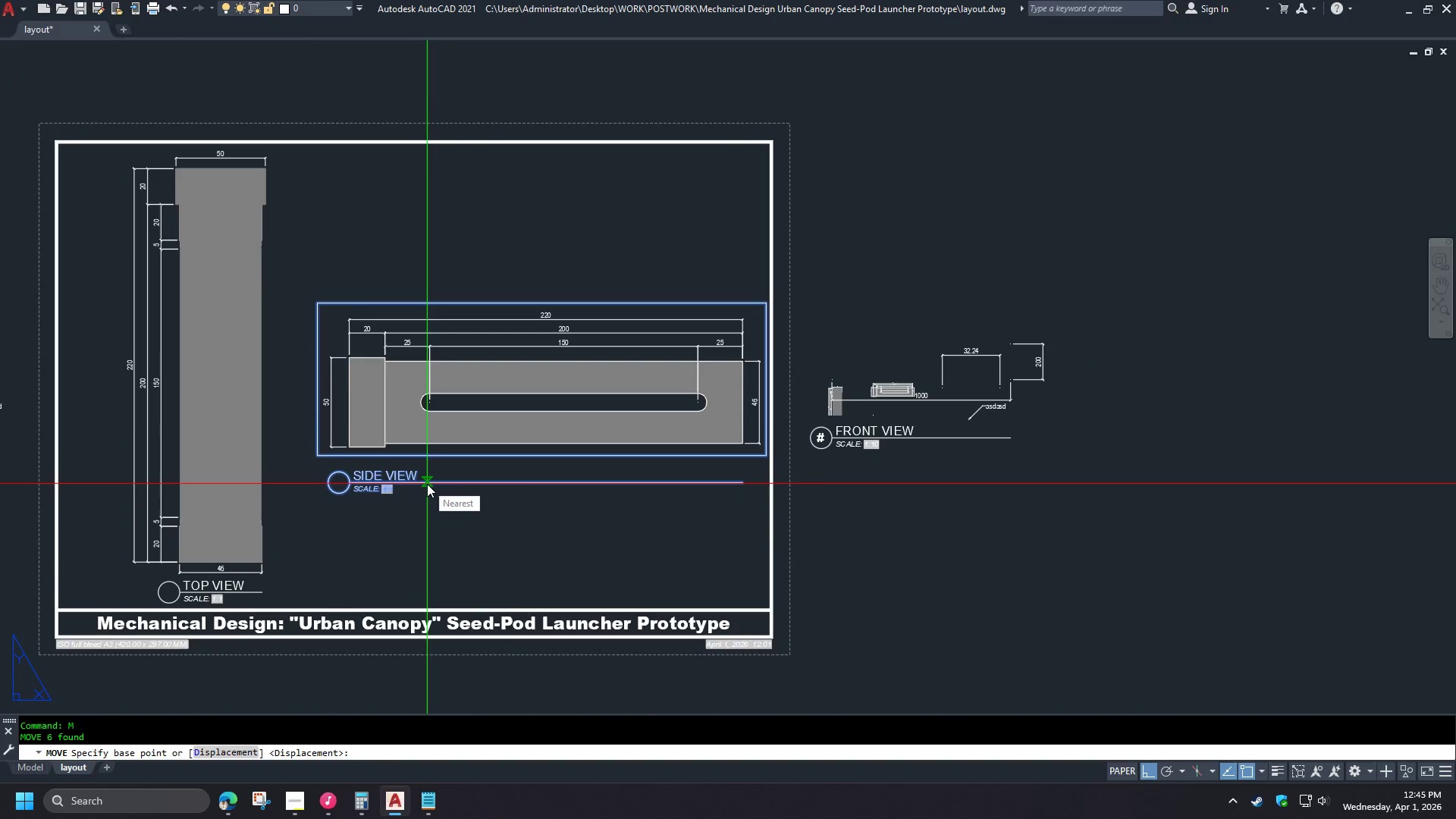 
left_click_drag(start_coordinate=[427, 484], to_coordinate=[428, 490])
 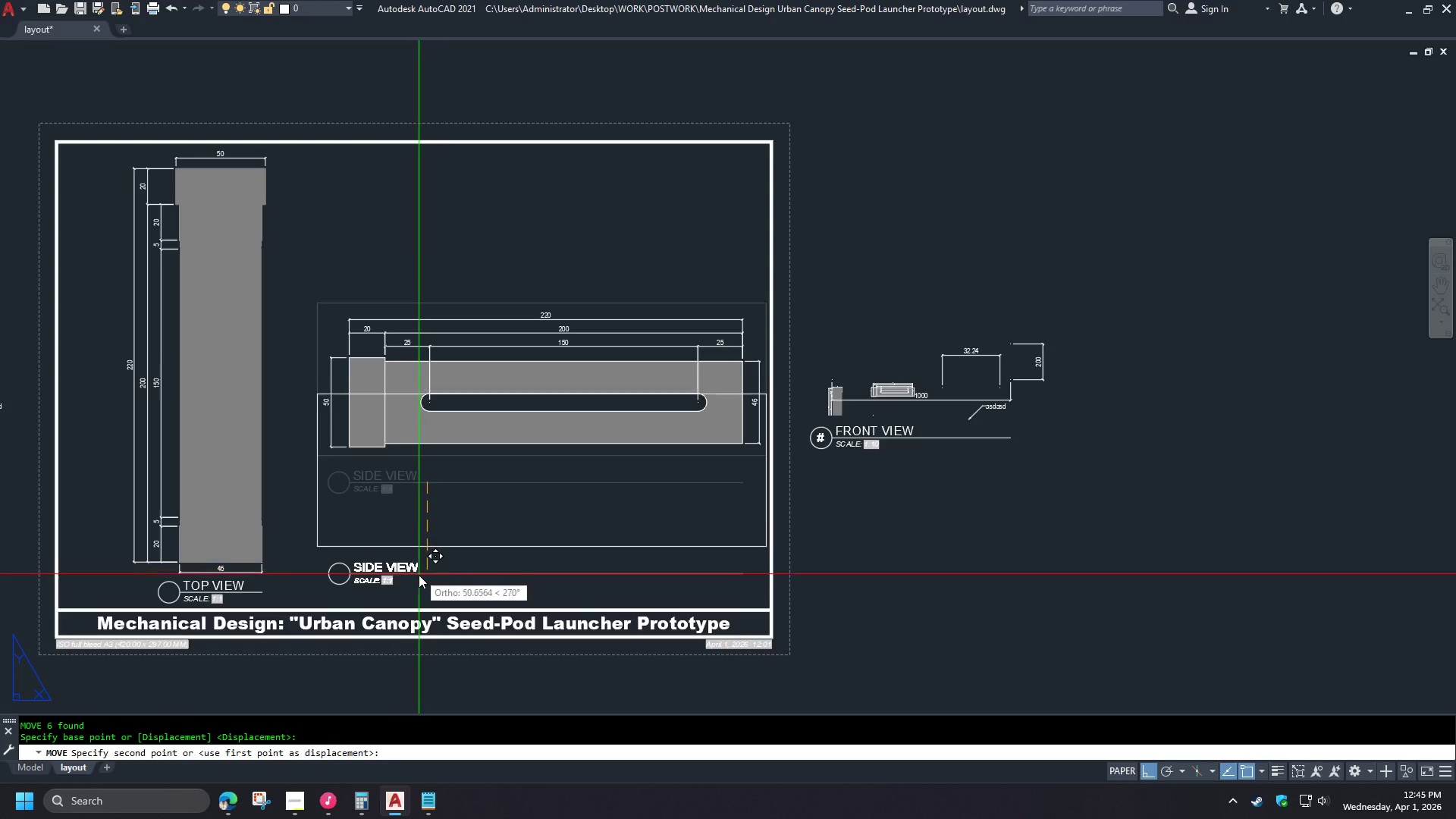 
left_click([419, 565])
 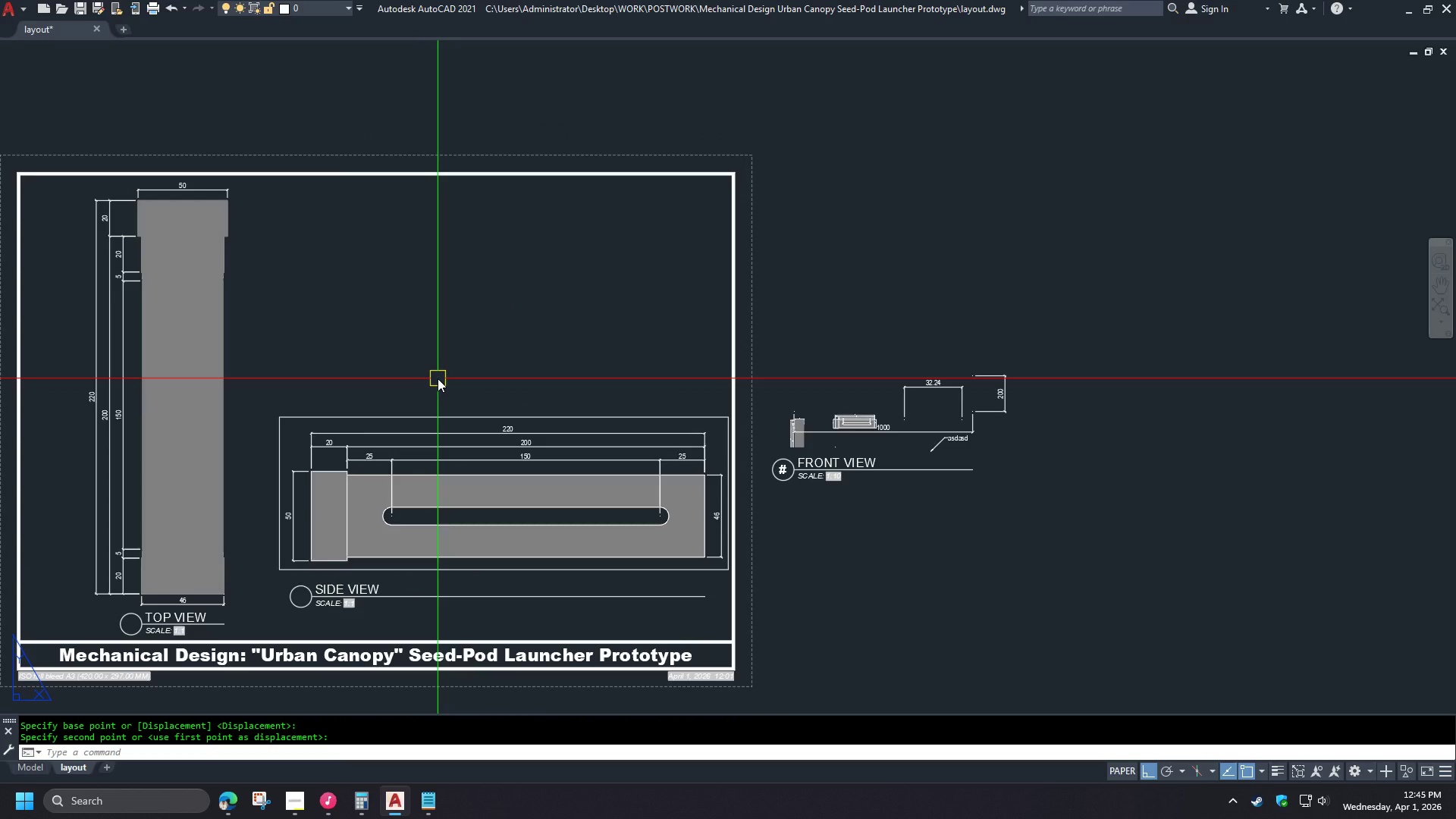 
left_click_drag(start_coordinate=[417, 623], to_coordinate=[412, 613])
 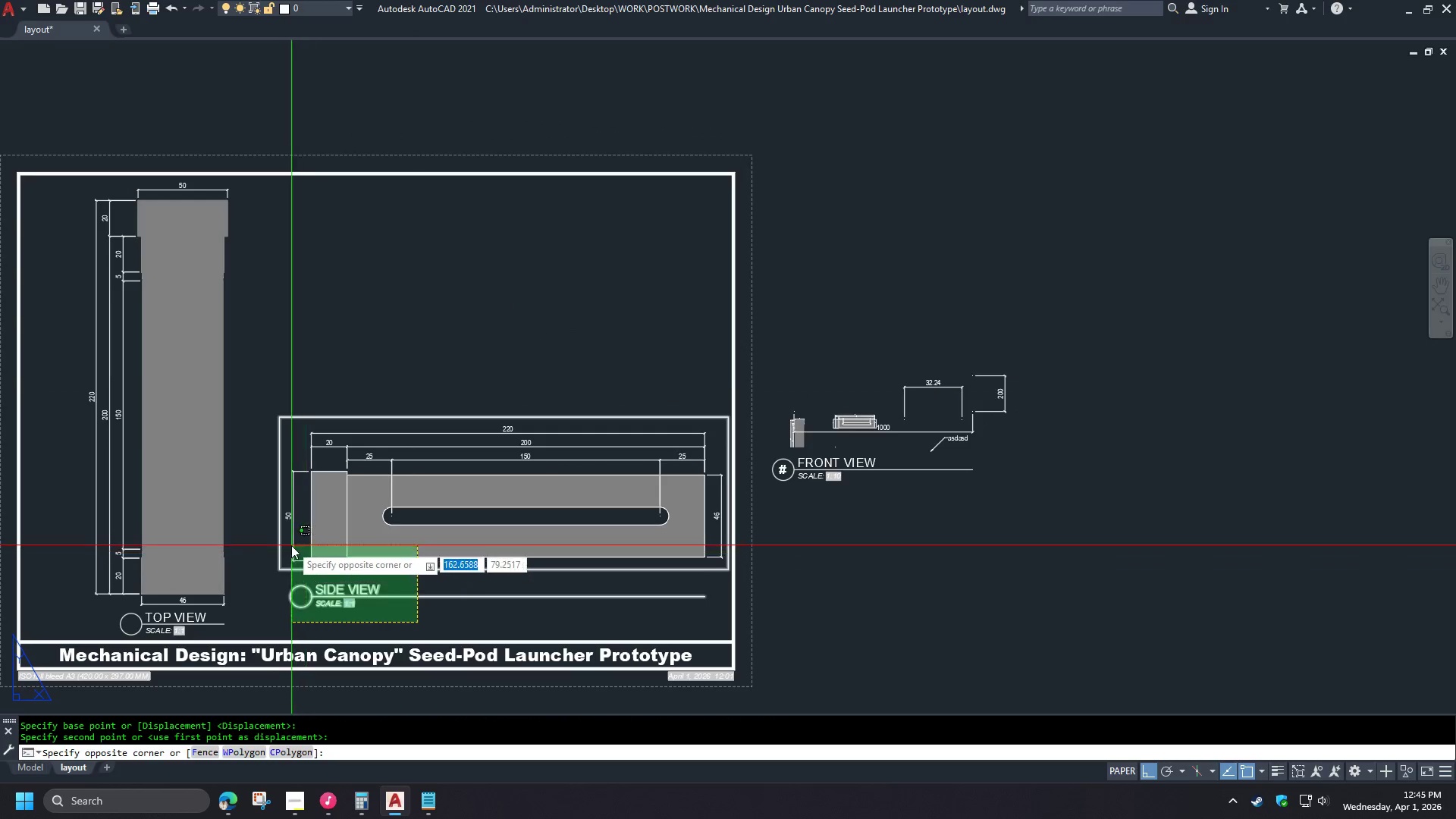 
double_click([286, 544])
 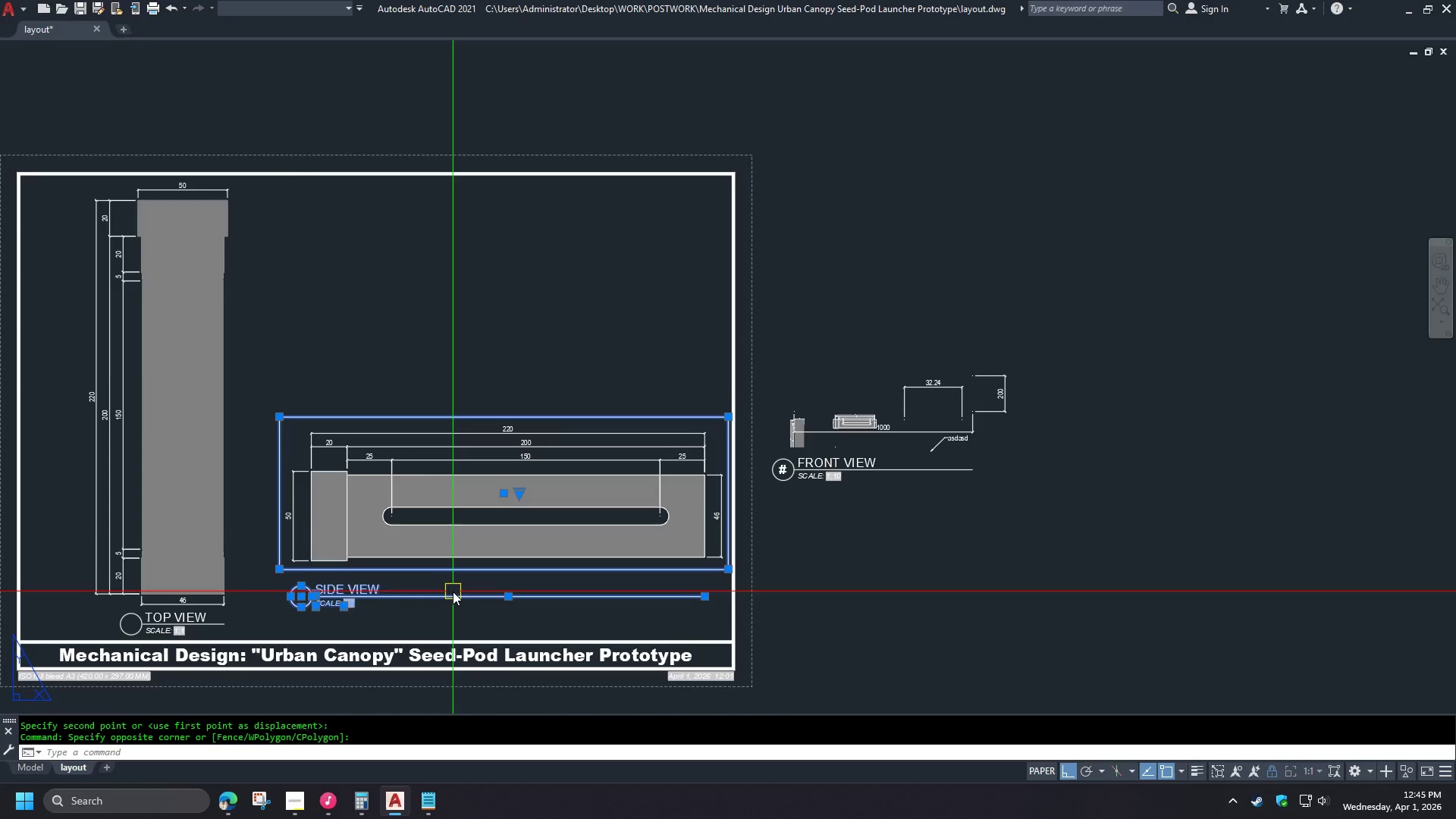 
type(co )
 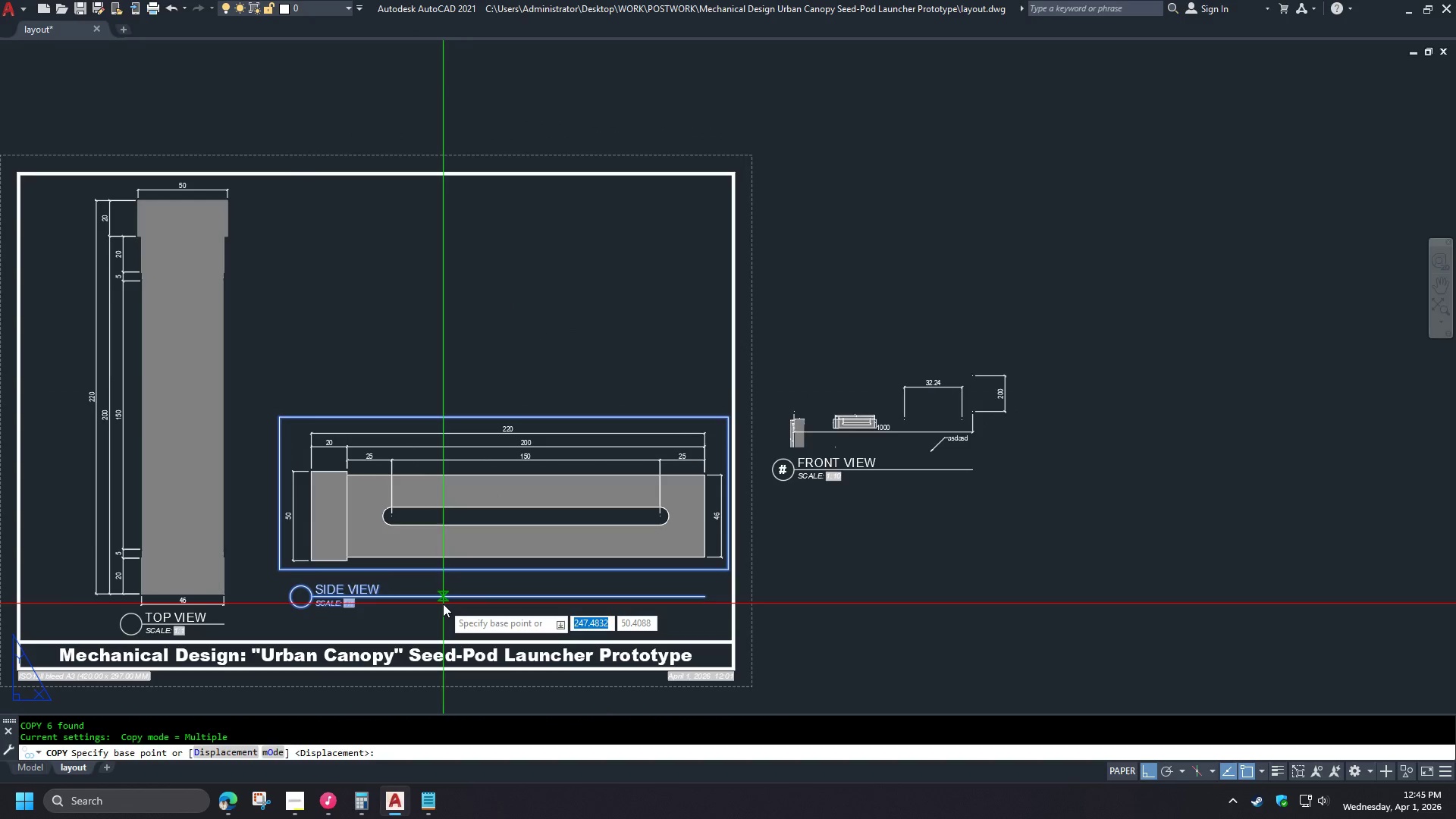 
left_click([443, 604])
 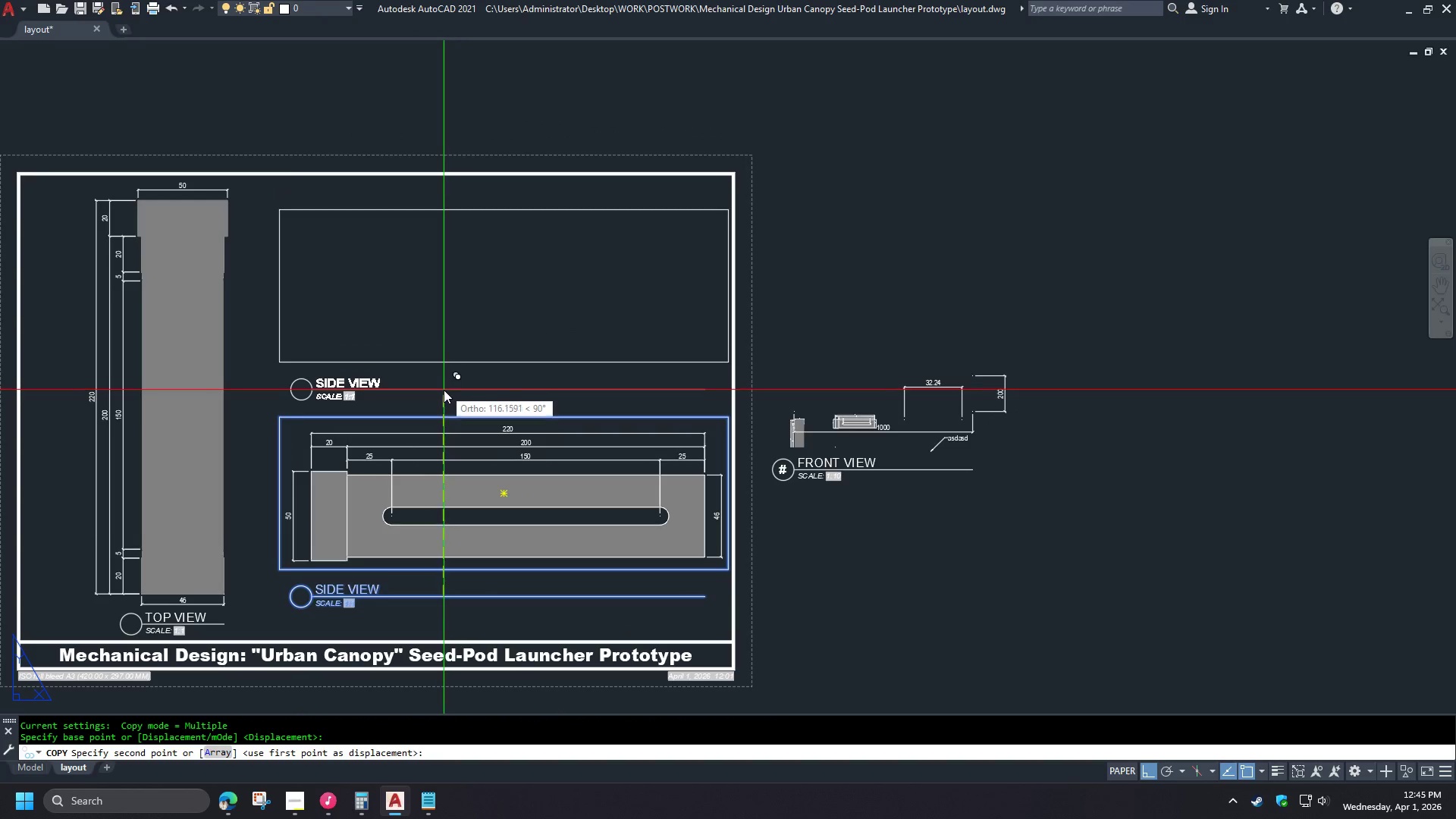 
left_click([444, 383])
 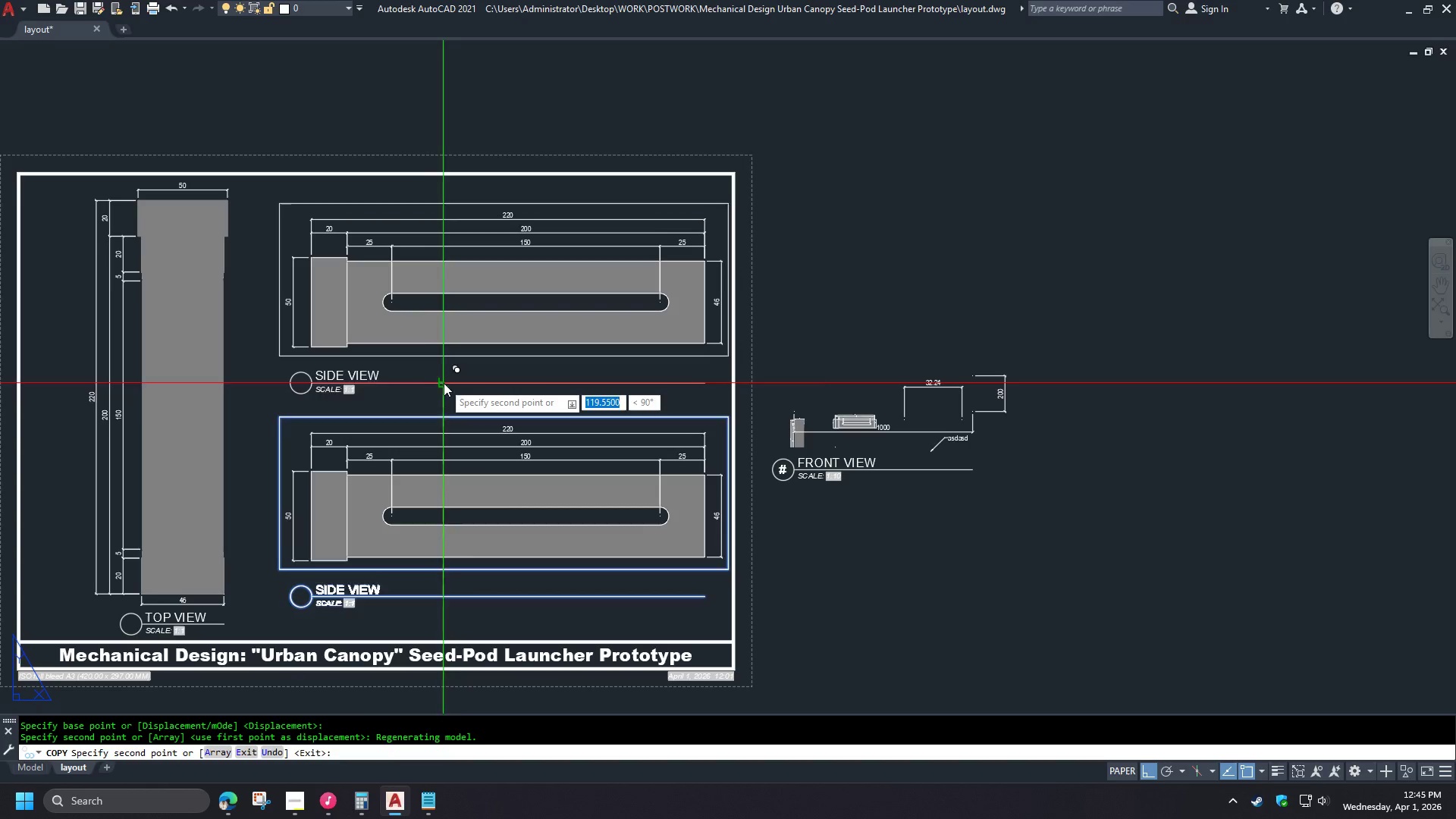 
key(Space)
 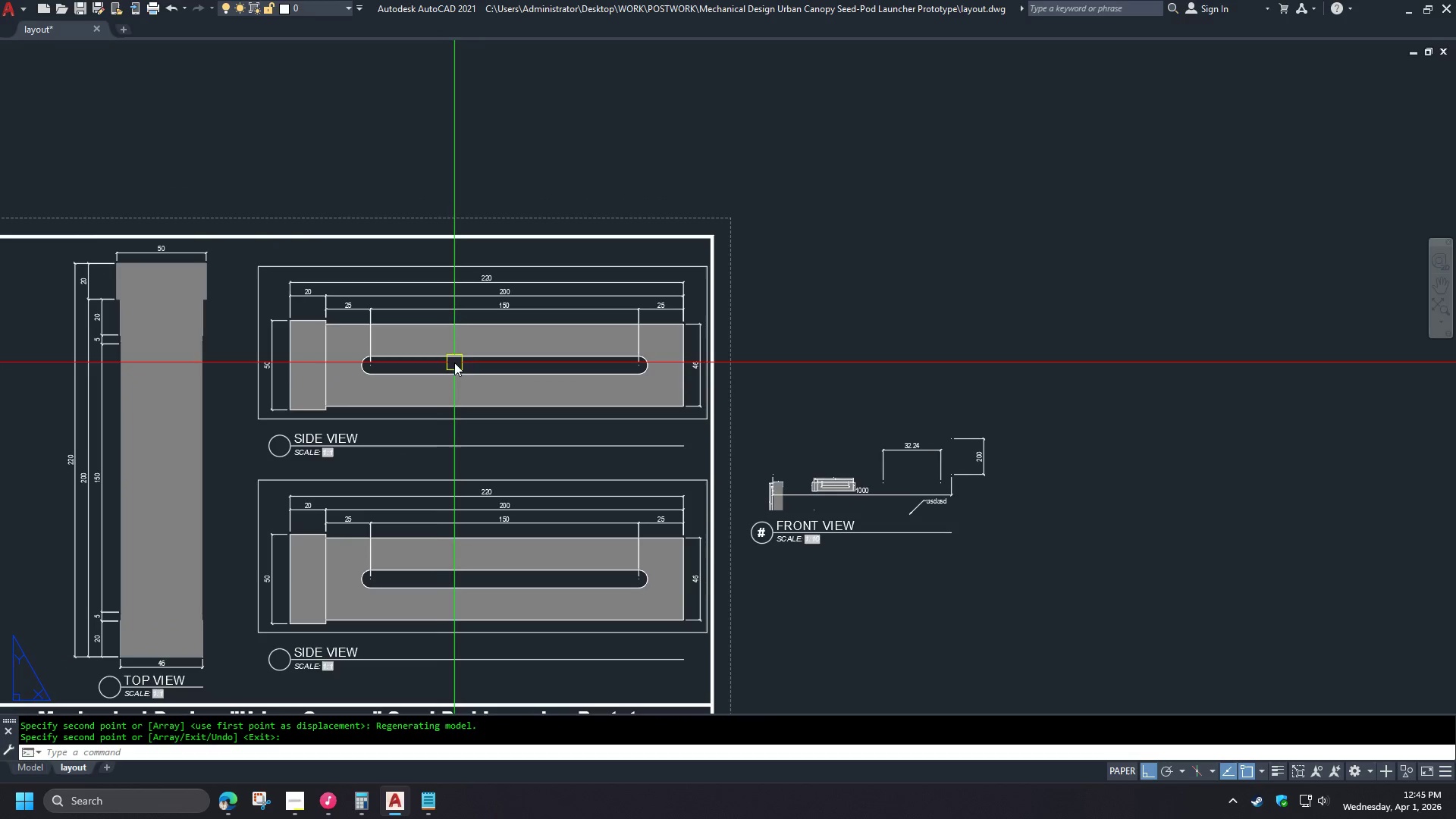 
left_click([453, 362])
 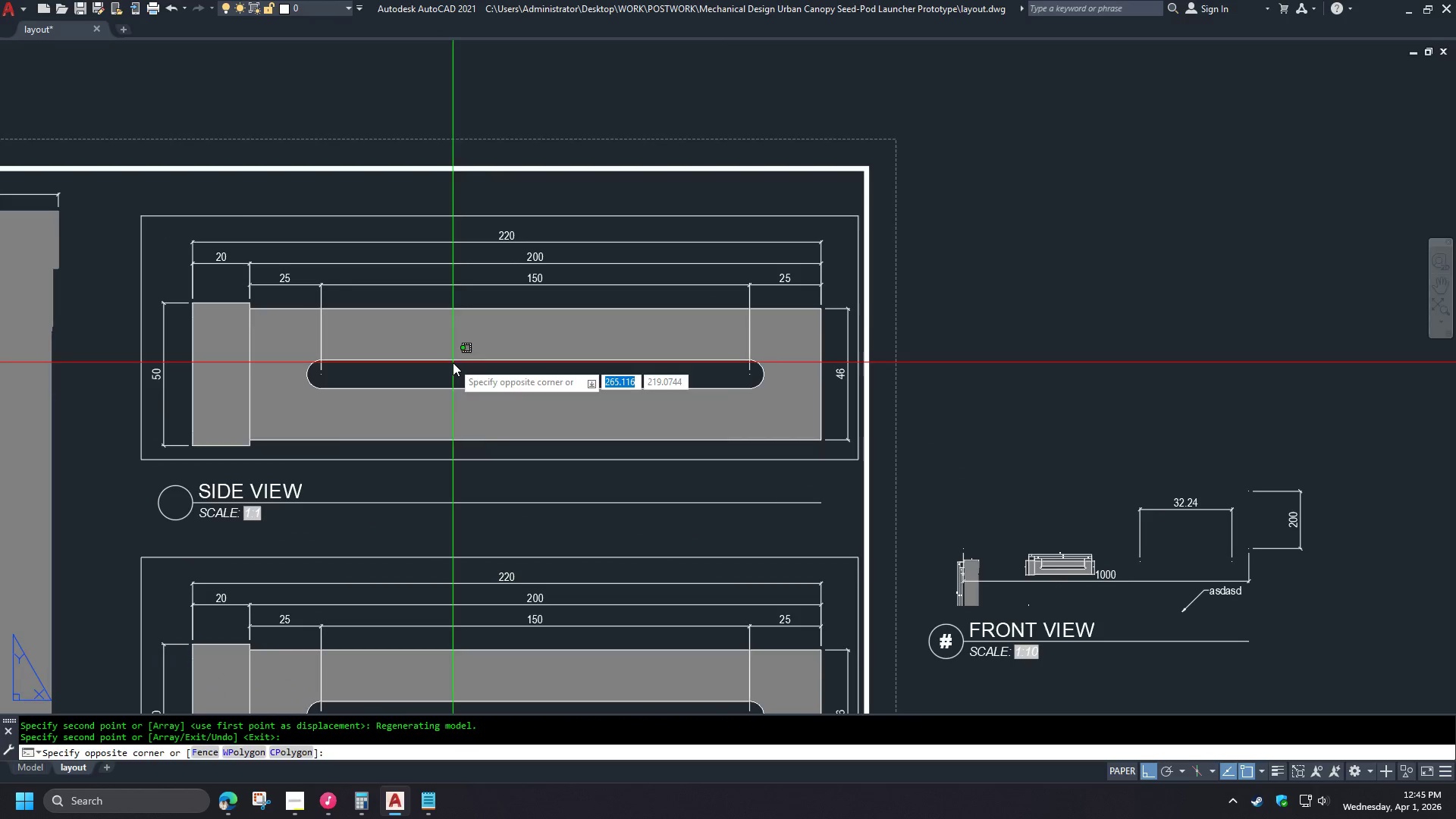 
scroll: coordinate [453, 350], scroll_direction: up, amount: 1.0
 